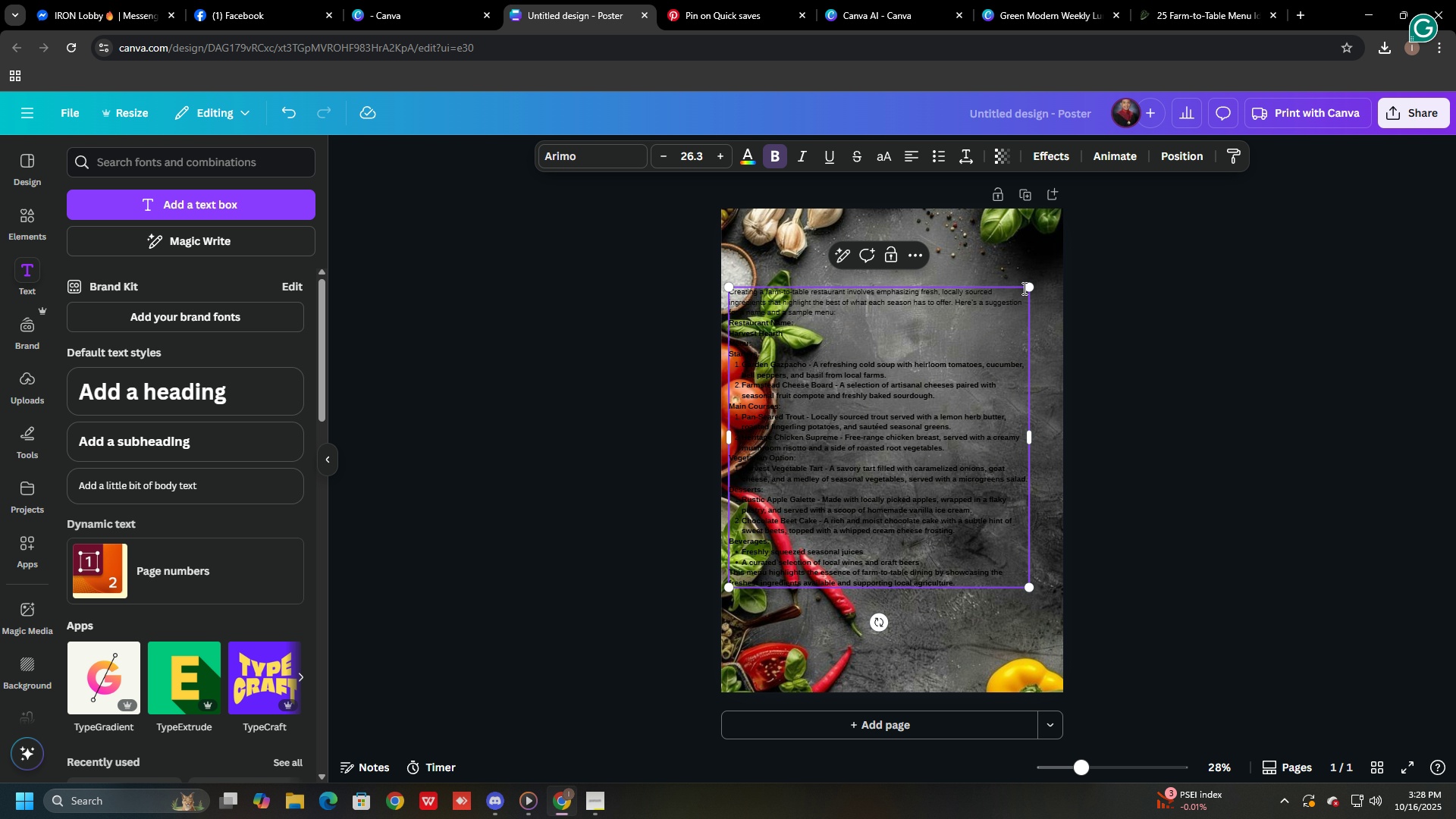 
left_click_drag(start_coordinate=[1027, 287], to_coordinate=[1044, 268])
 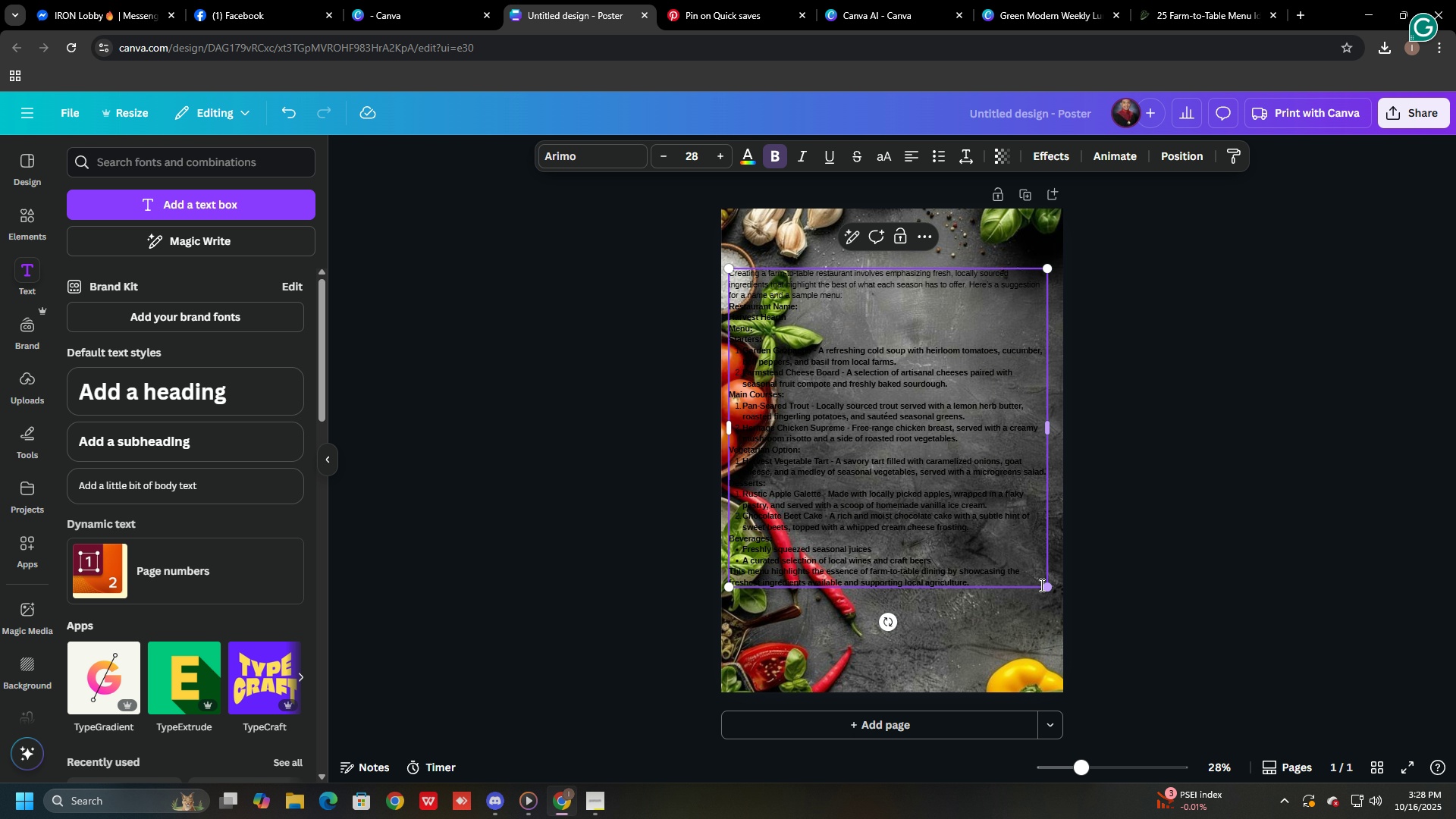 
left_click_drag(start_coordinate=[1046, 587], to_coordinate=[1024, 614])
 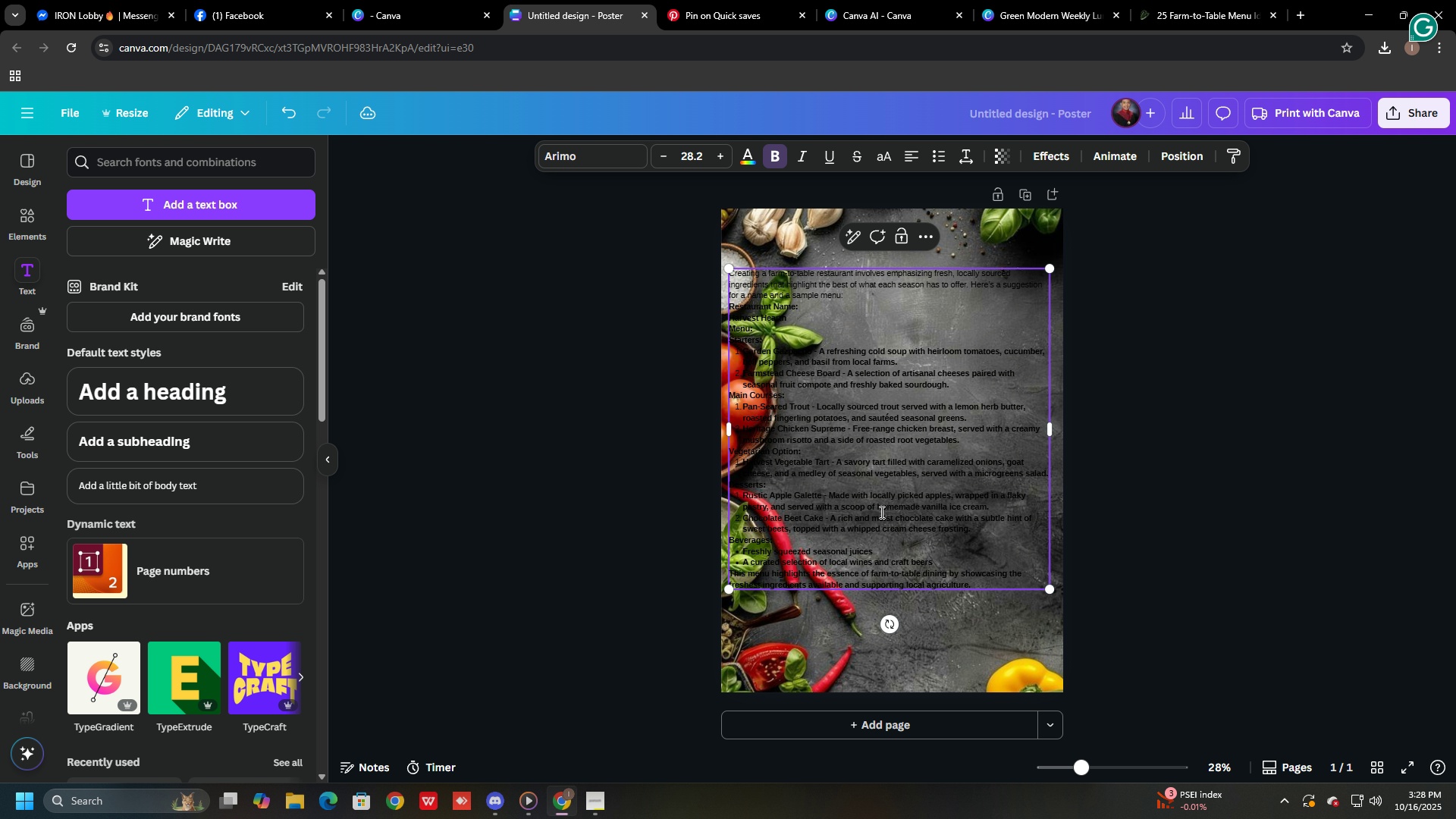 
left_click([880, 512])
 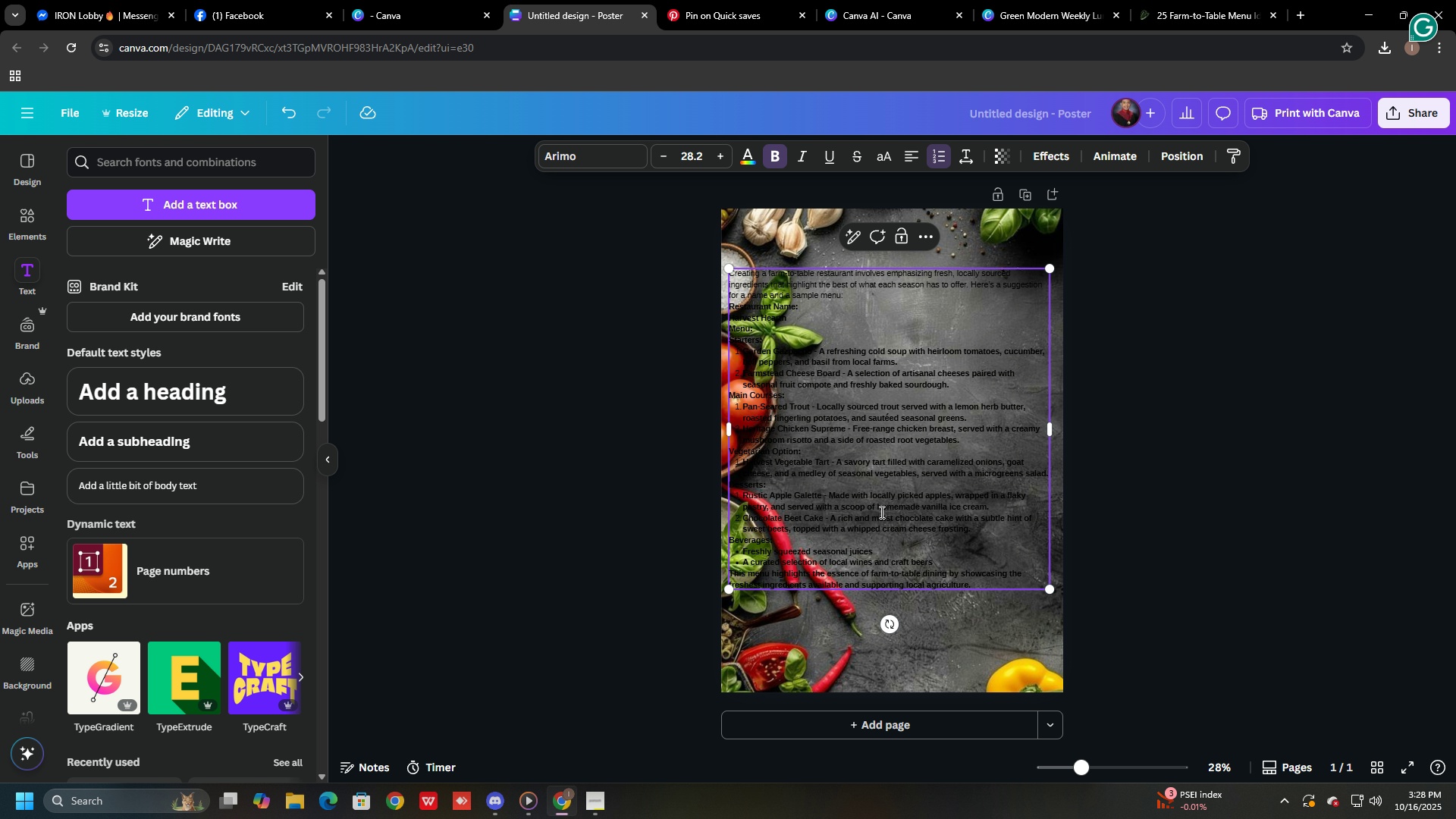 
key(Control+A)
 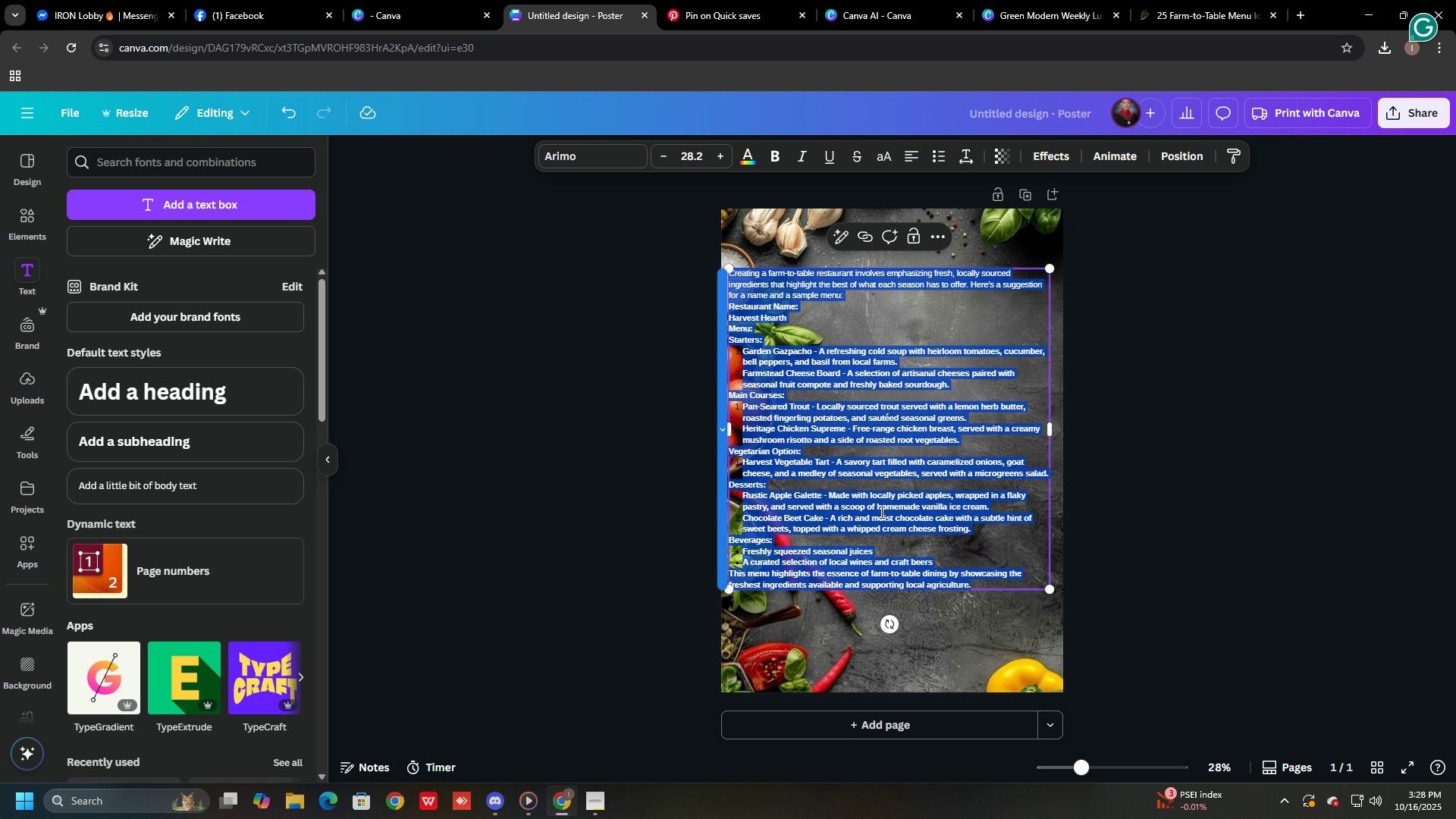 
key(Control+C)
 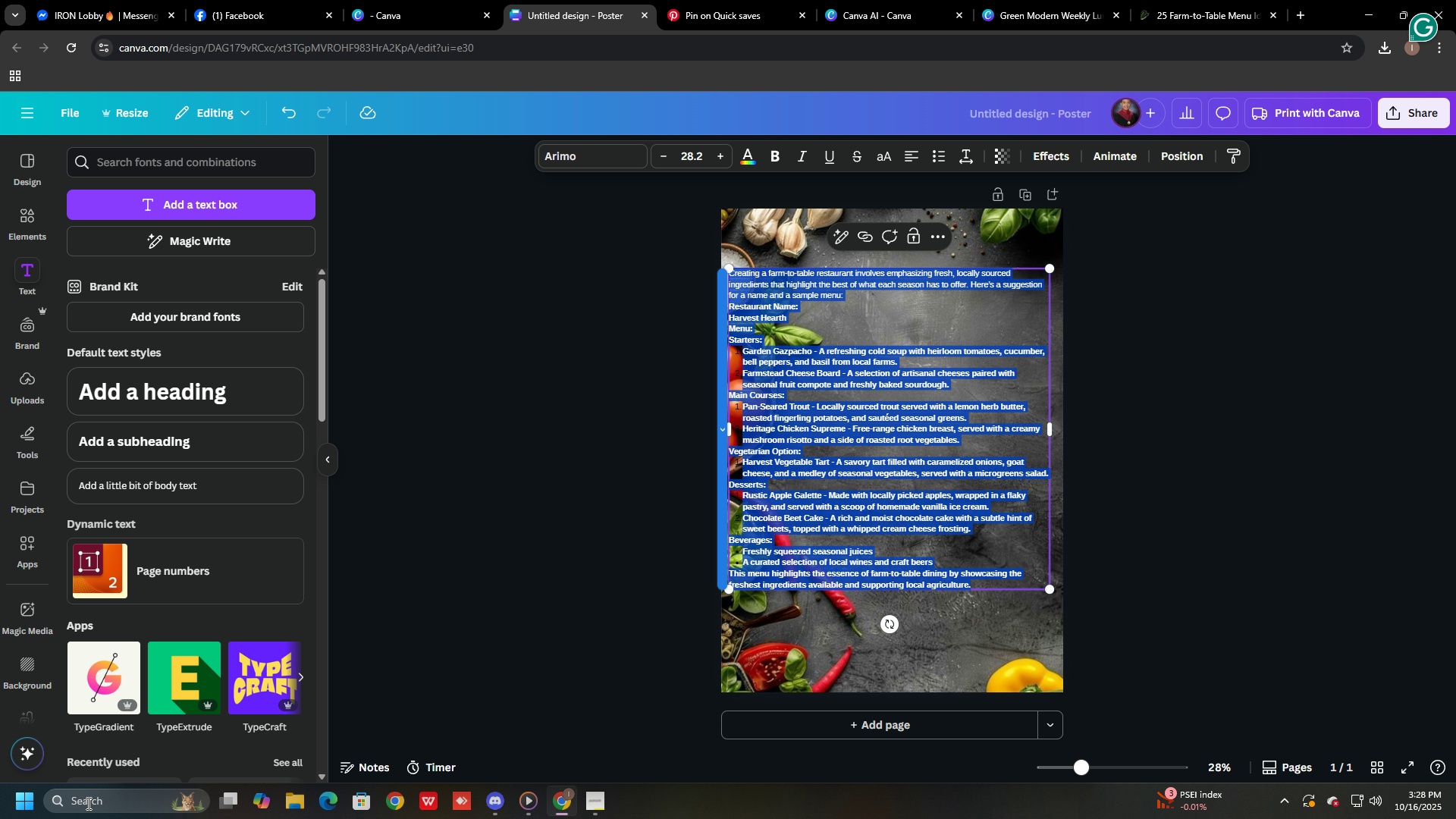 
left_click([77, 801])
 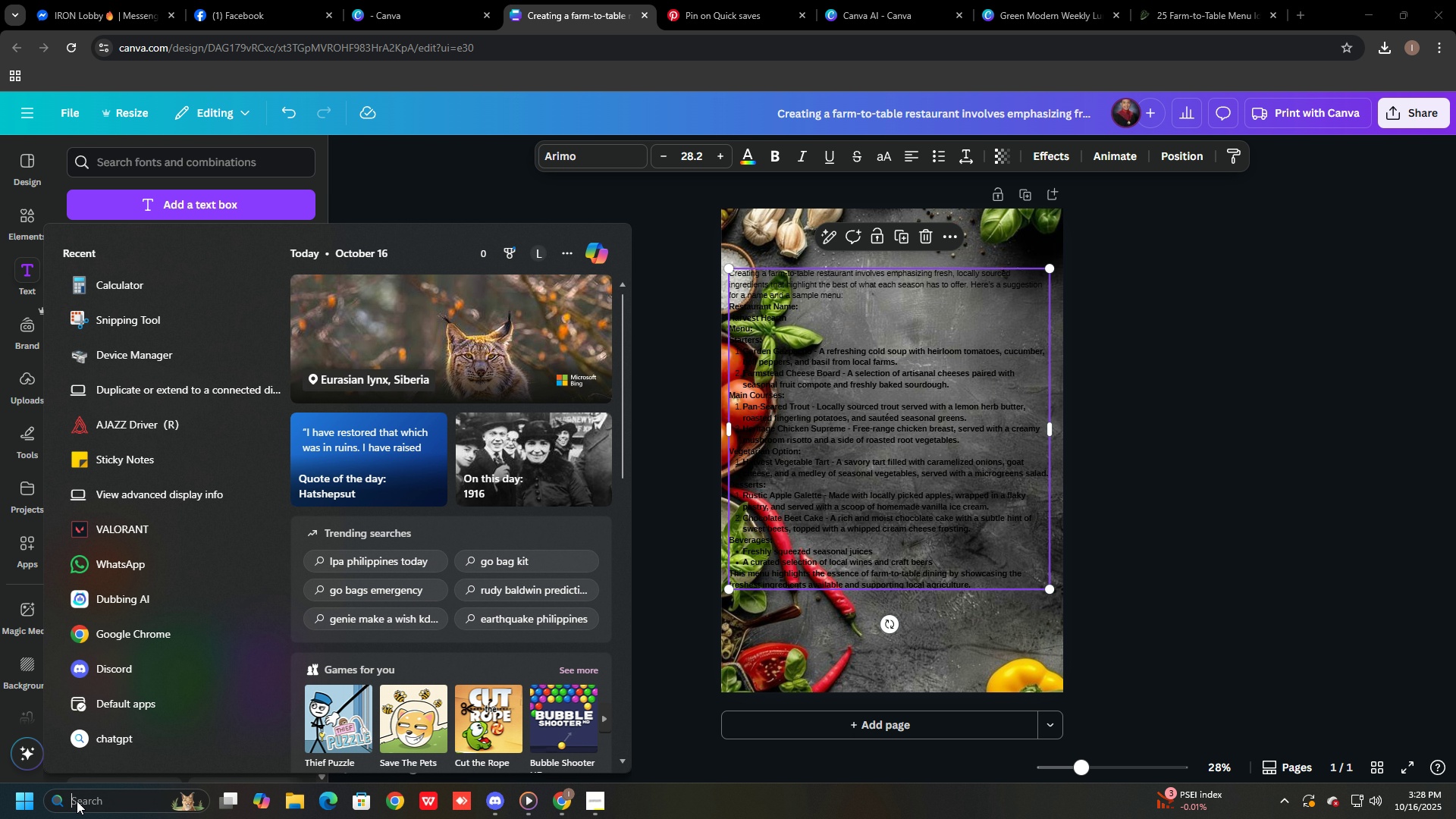 
type(n)
key(Backspace)
type(stick)
 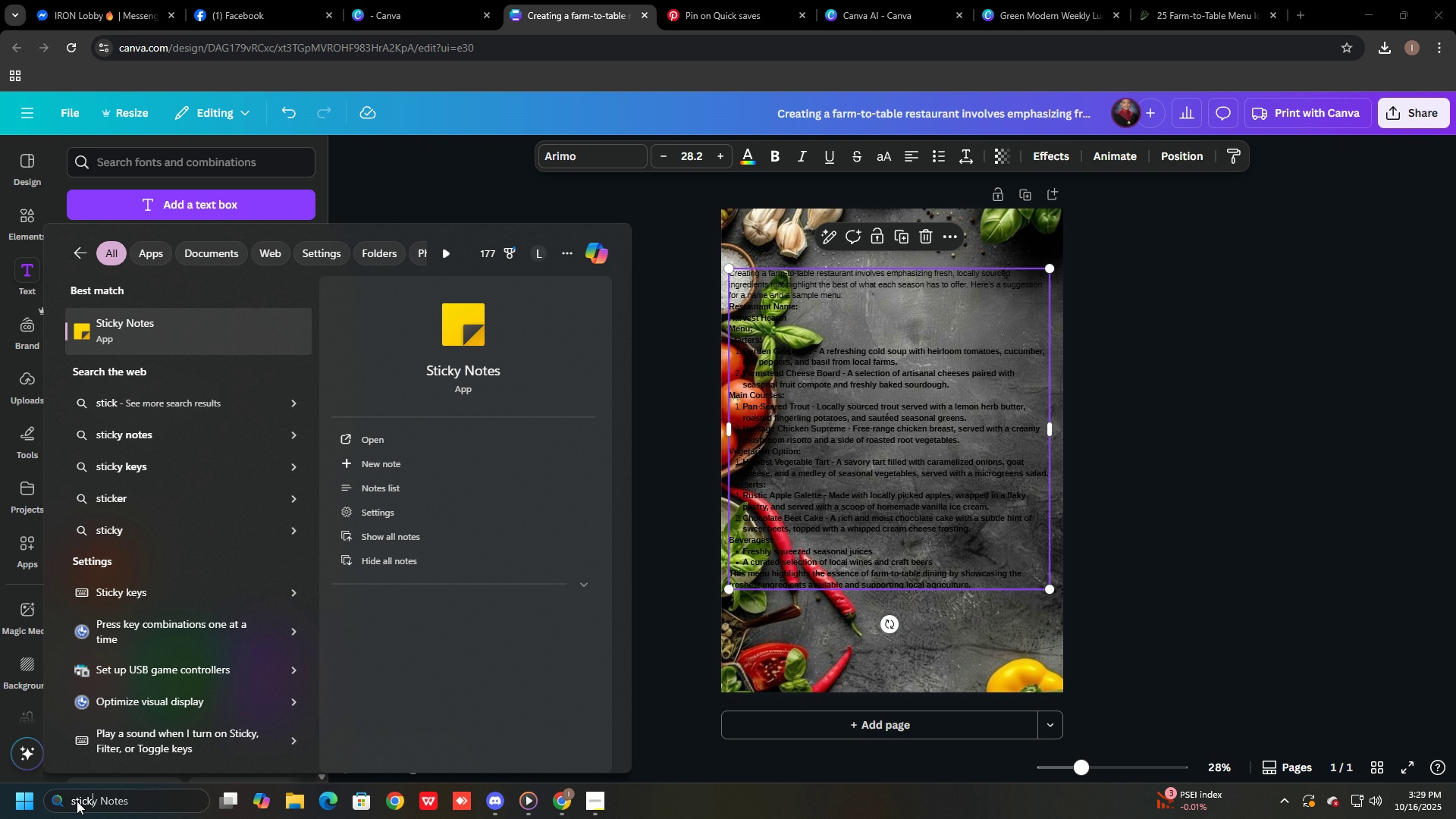 
key(Enter)
 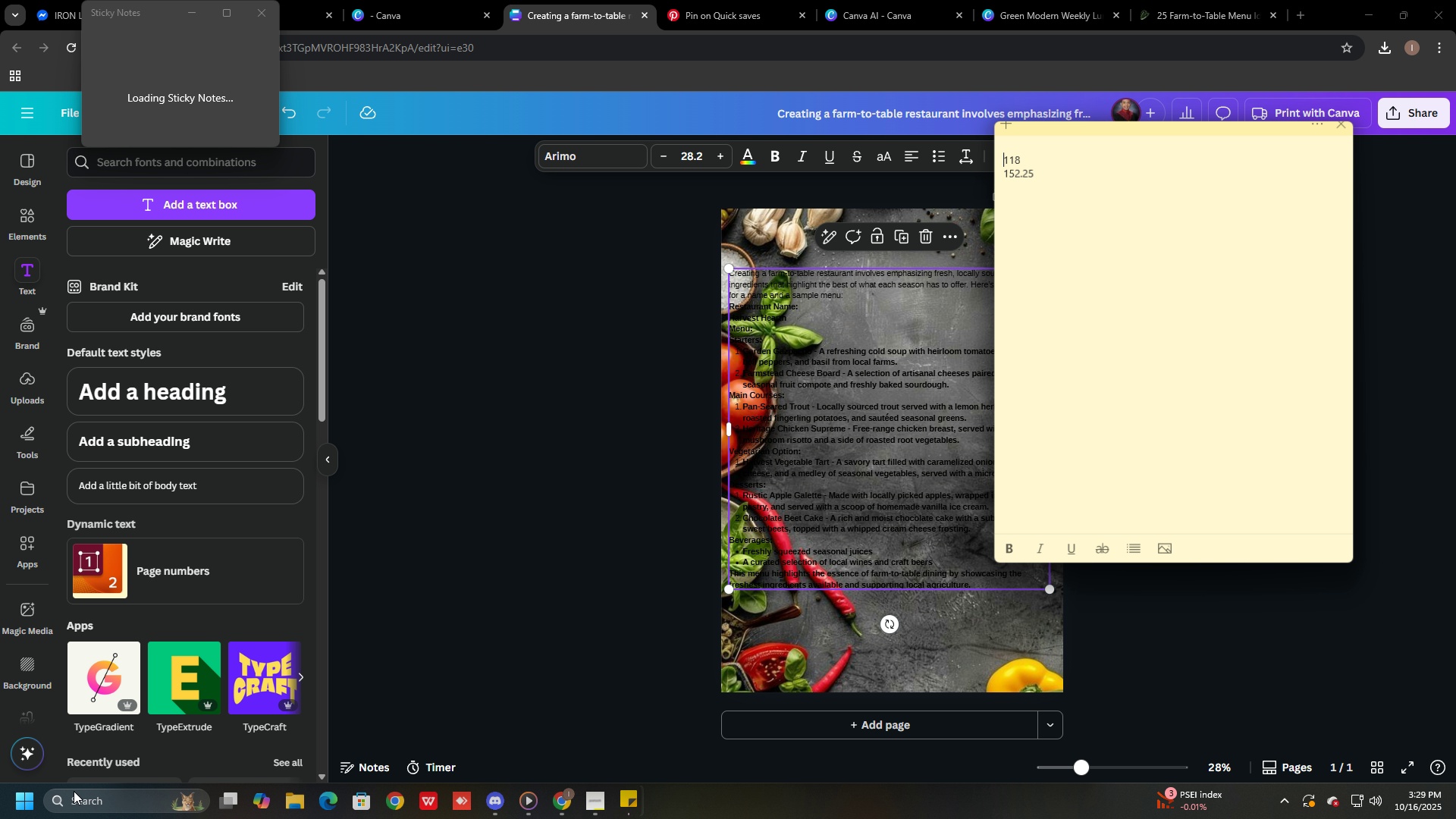 
hold_key(key=ControlLeft, duration=0.78)
 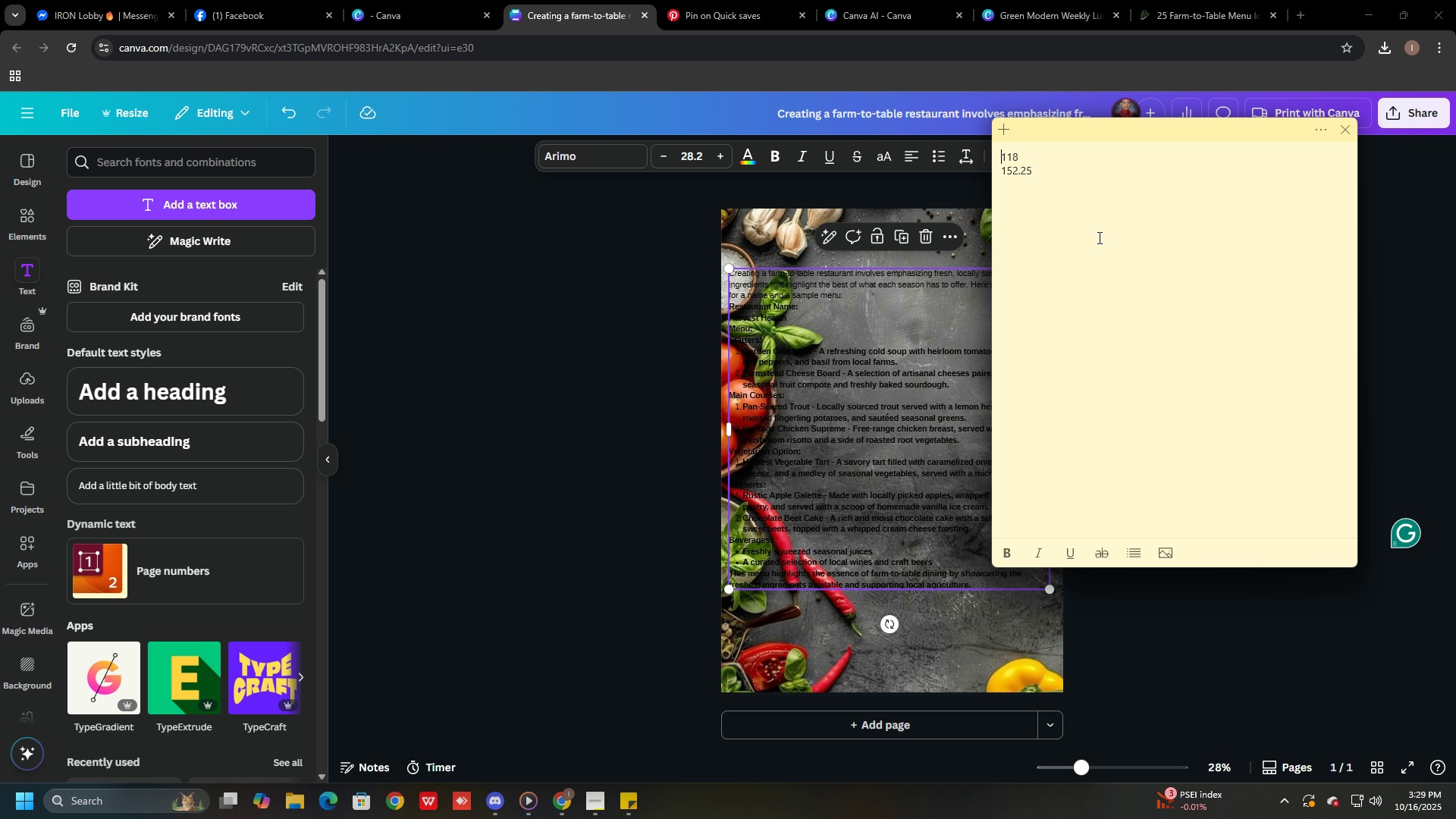 
left_click_drag(start_coordinate=[1098, 233], to_coordinate=[944, 158])
 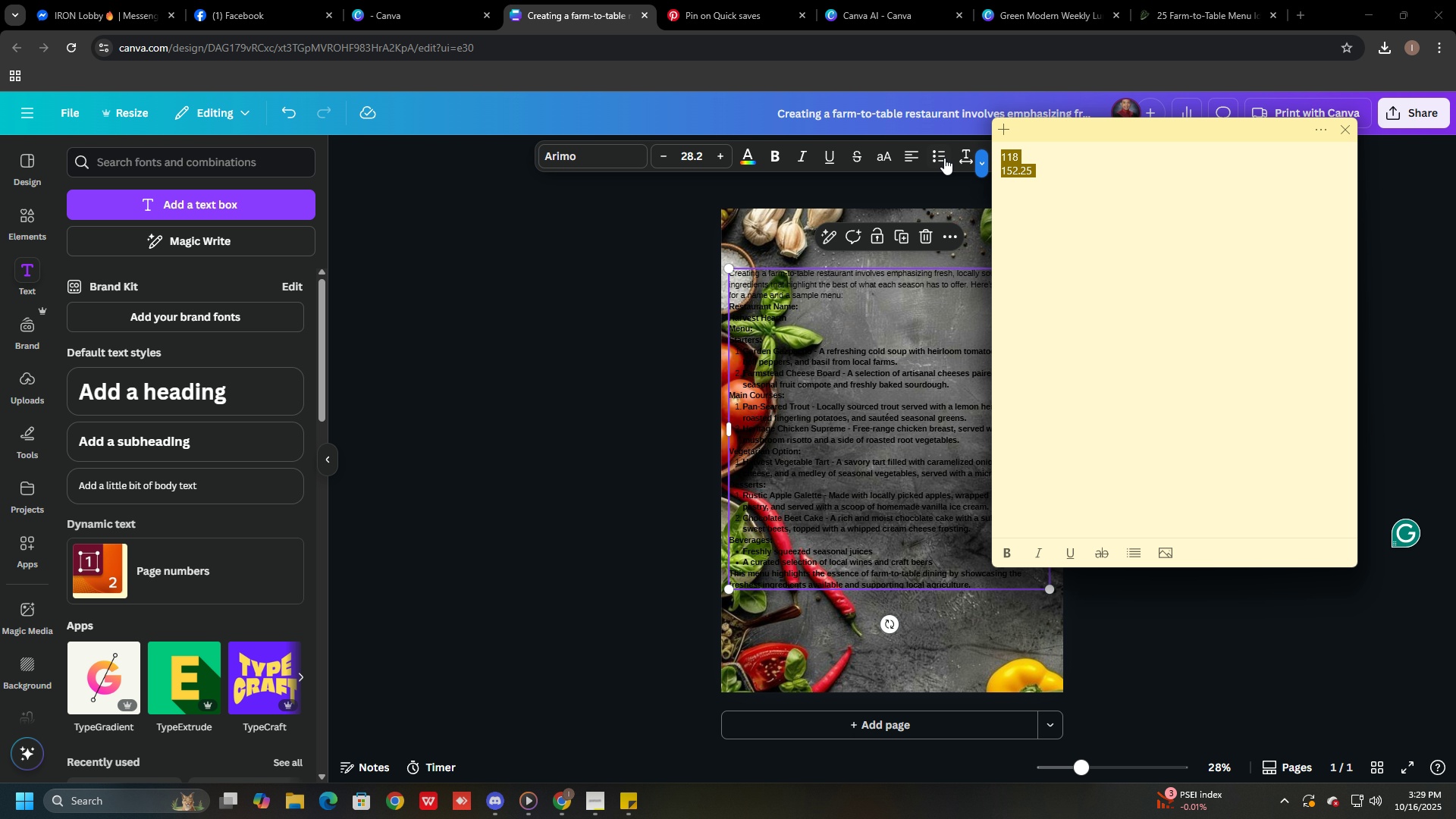 
key(Control+V)
 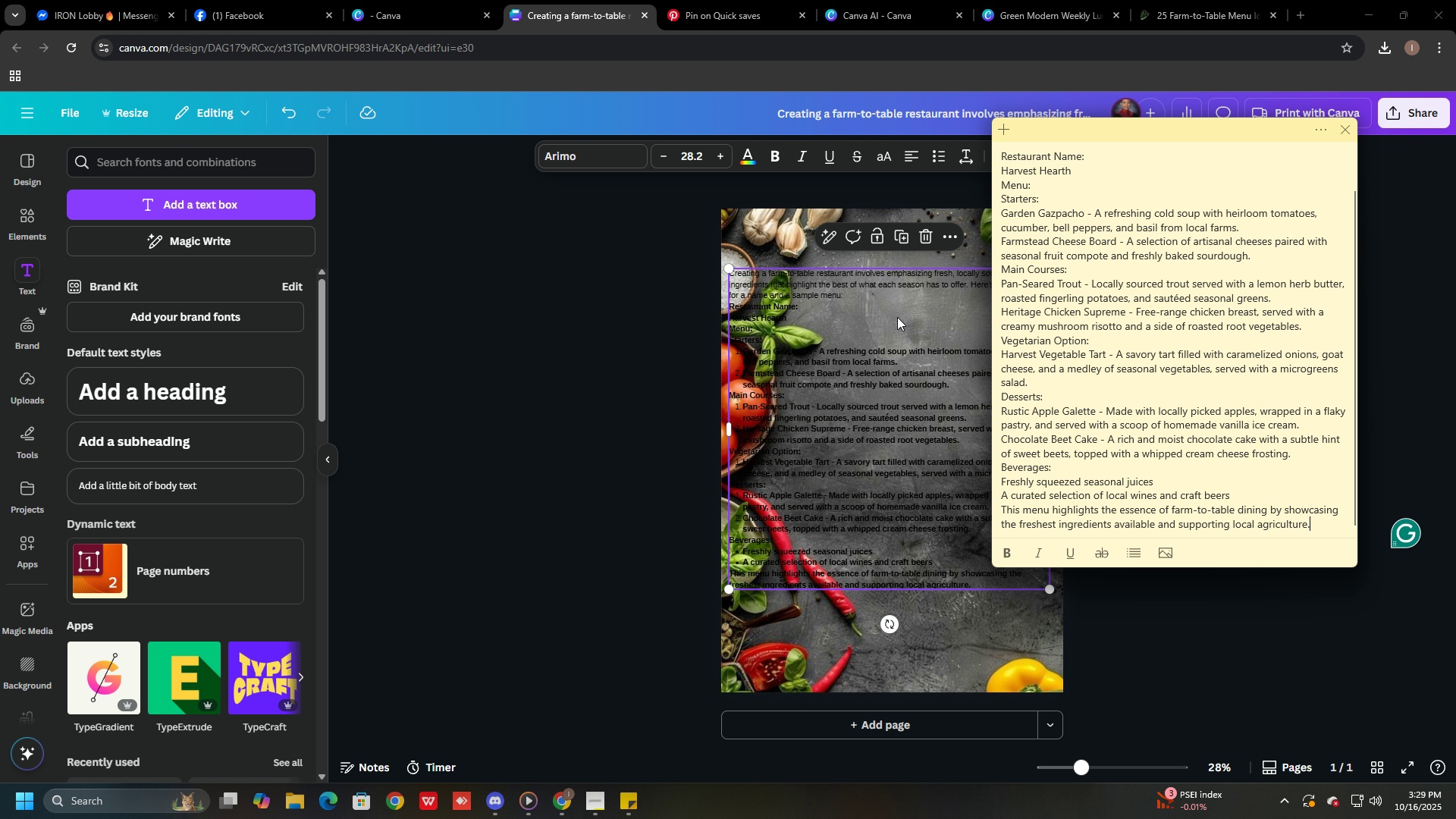 
left_click([829, 355])
 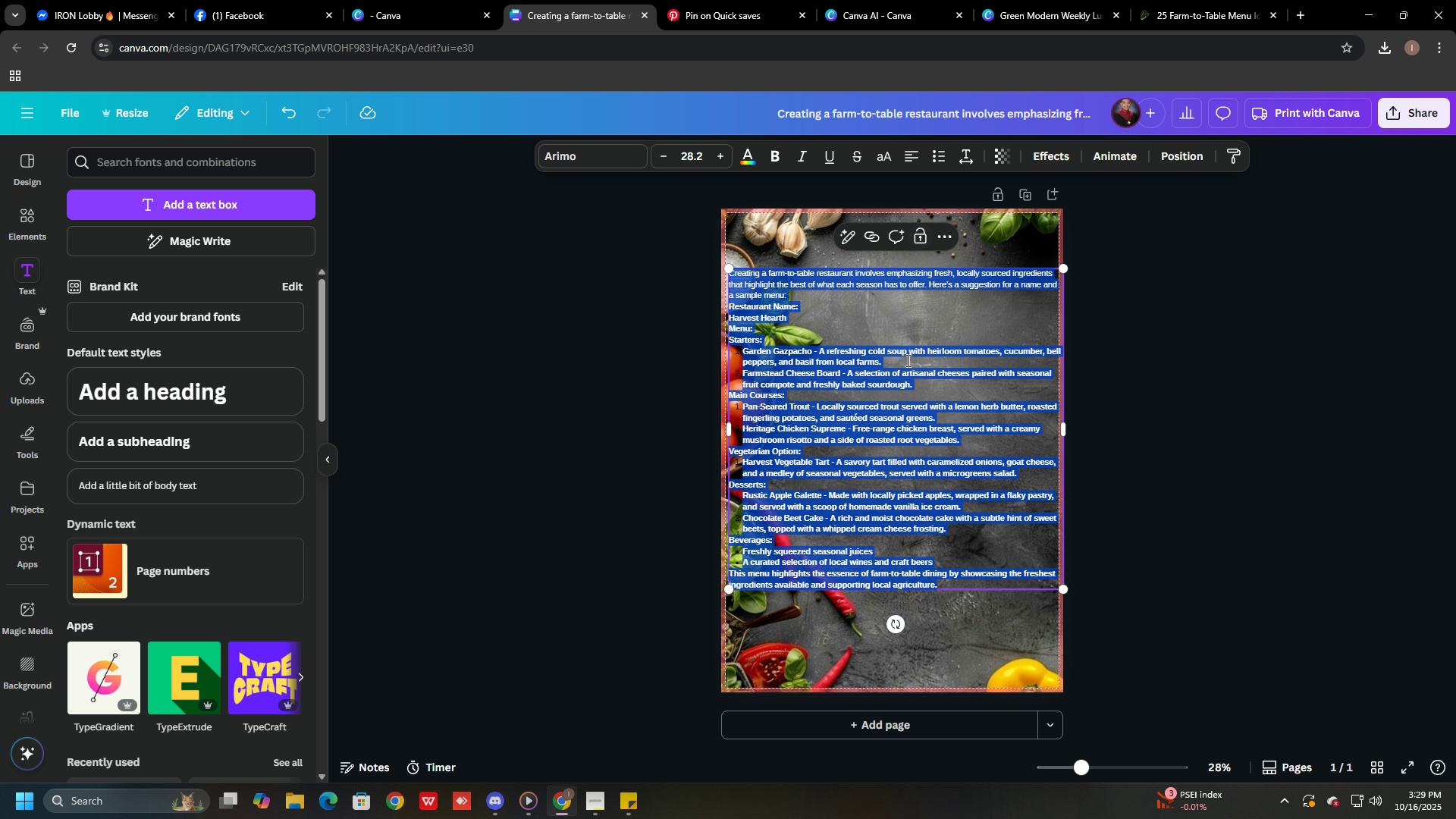 
left_click([907, 360])
 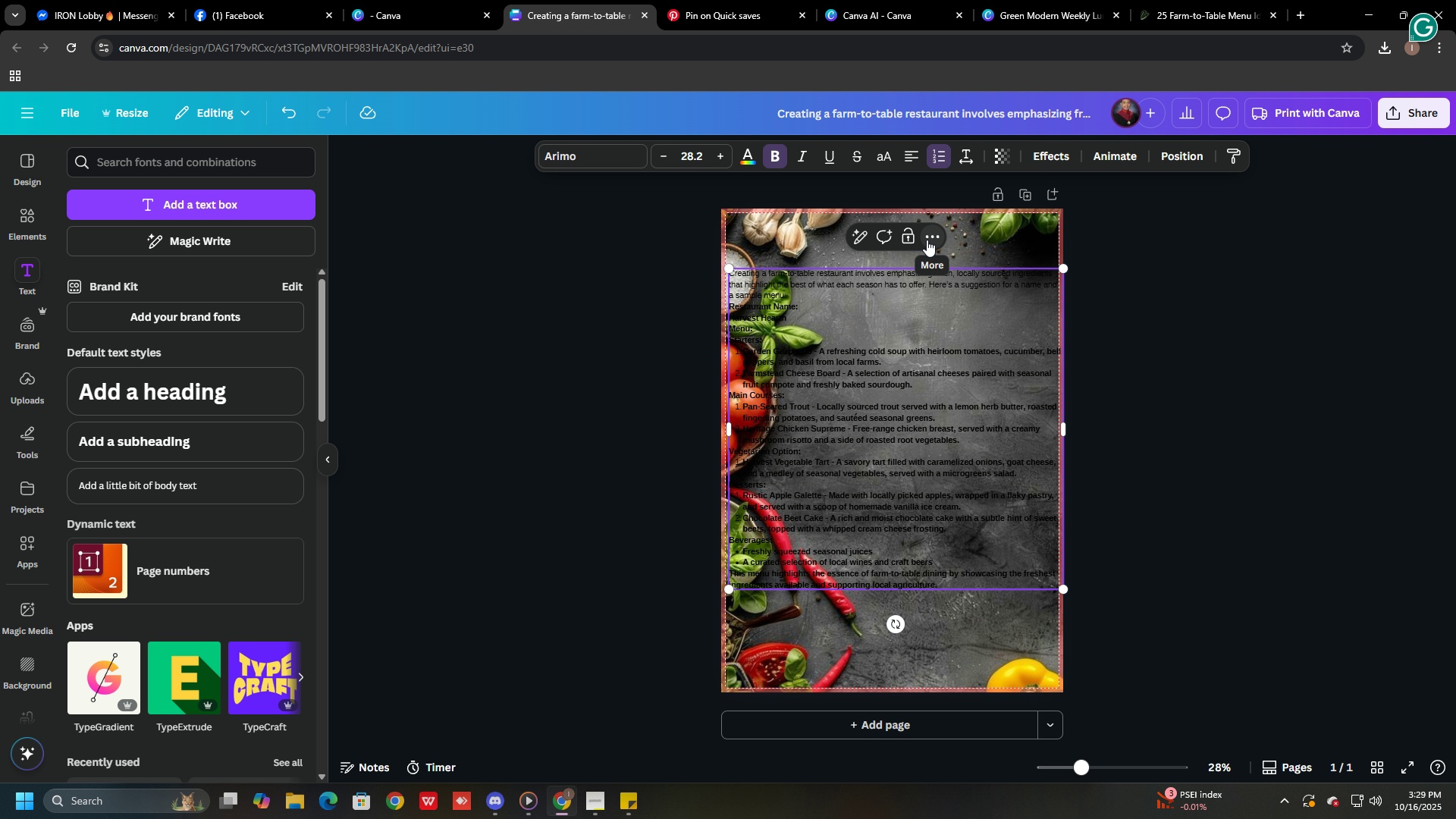 
left_click([927, 240])
 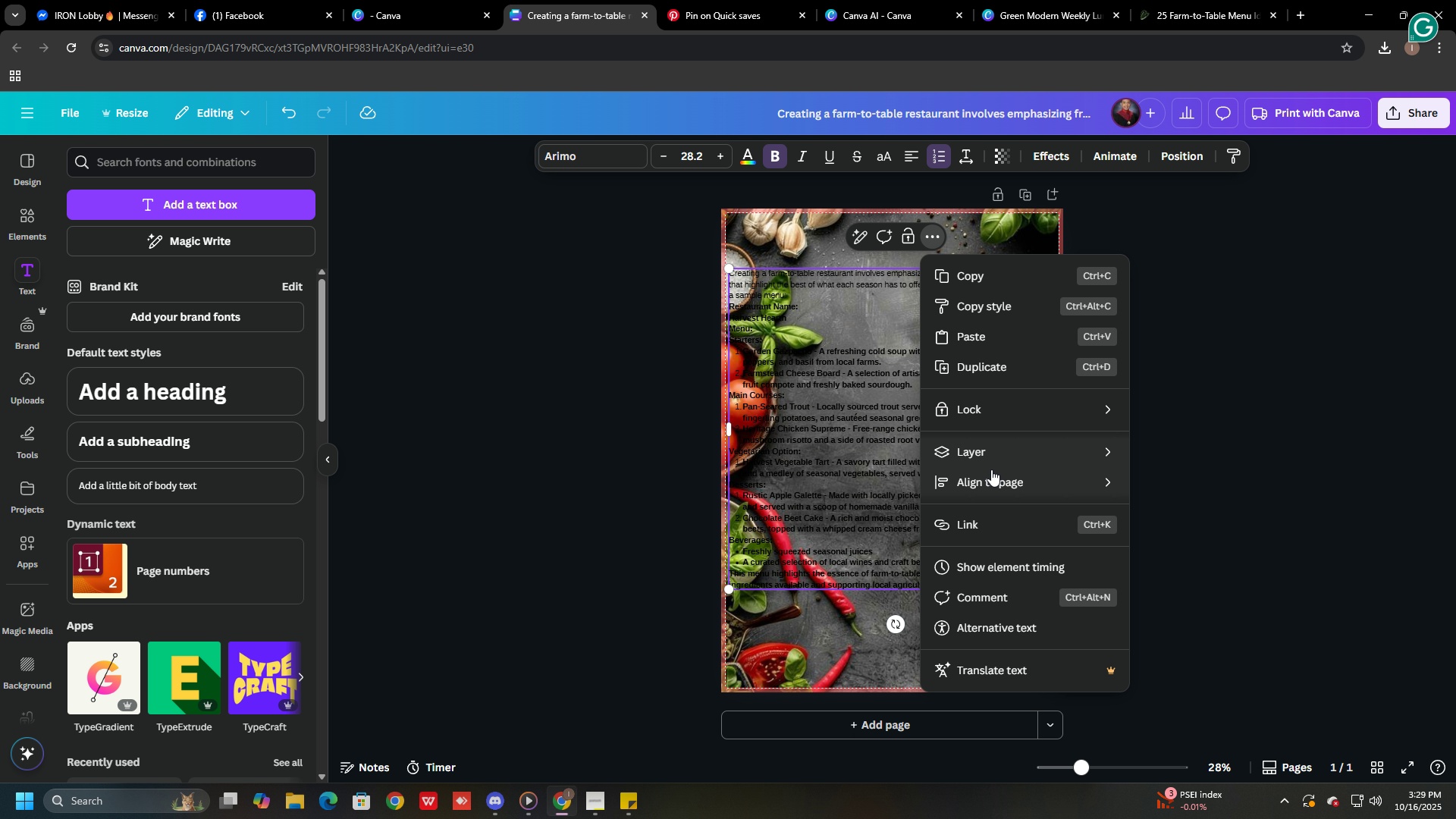 
left_click([839, 441])
 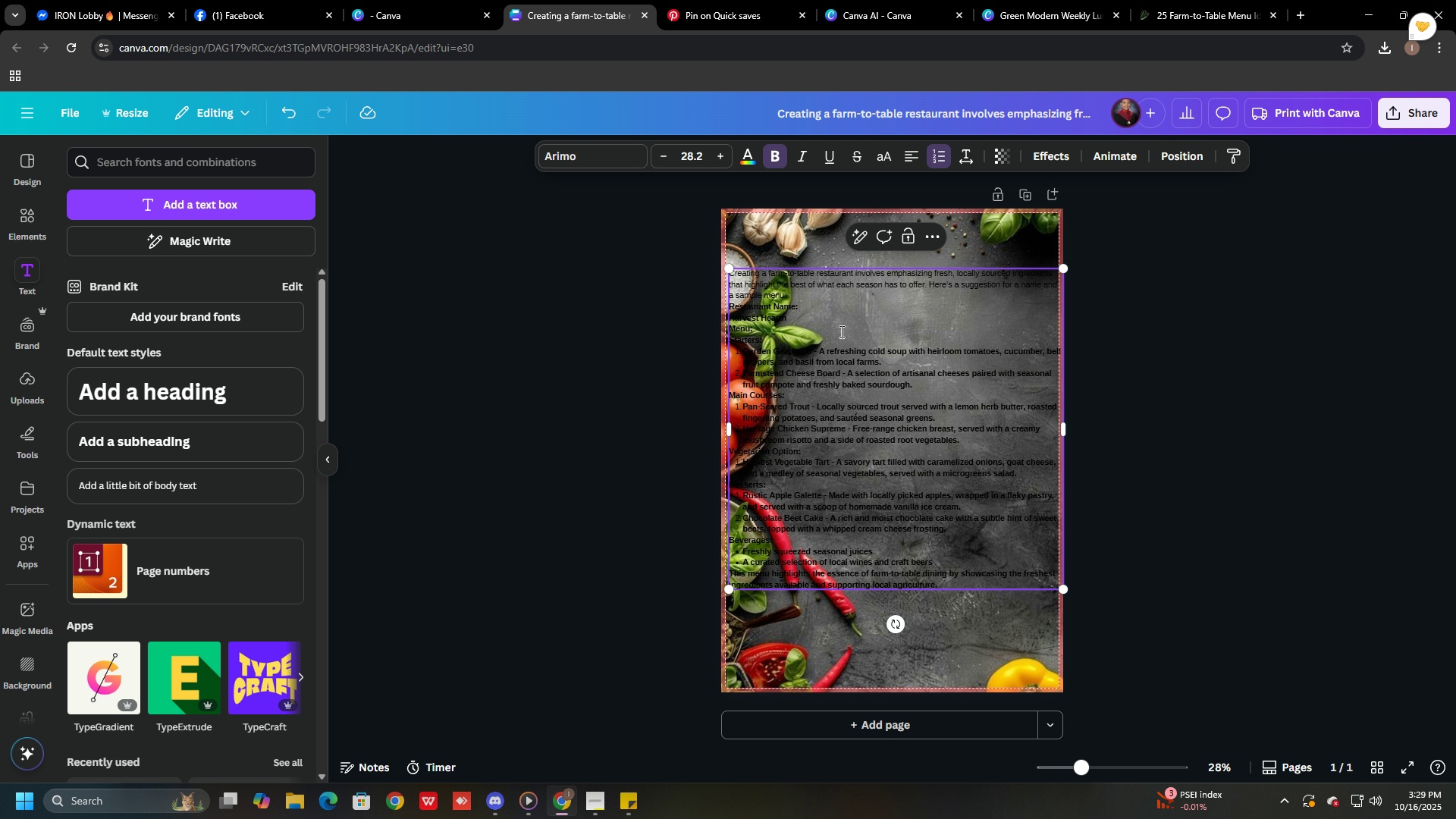 
left_click([840, 331])
 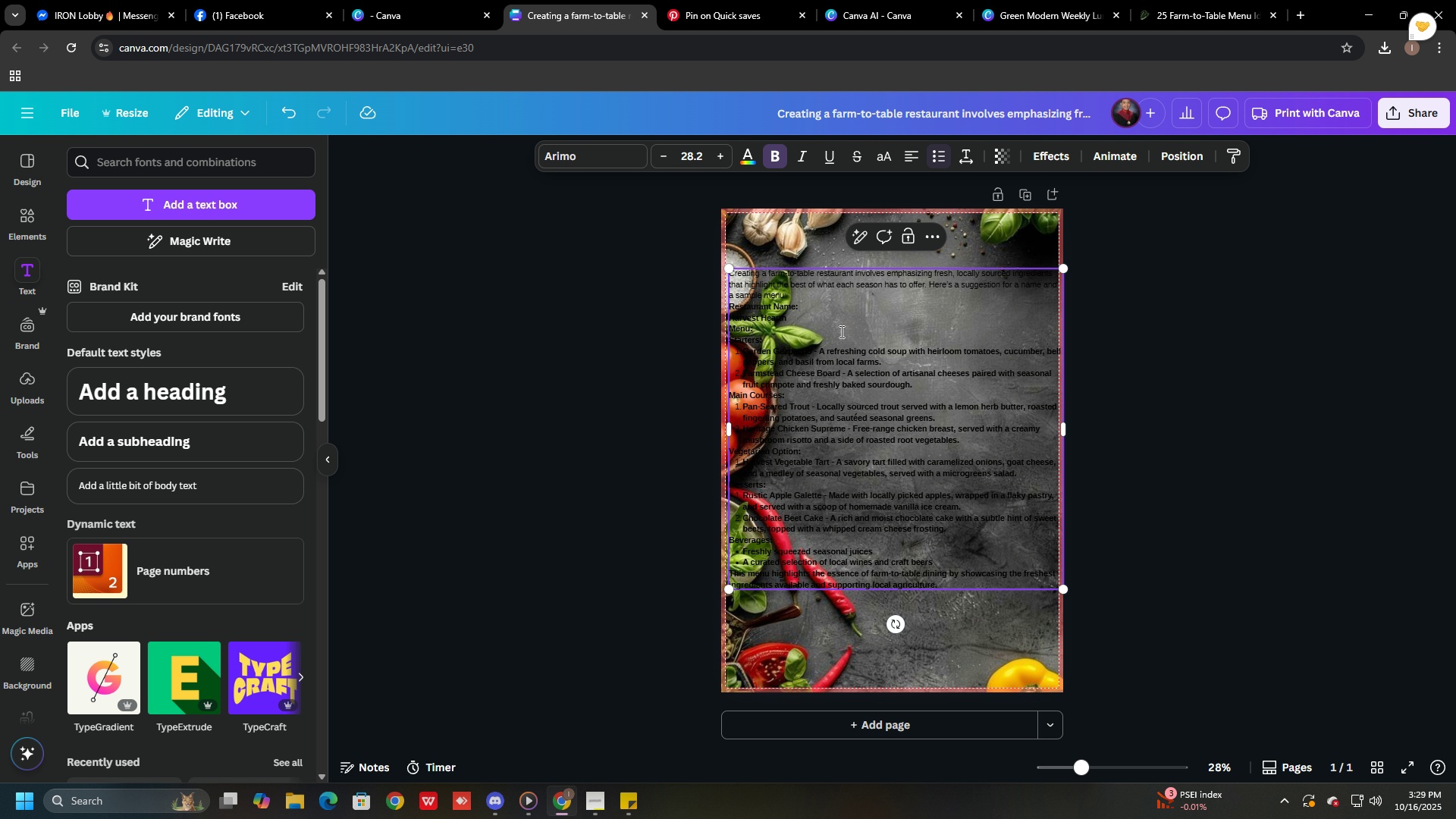 
key(Control+A)
 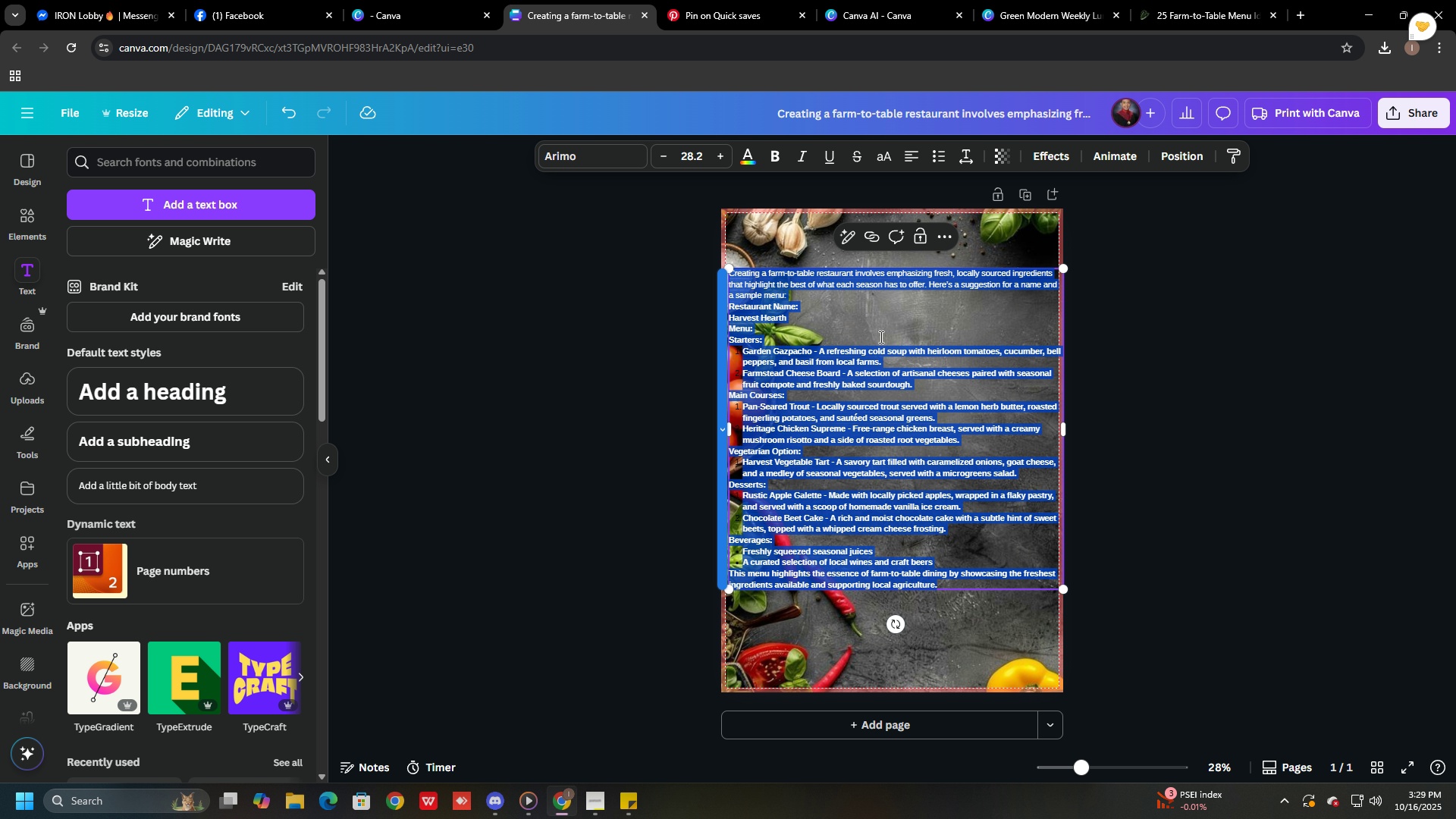 
right_click([880, 337])
 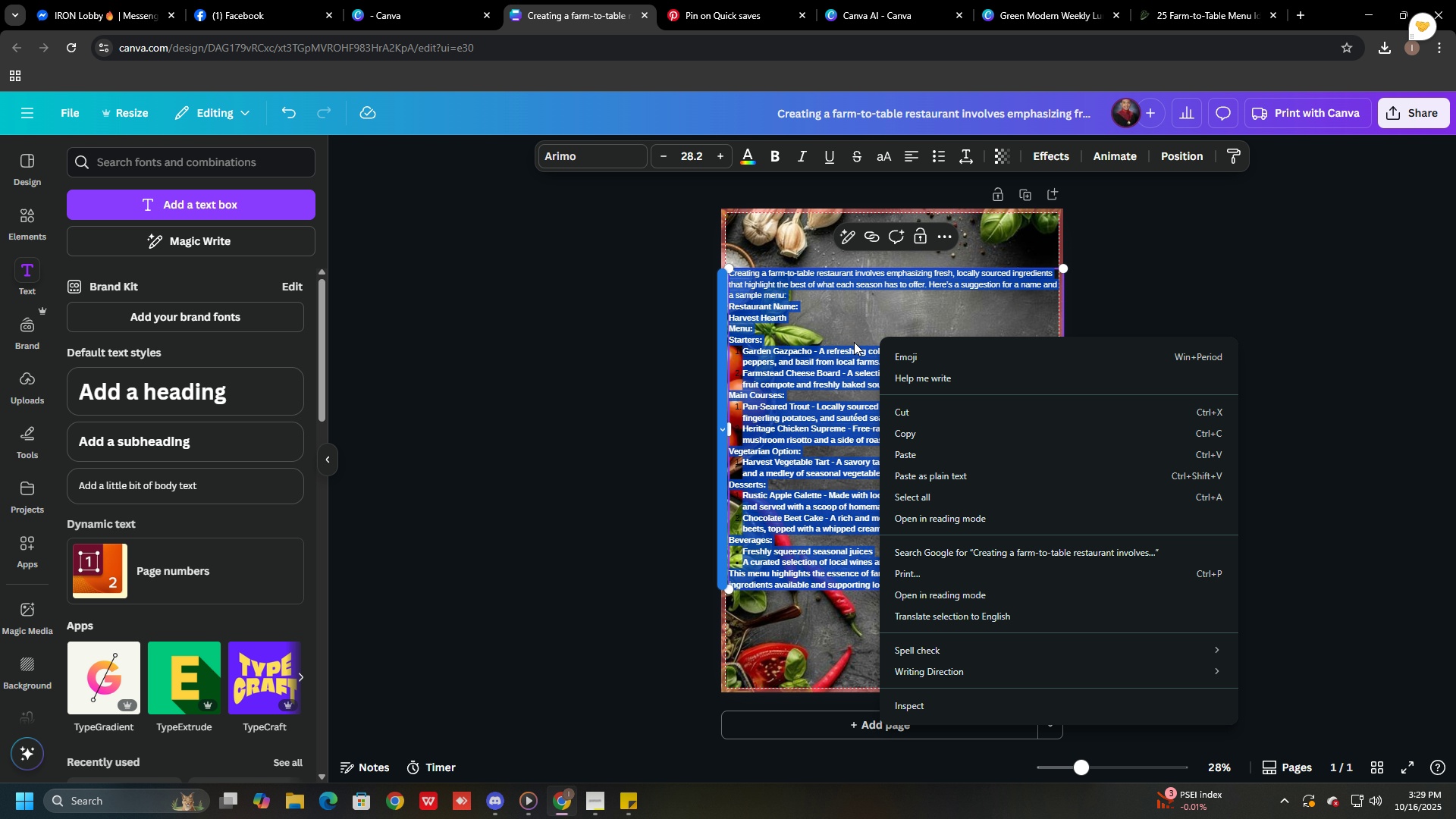 
left_click([841, 344])
 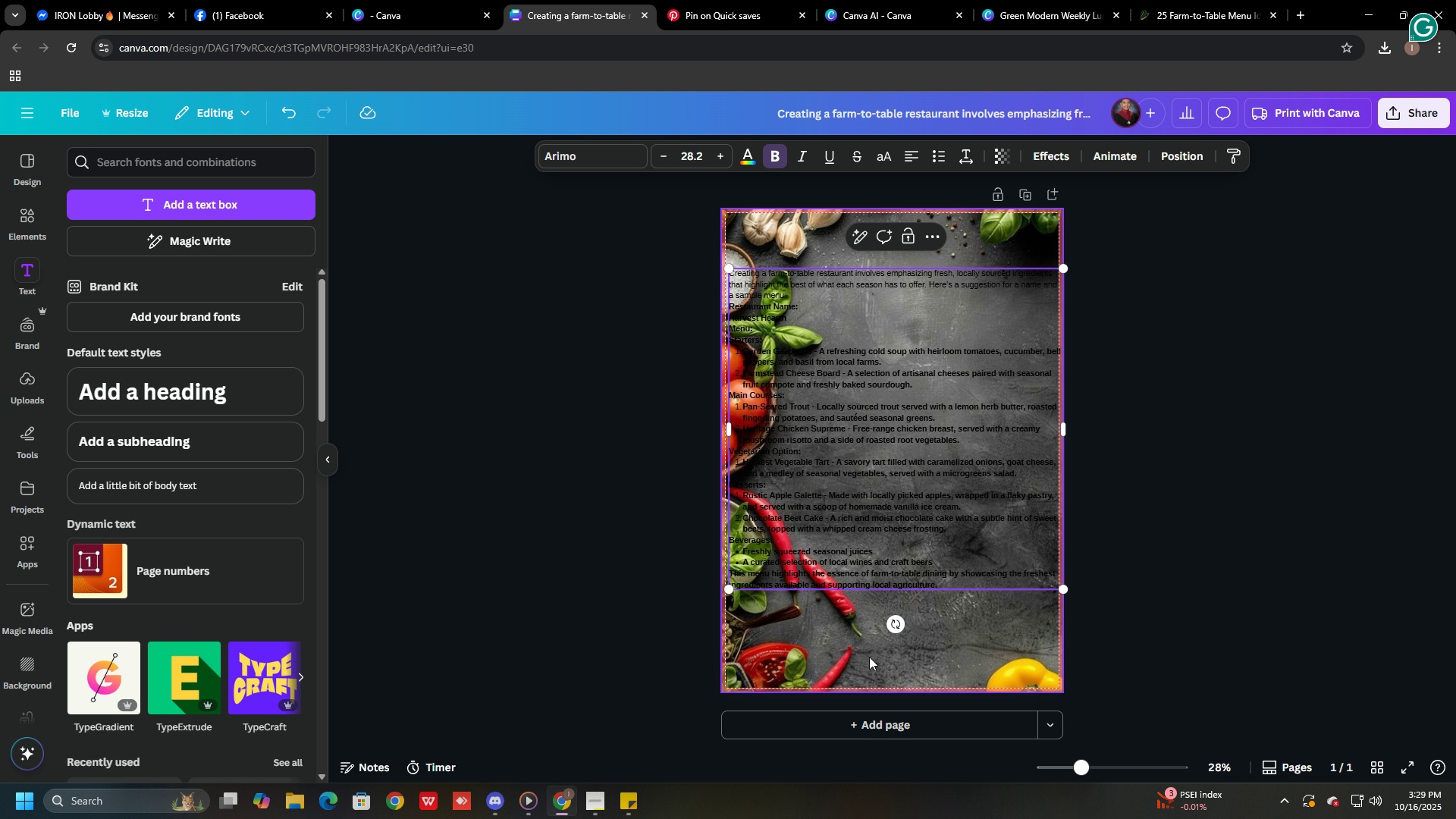 
left_click([869, 657])
 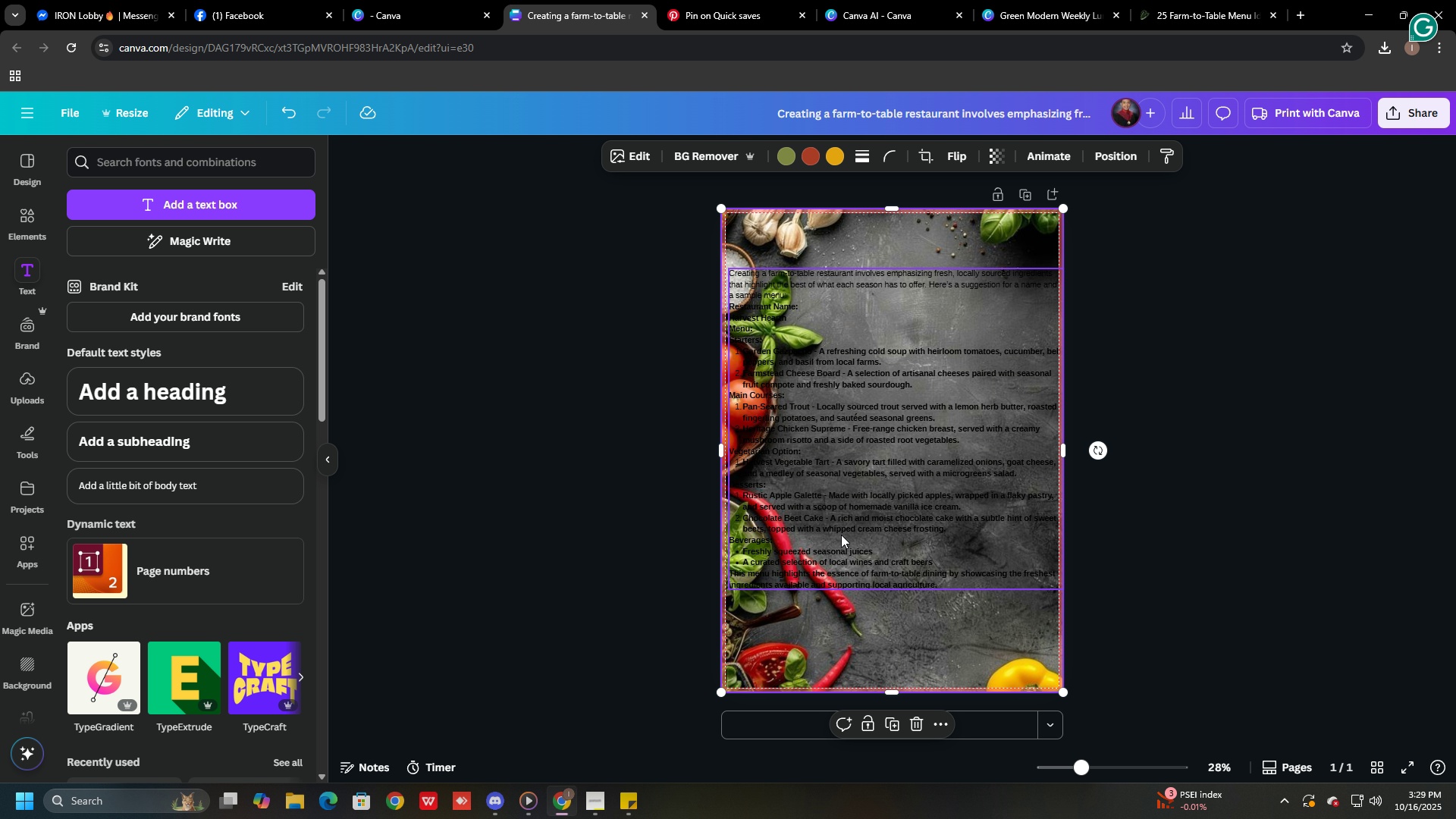 
left_click([841, 535])
 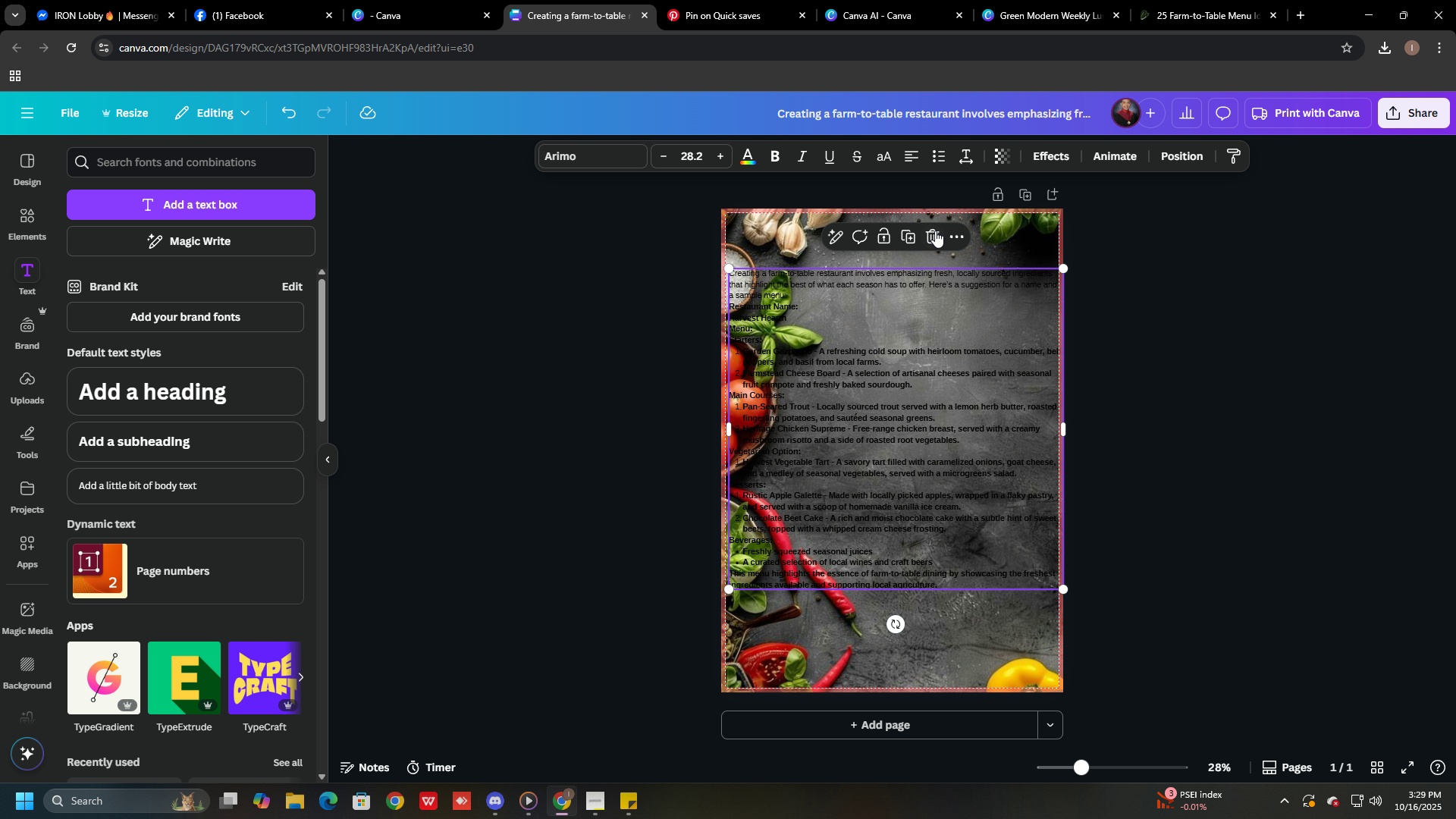 
left_click([934, 235])
 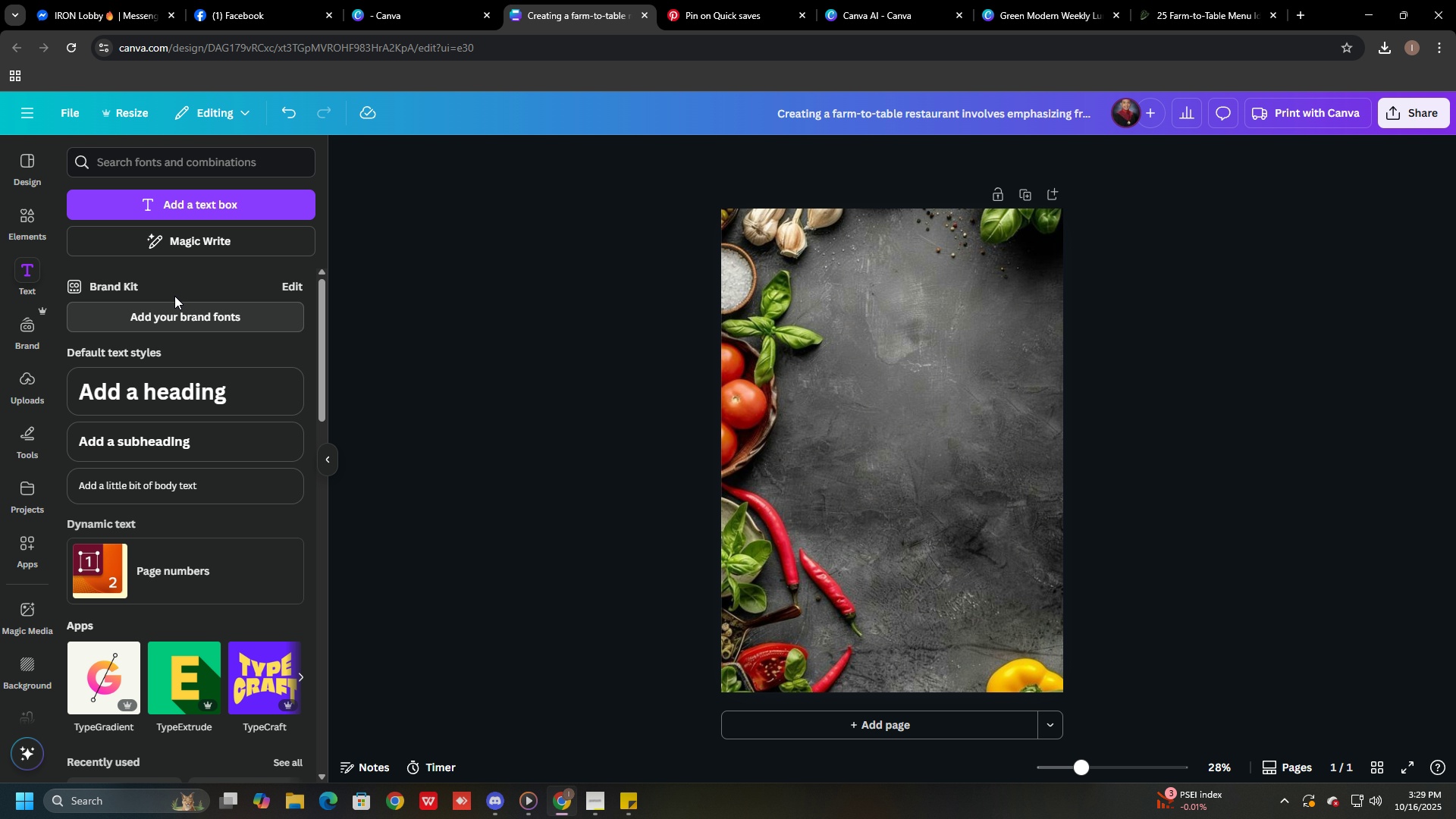 
scroll: coordinate [206, 416], scroll_direction: down, amount: 3.0
 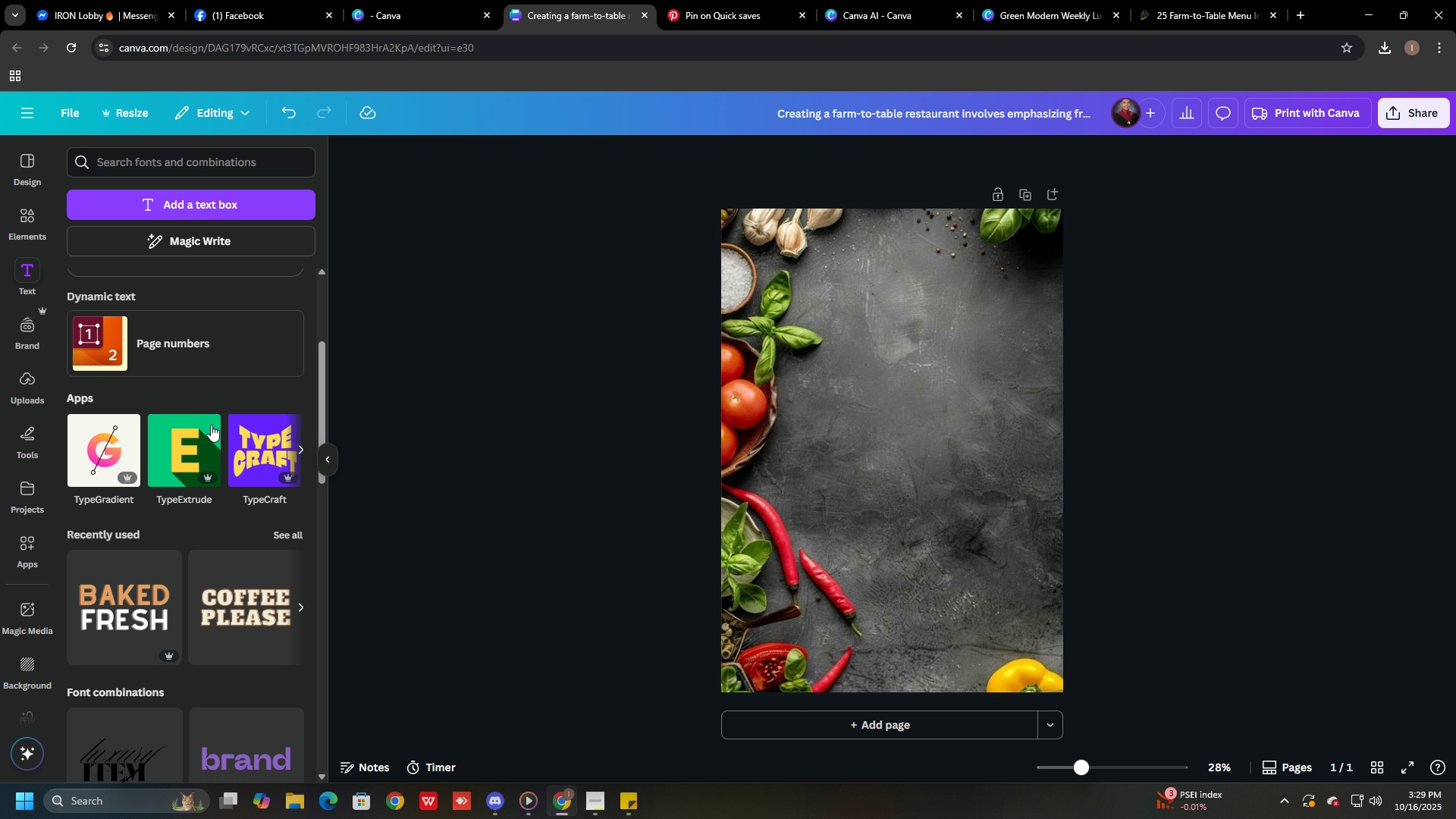 
scroll: coordinate [191, 419], scroll_direction: up, amount: 5.0
 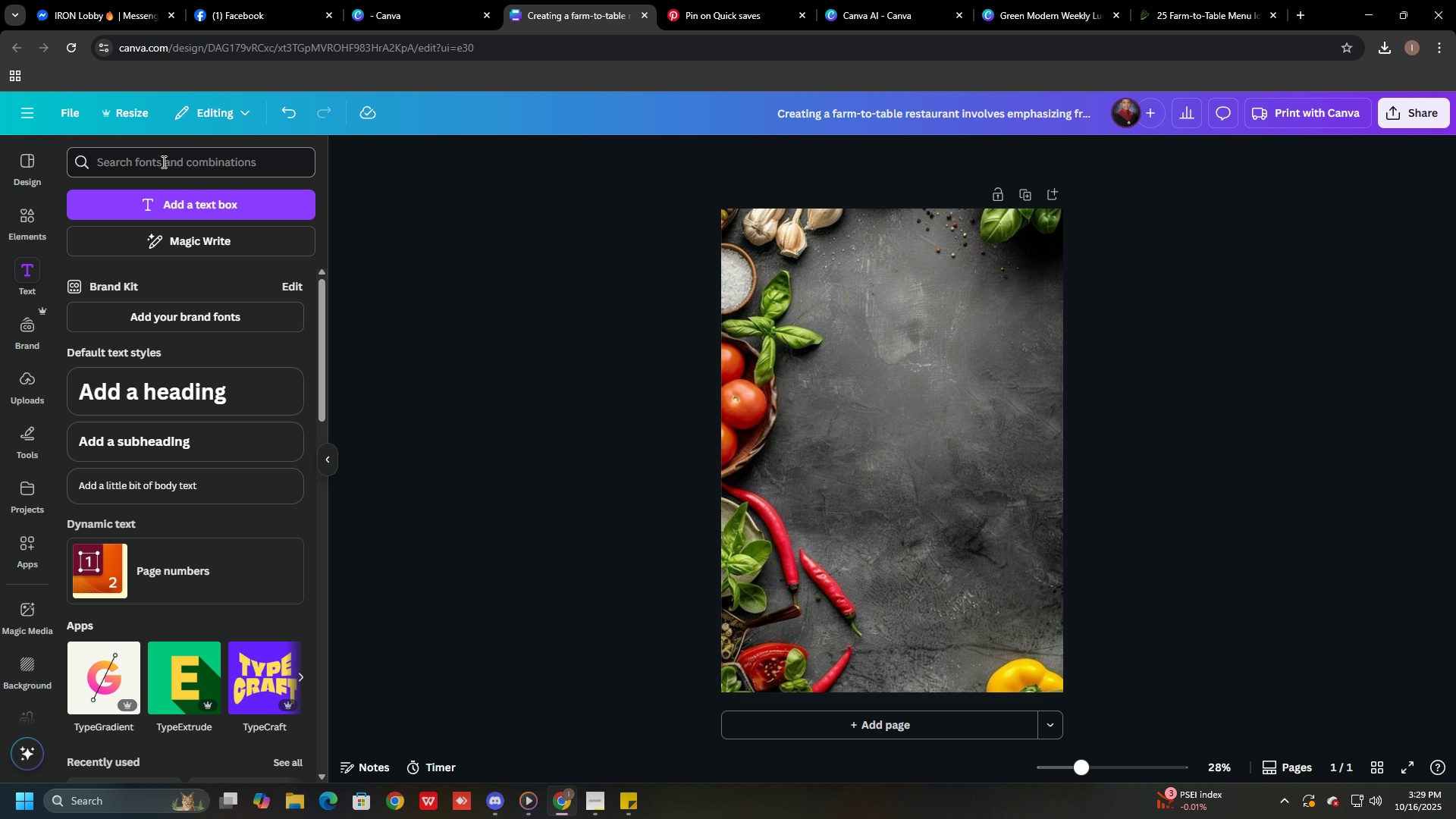 
left_click([162, 162])
 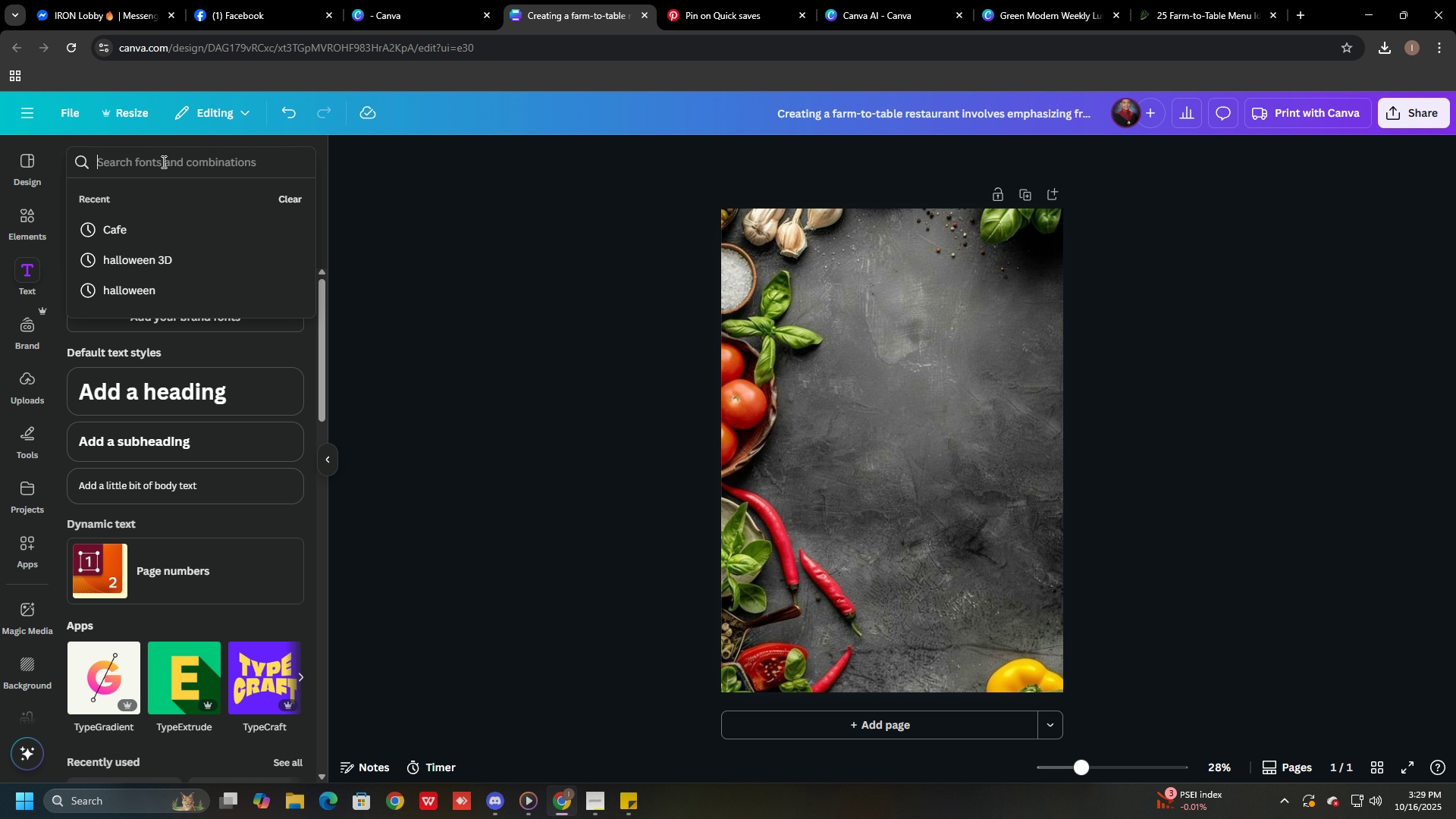 
type(Restaurant)
 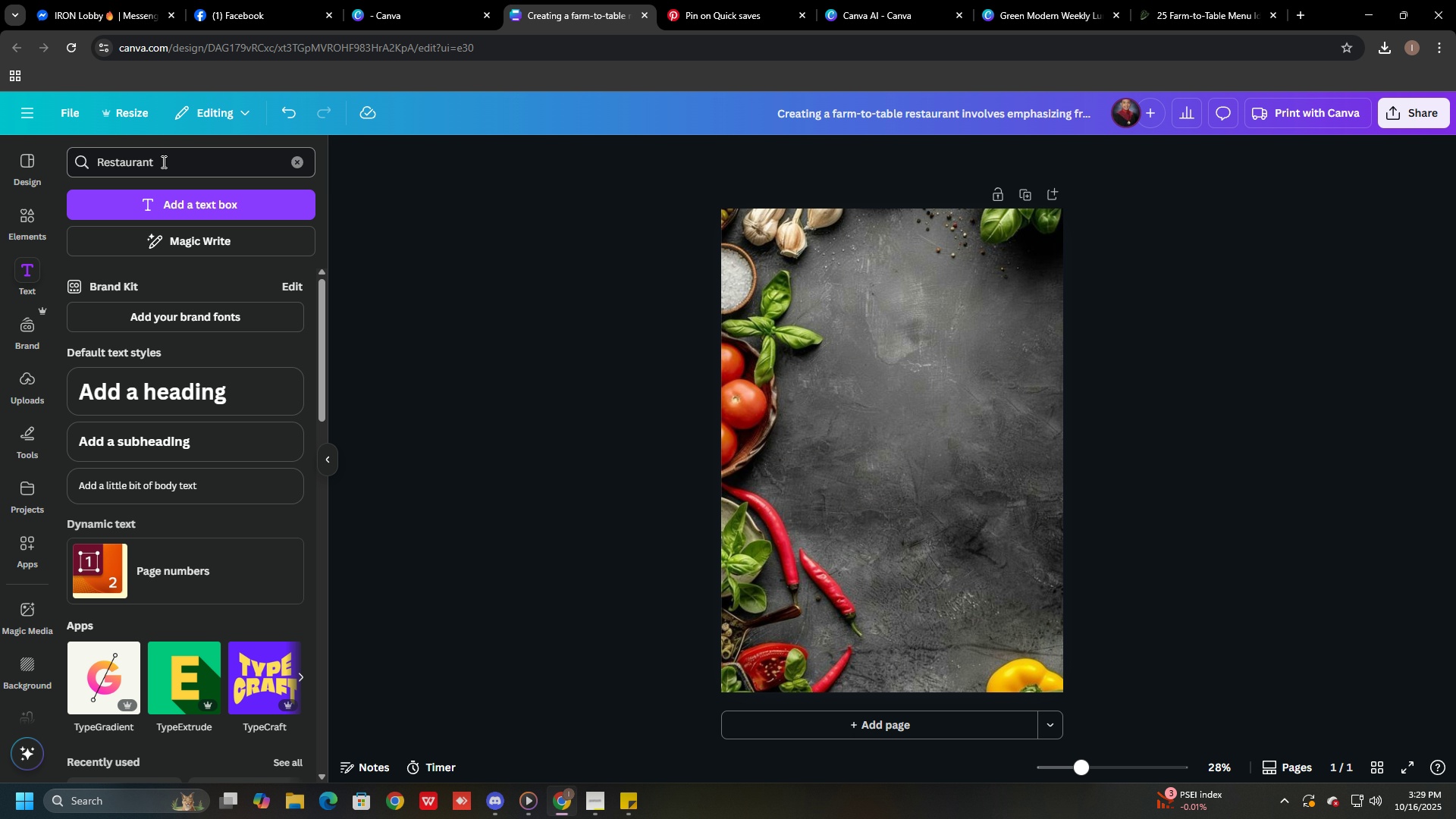 
key(Enter)
 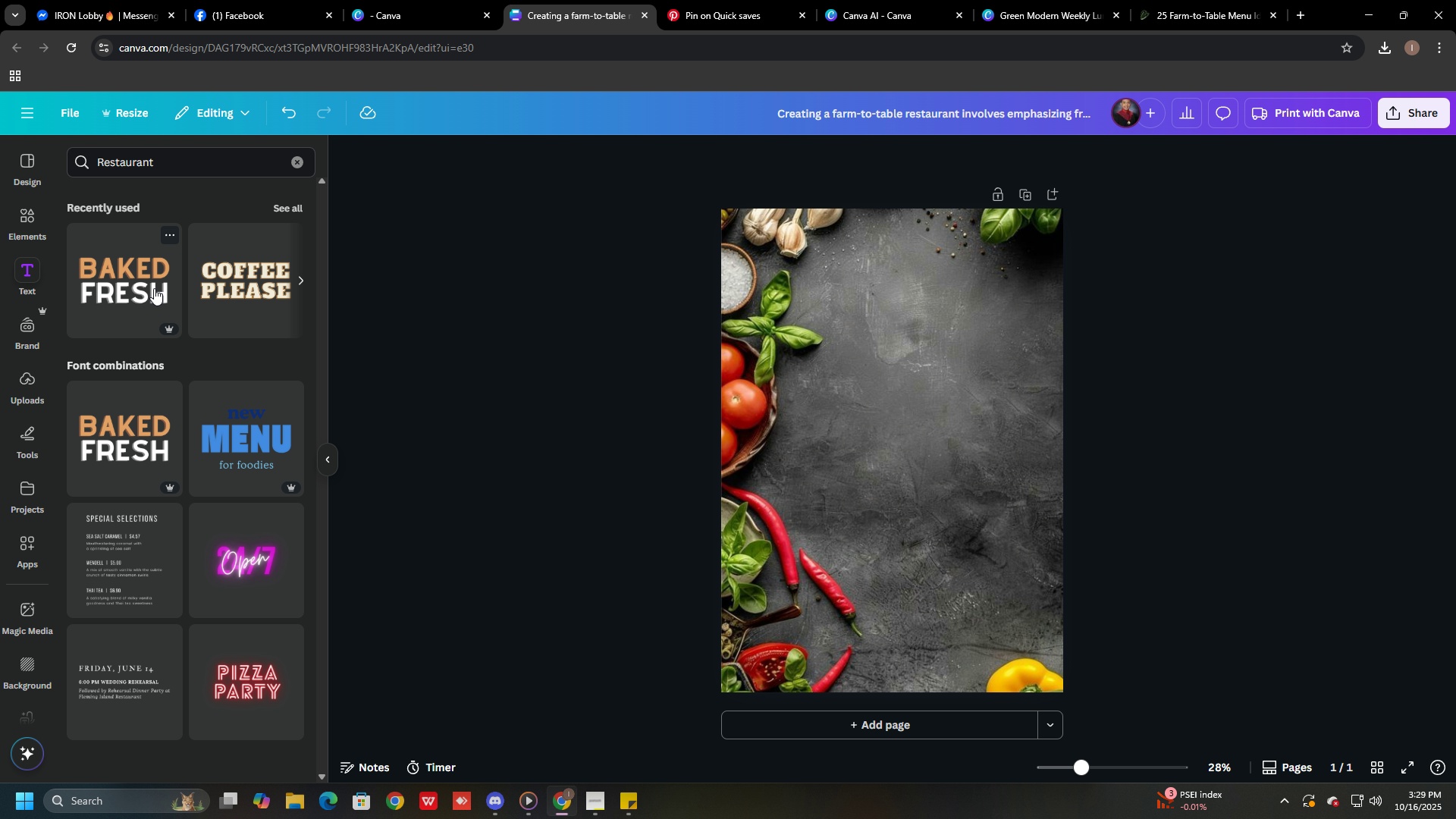 
scroll: coordinate [216, 401], scroll_direction: down, amount: 2.0
 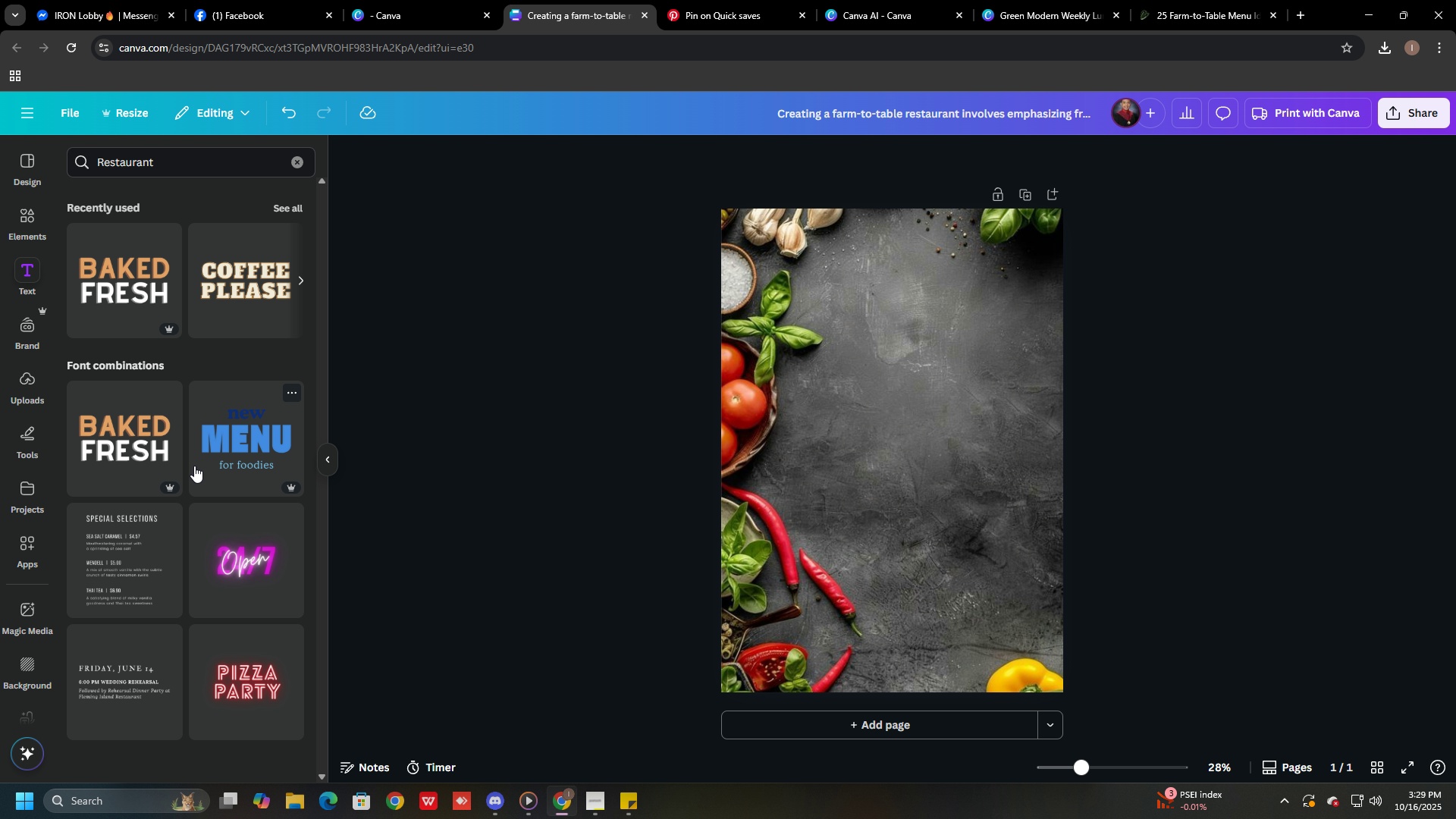 
left_click([116, 519])
 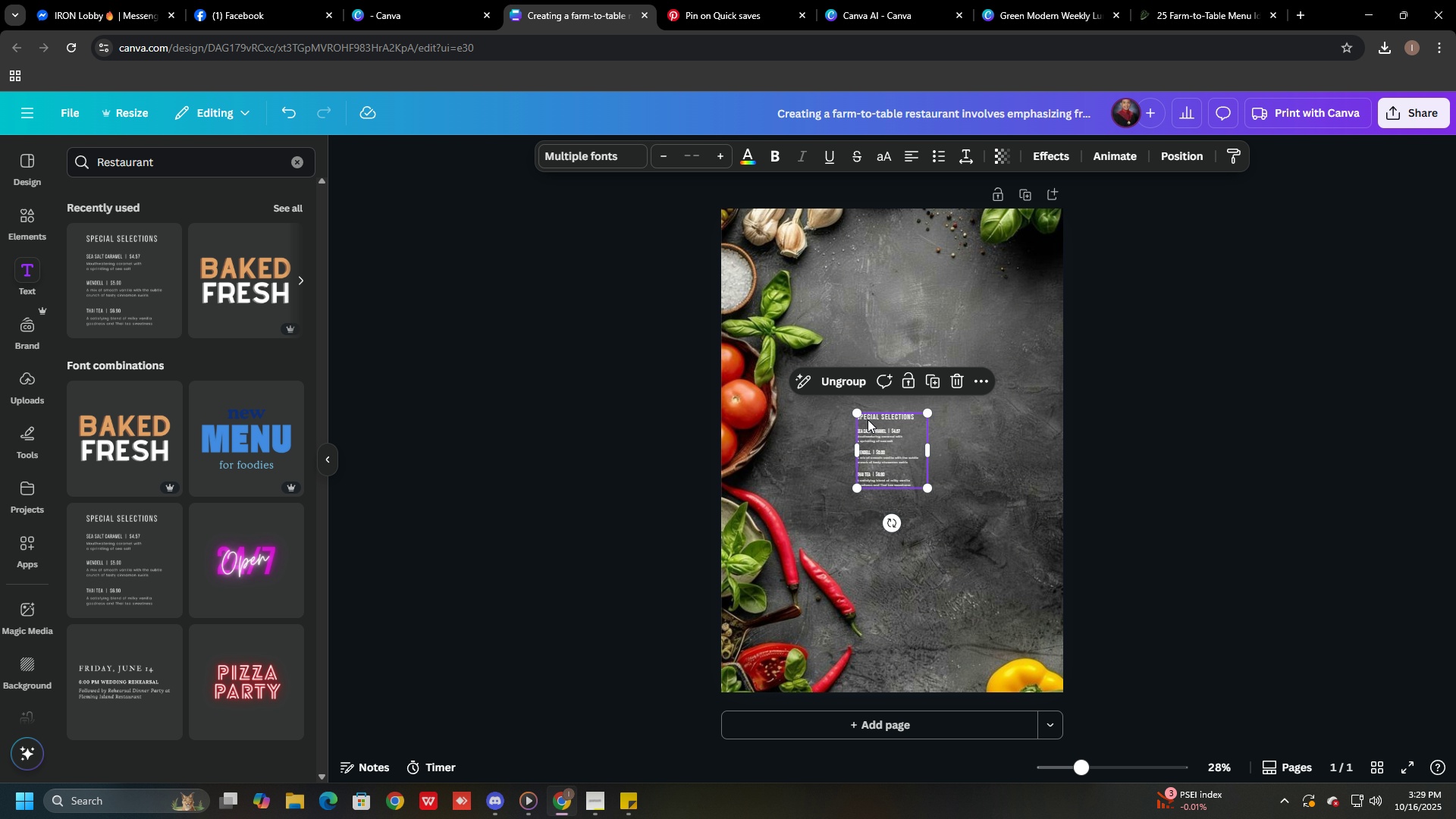 
left_click_drag(start_coordinate=[855, 413], to_coordinate=[780, 334])
 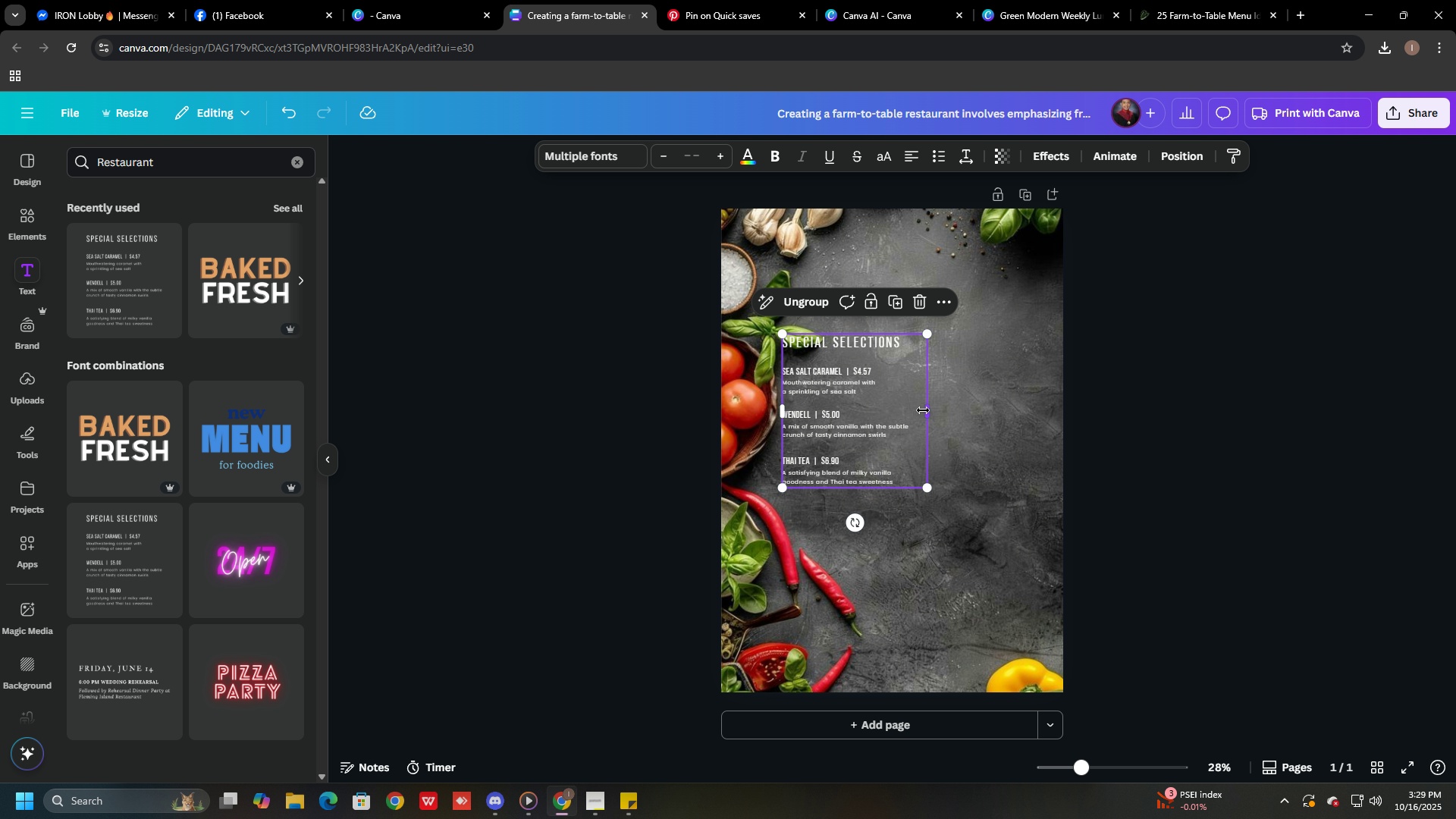 
left_click_drag(start_coordinate=[923, 410], to_coordinate=[1012, 416])
 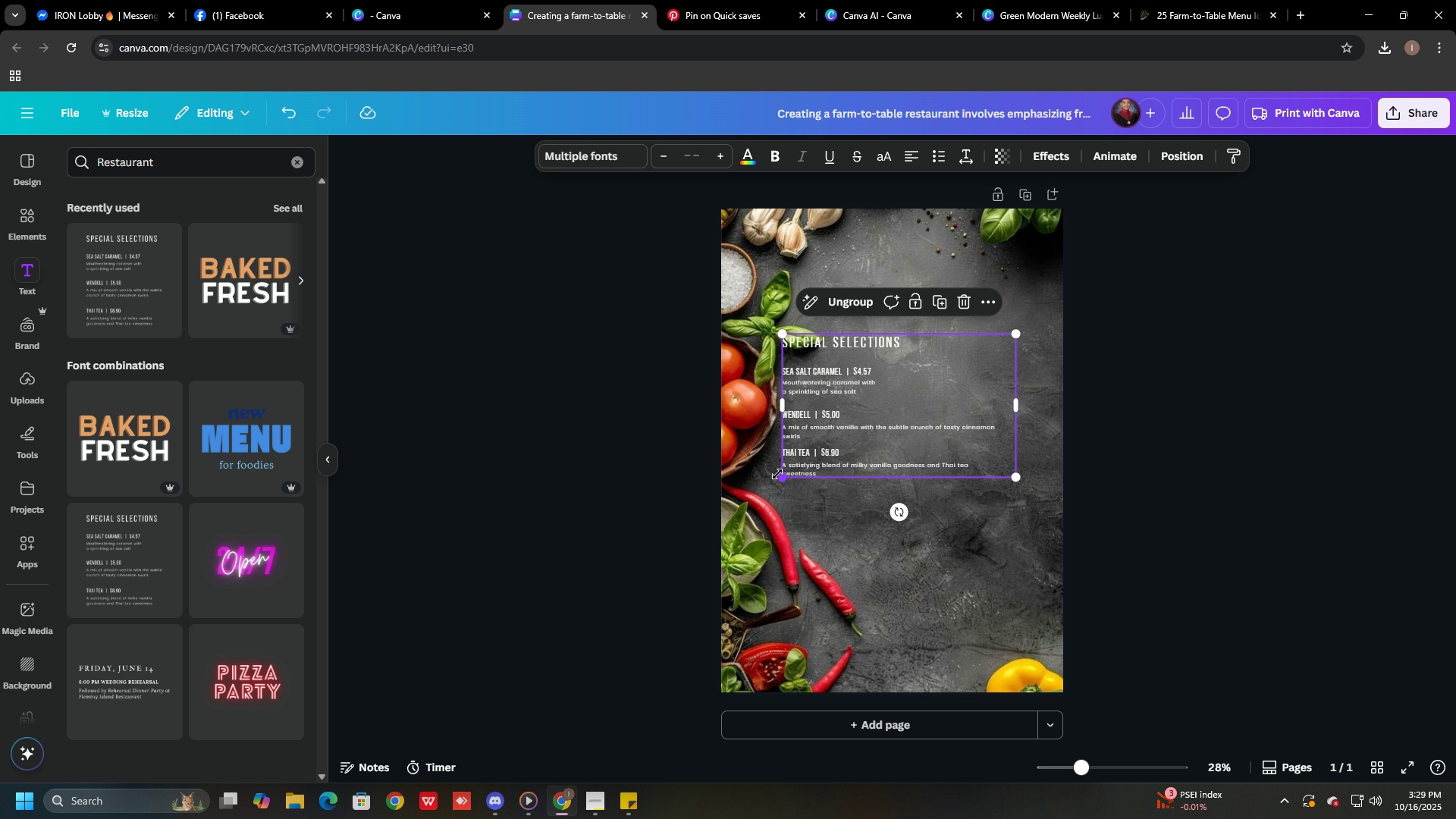 
left_click_drag(start_coordinate=[780, 477], to_coordinate=[795, 582])
 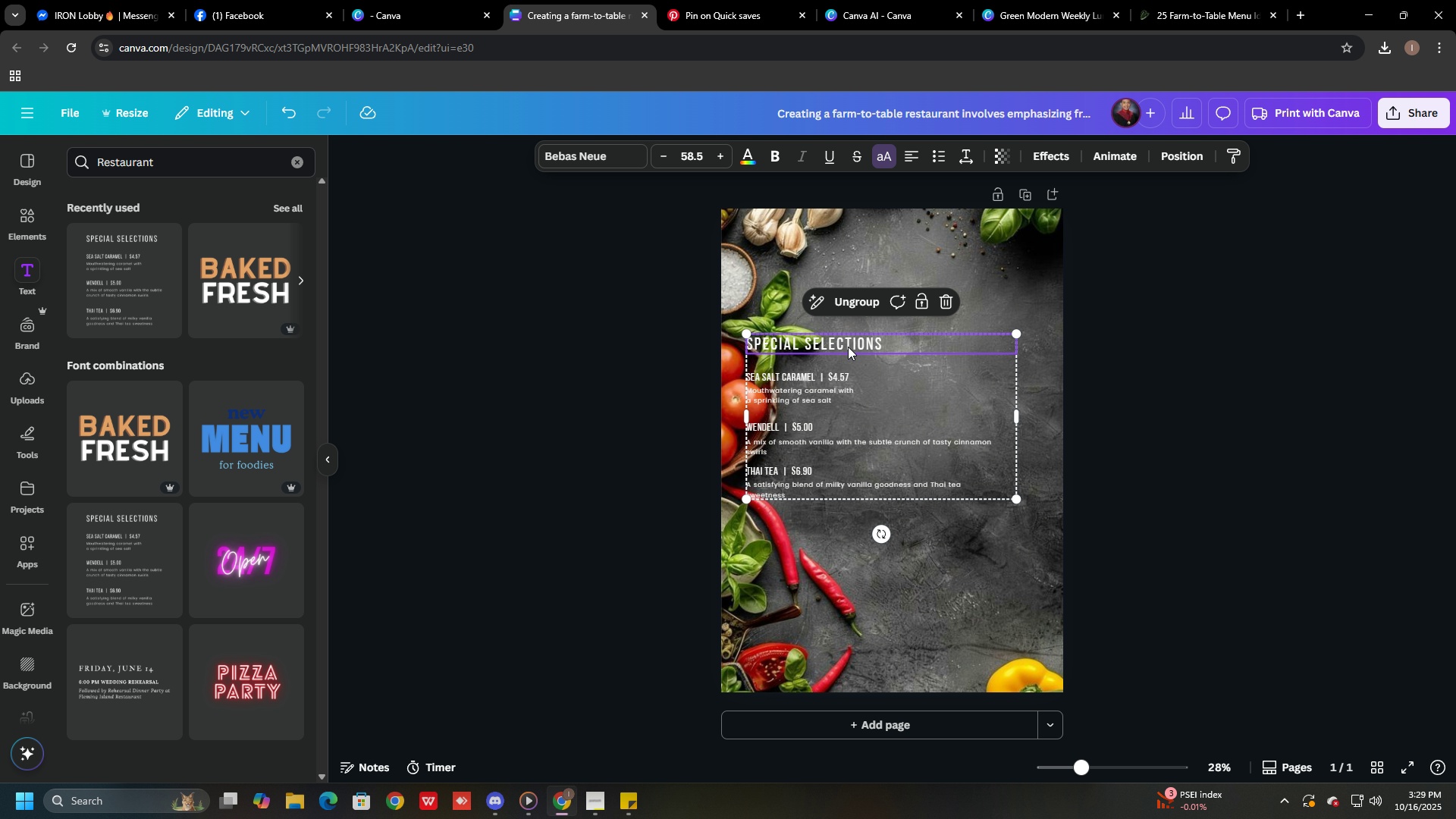 
double_click([869, 341])
 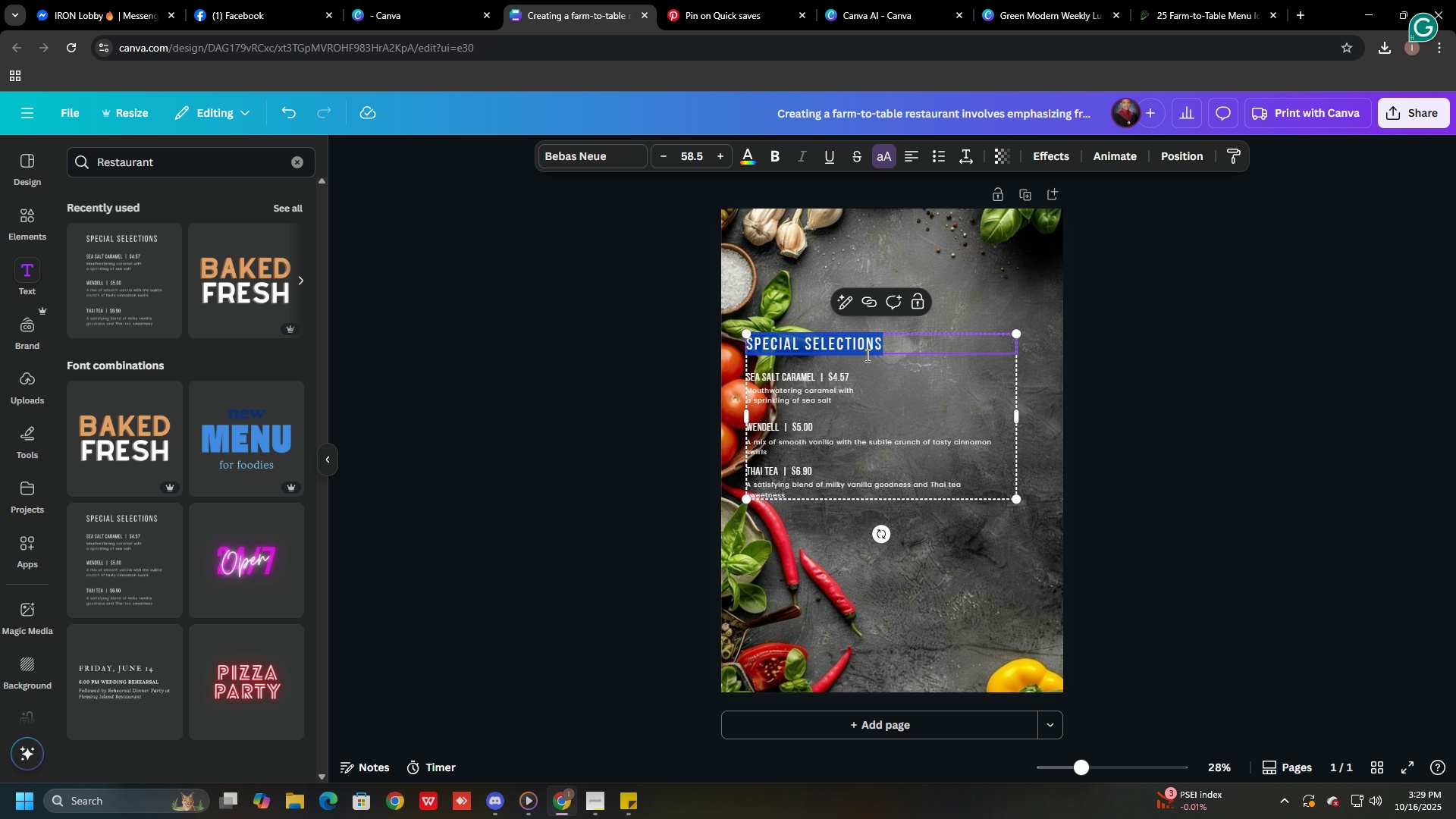 
key(Alt+Tab)
 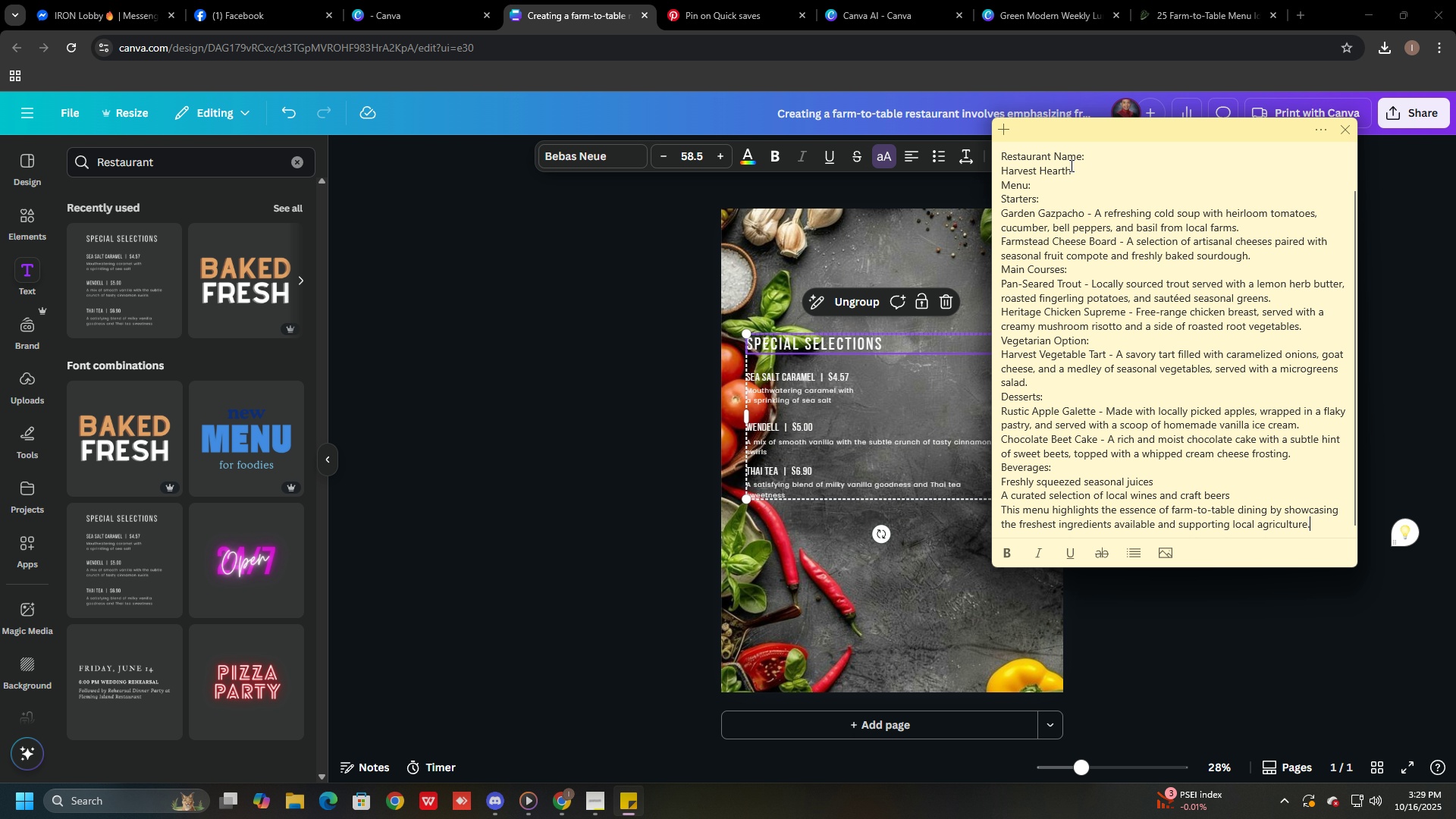 
key(Alt+AltLeft)
 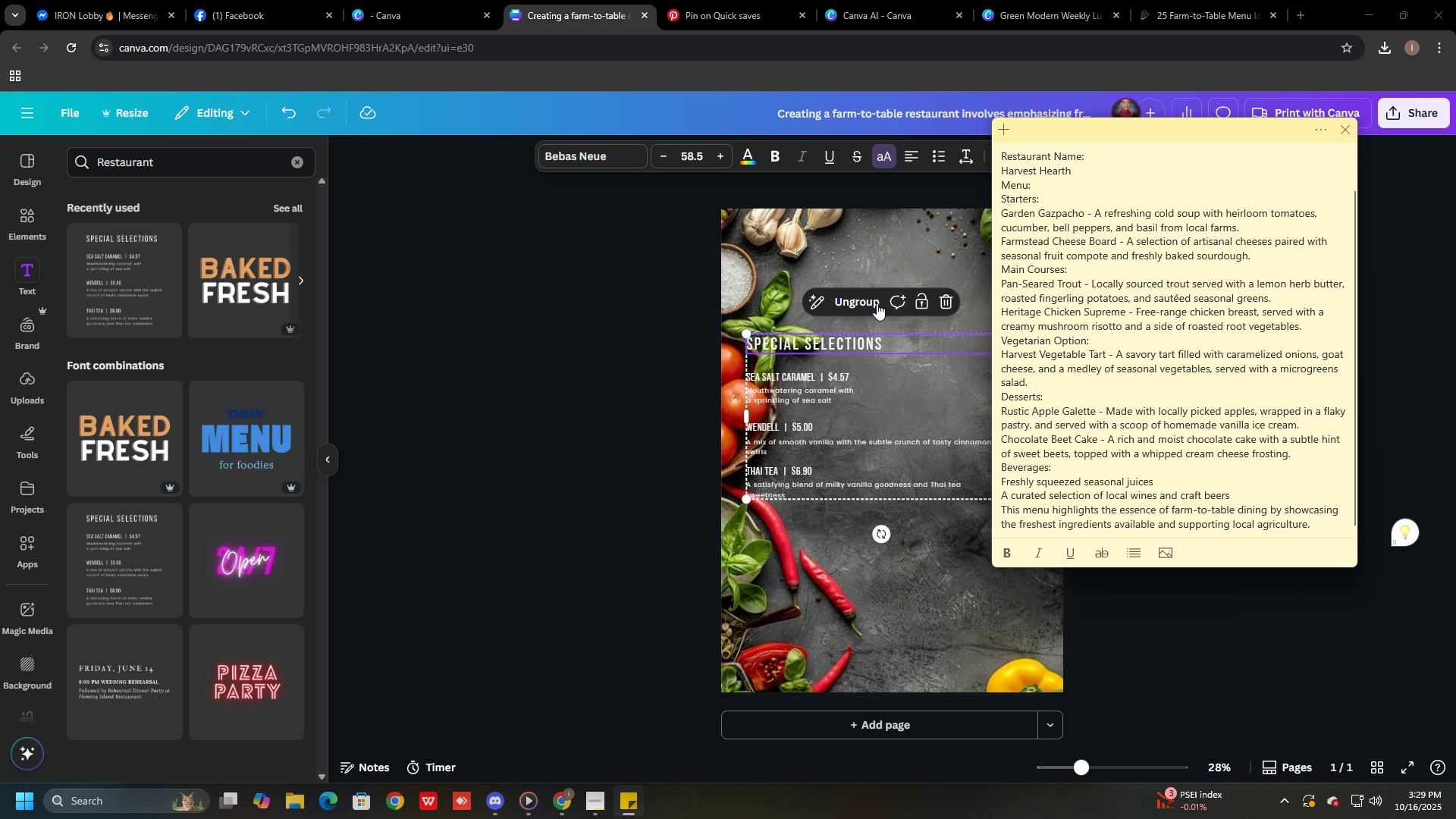 
key(Alt+Tab)
 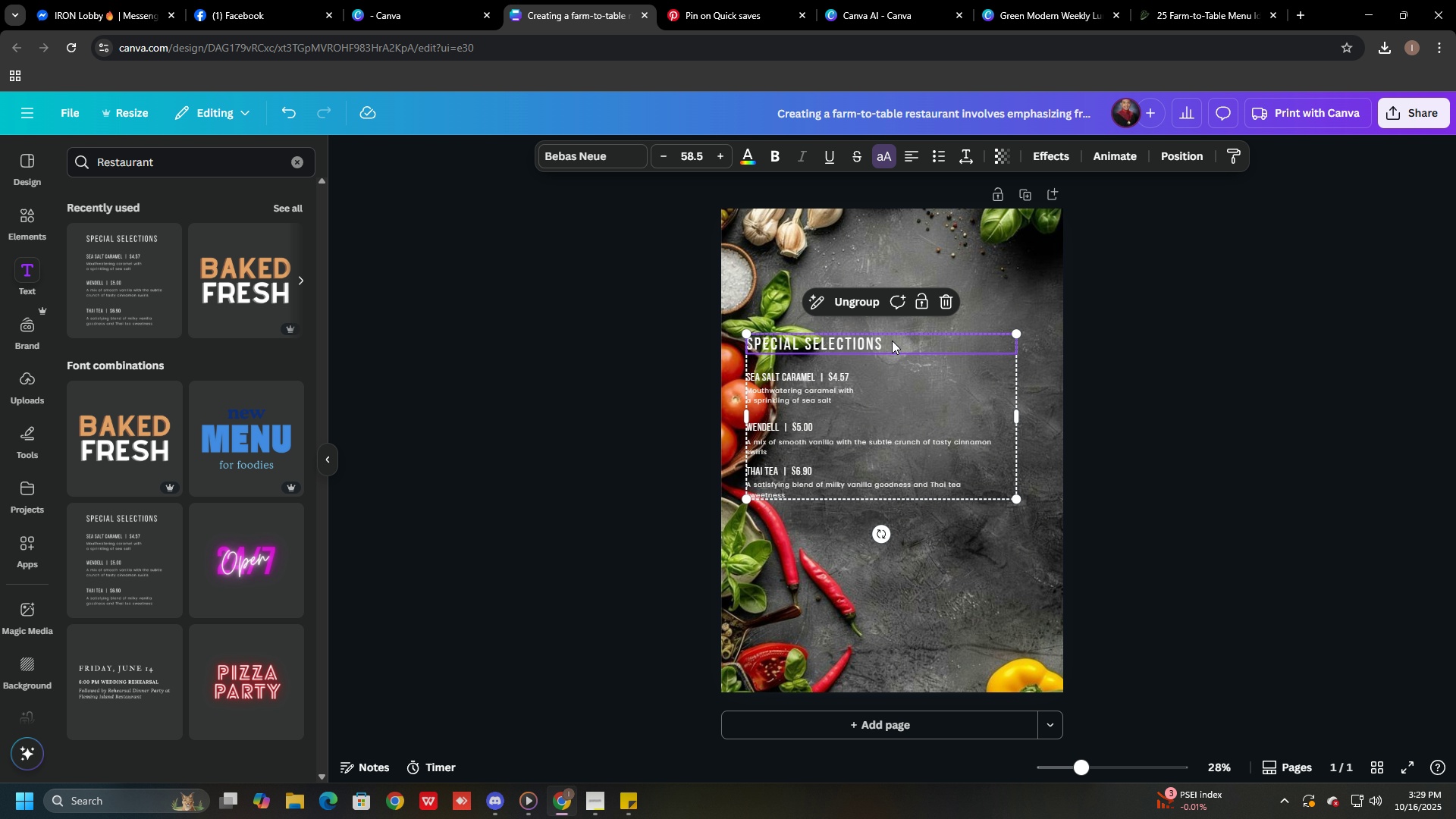 
double_click([892, 340])
 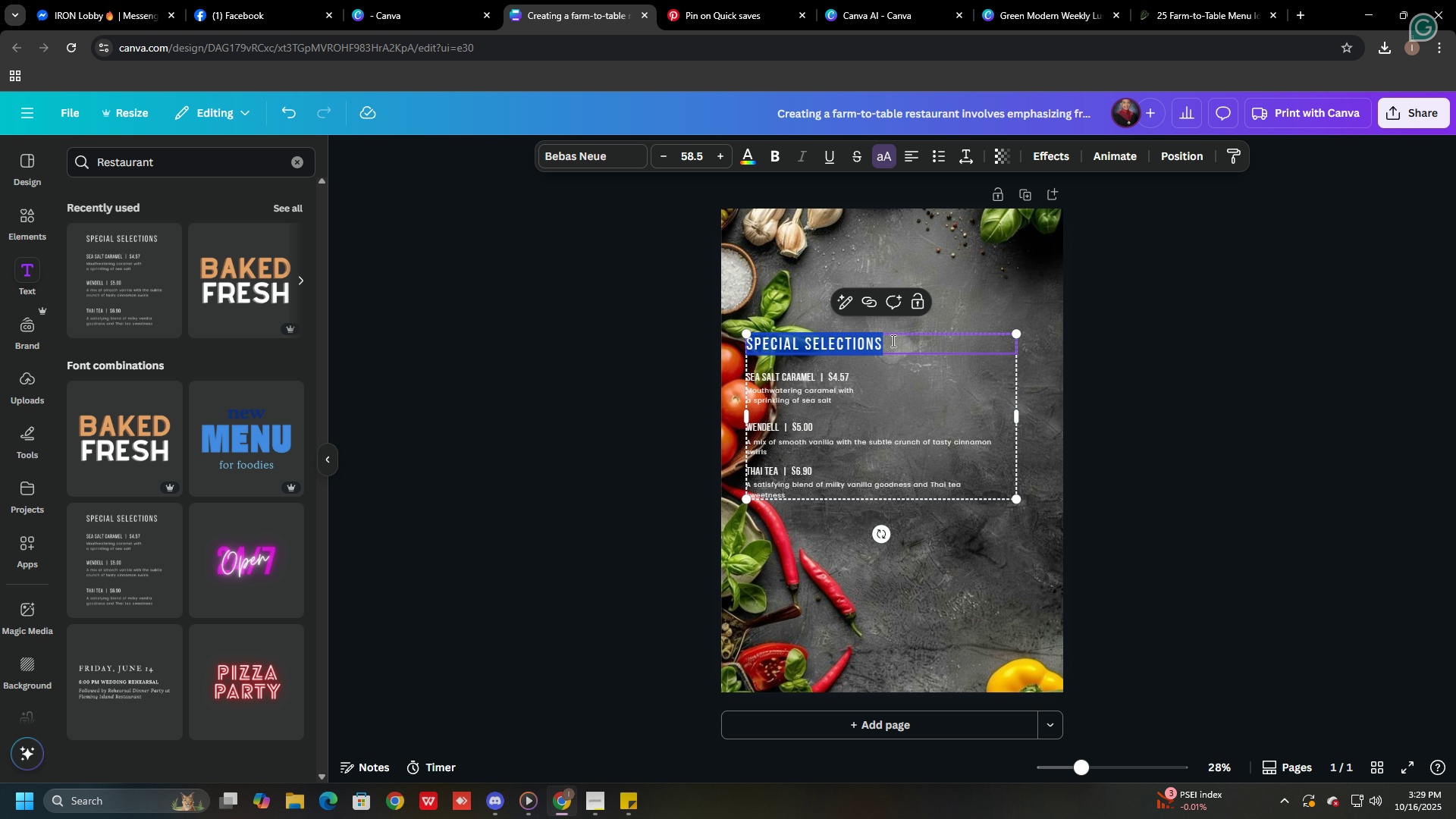 
type(HARVEST HEARTH)
 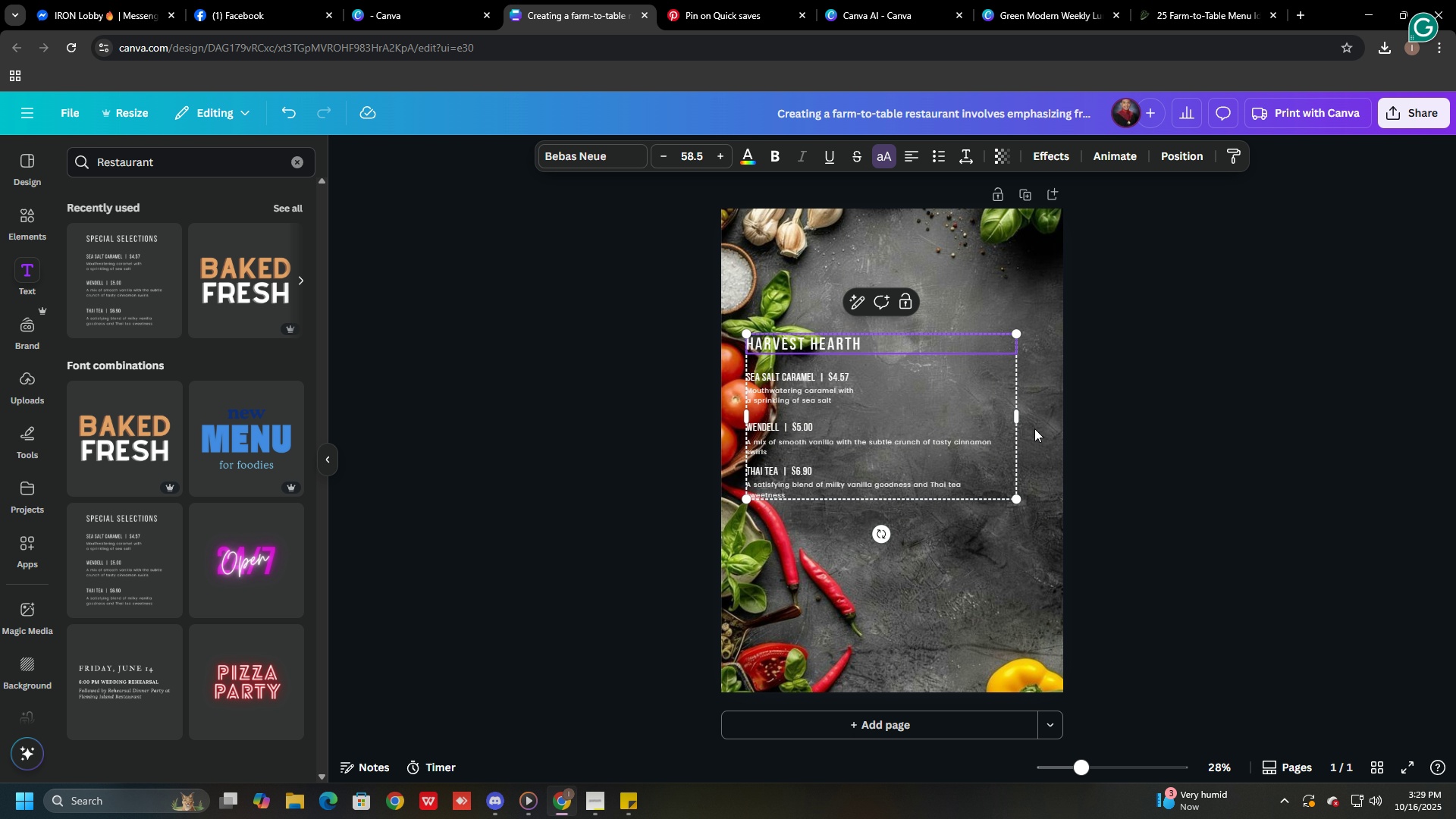 
left_click([1178, 415])
 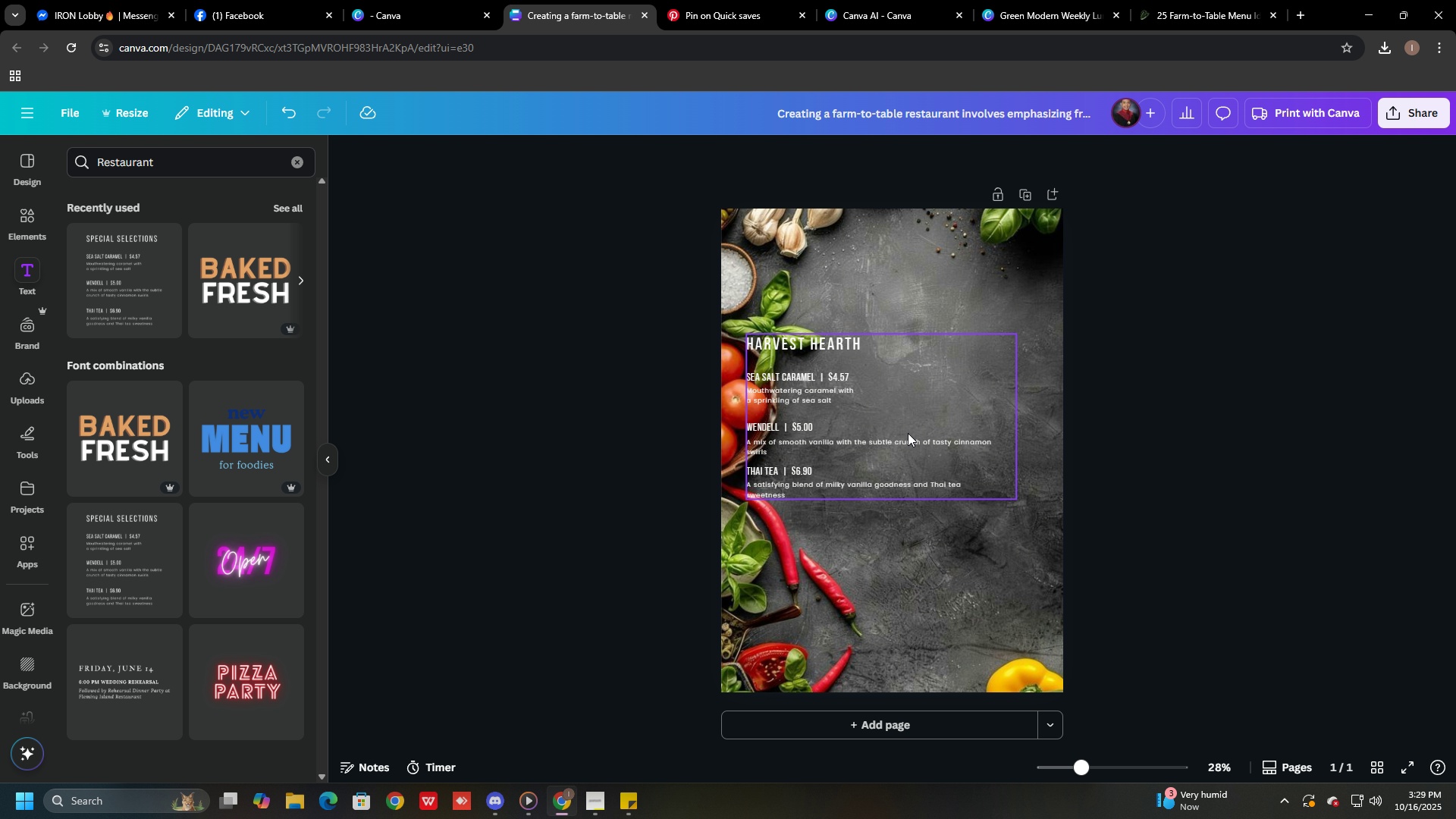 
left_click_drag(start_coordinate=[886, 431], to_coordinate=[908, 390])
 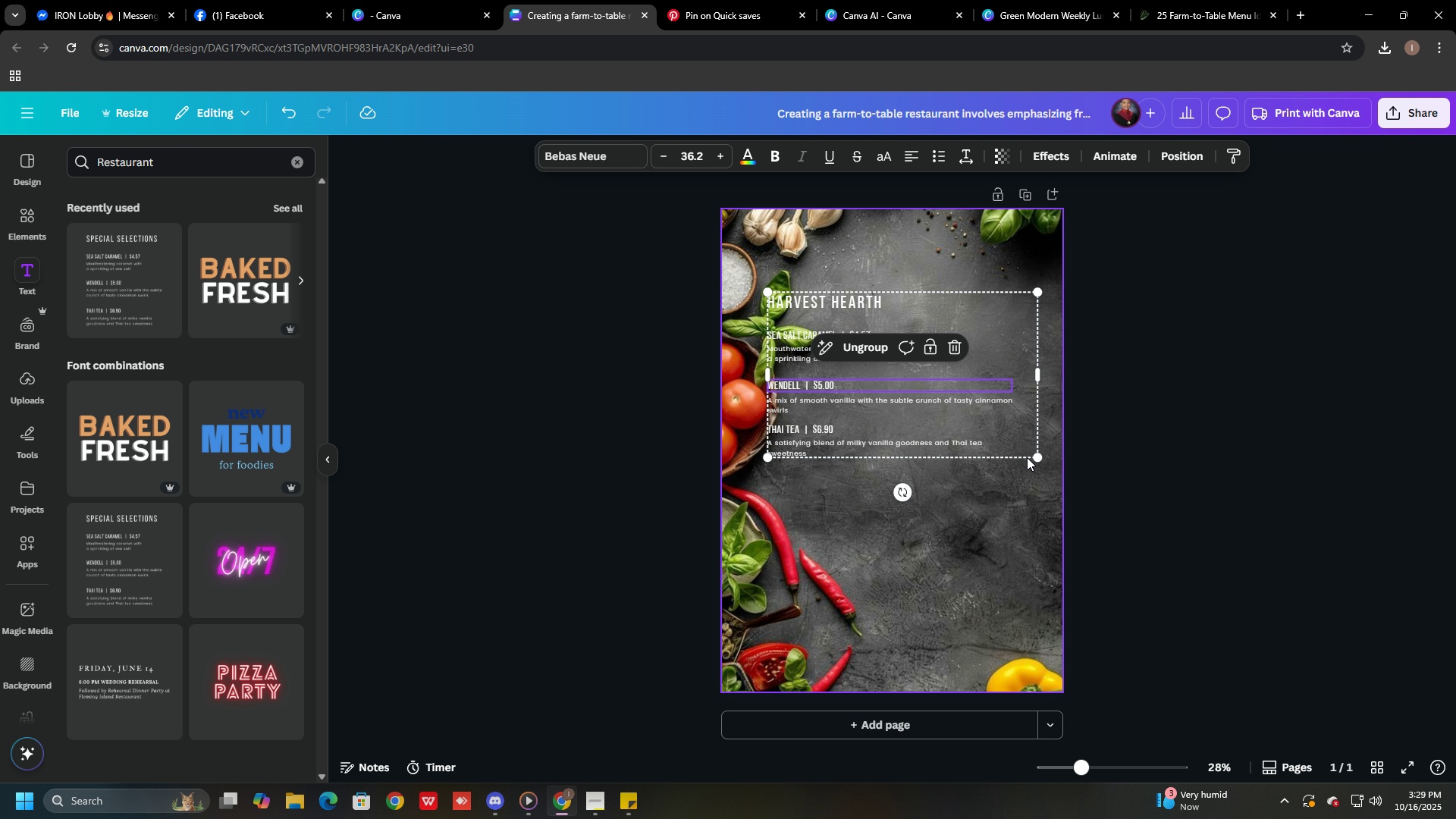 
left_click_drag(start_coordinate=[1034, 460], to_coordinate=[952, 526])
 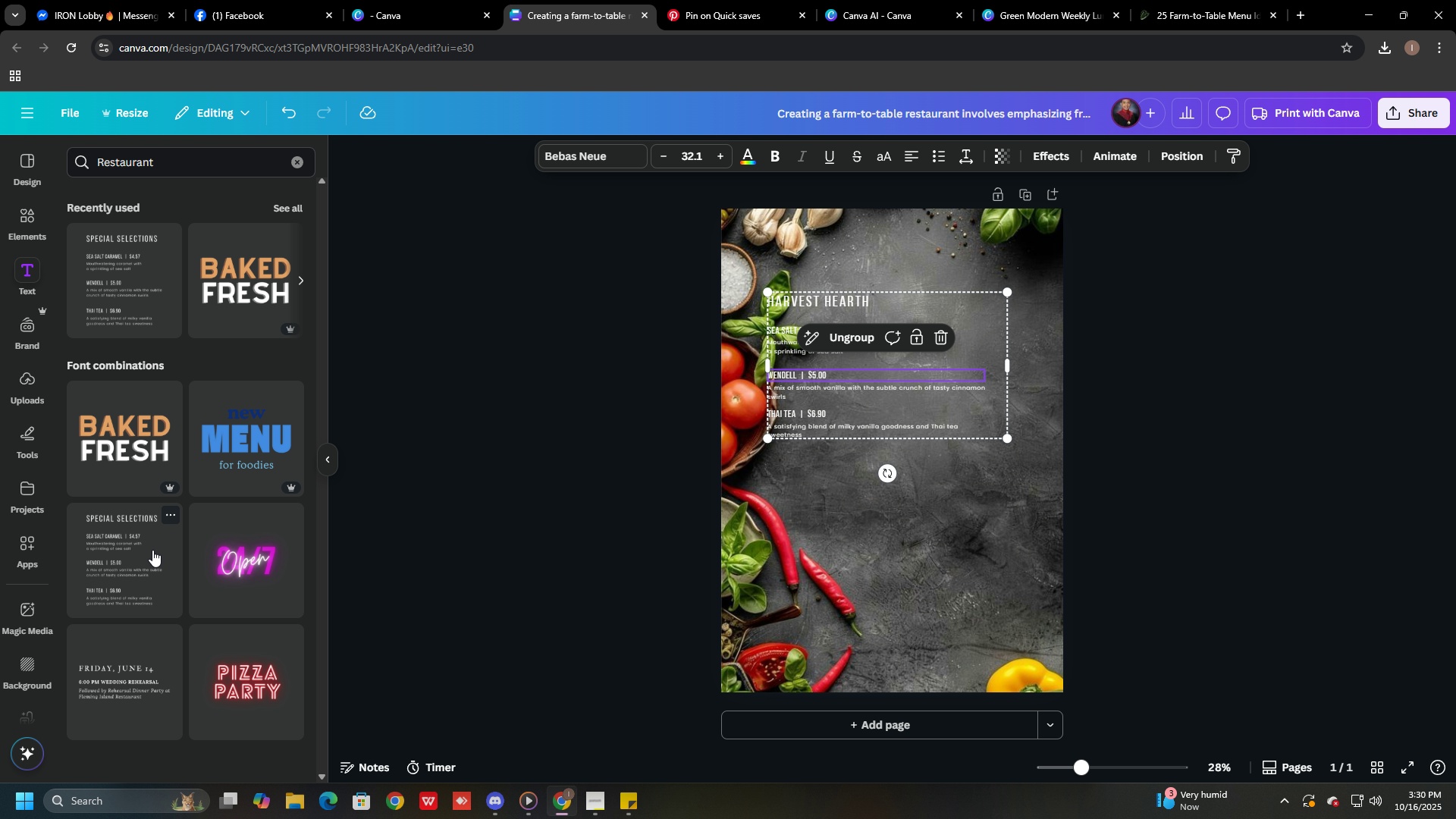 
wait(6.01)
 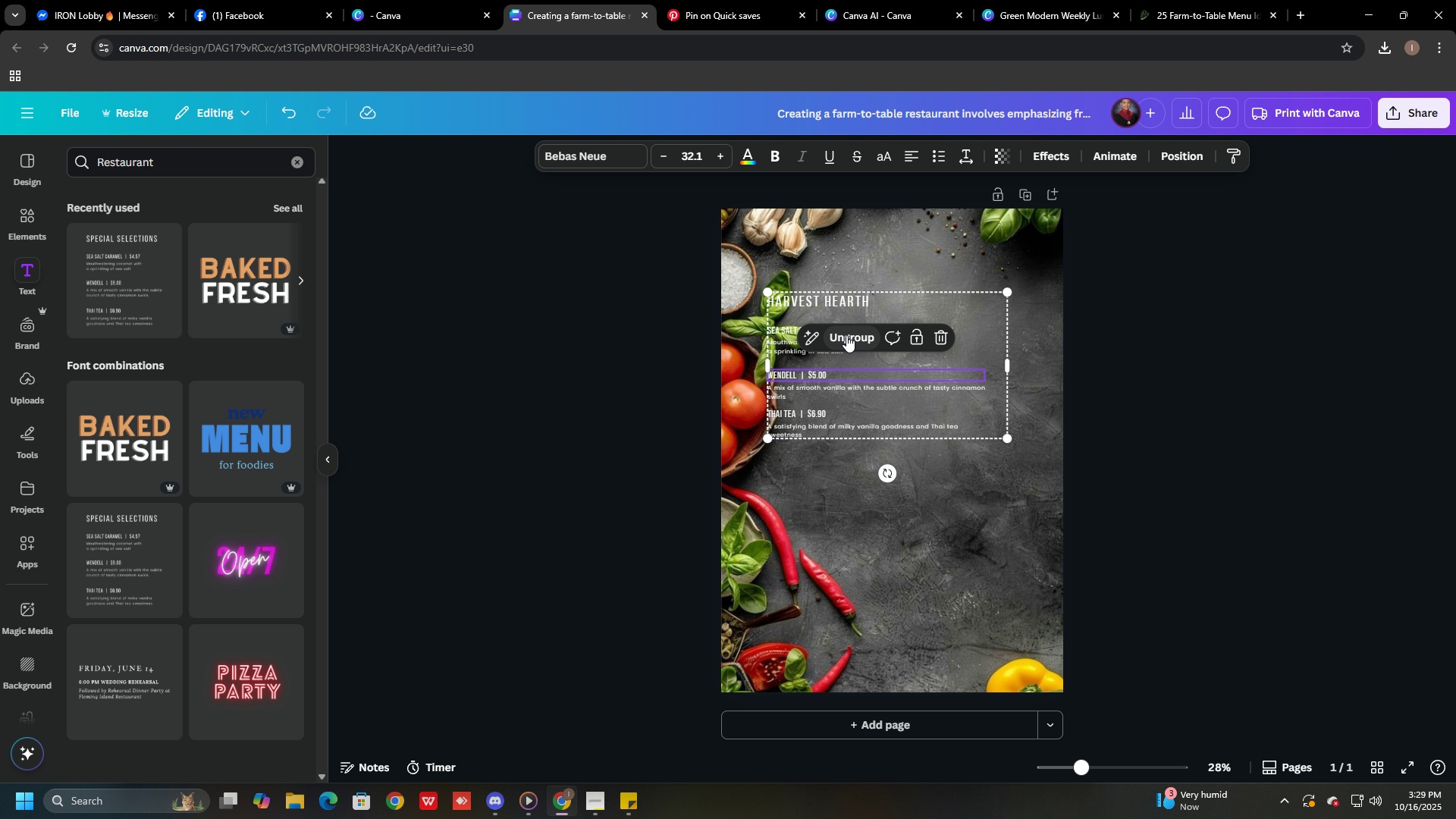 
left_click([886, 425])
 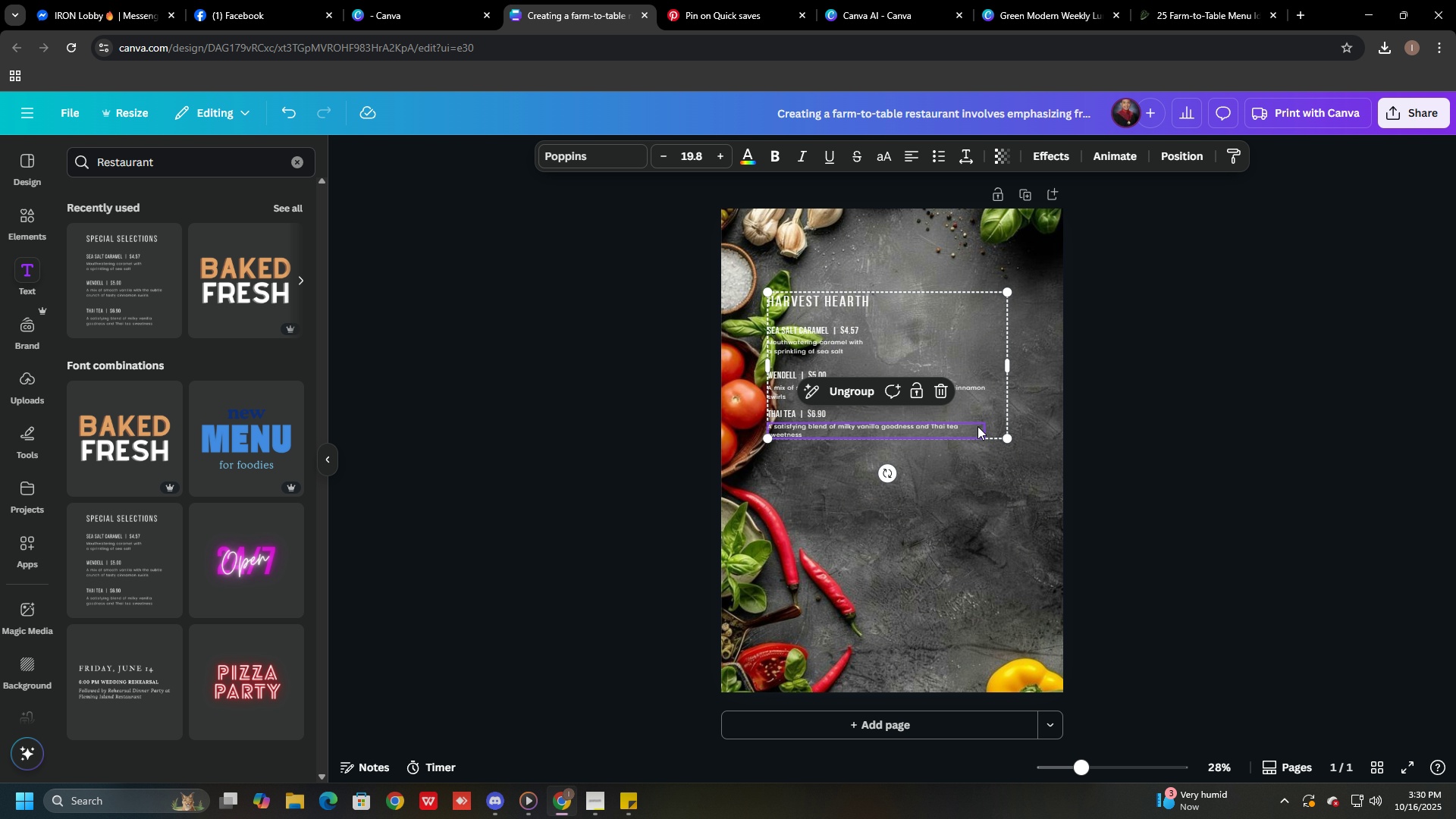 
left_click([978, 426])
 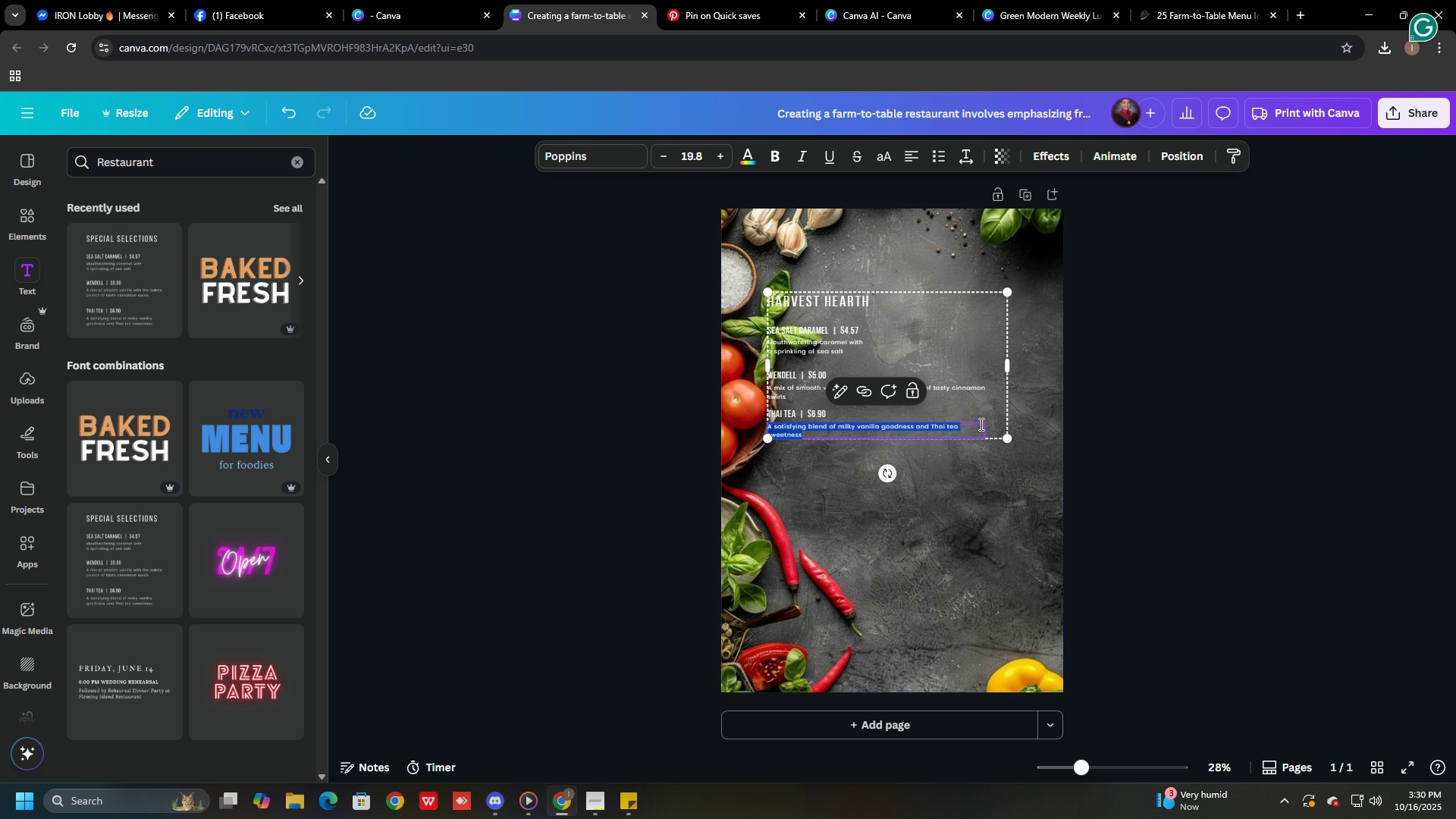 
left_click([980, 424])
 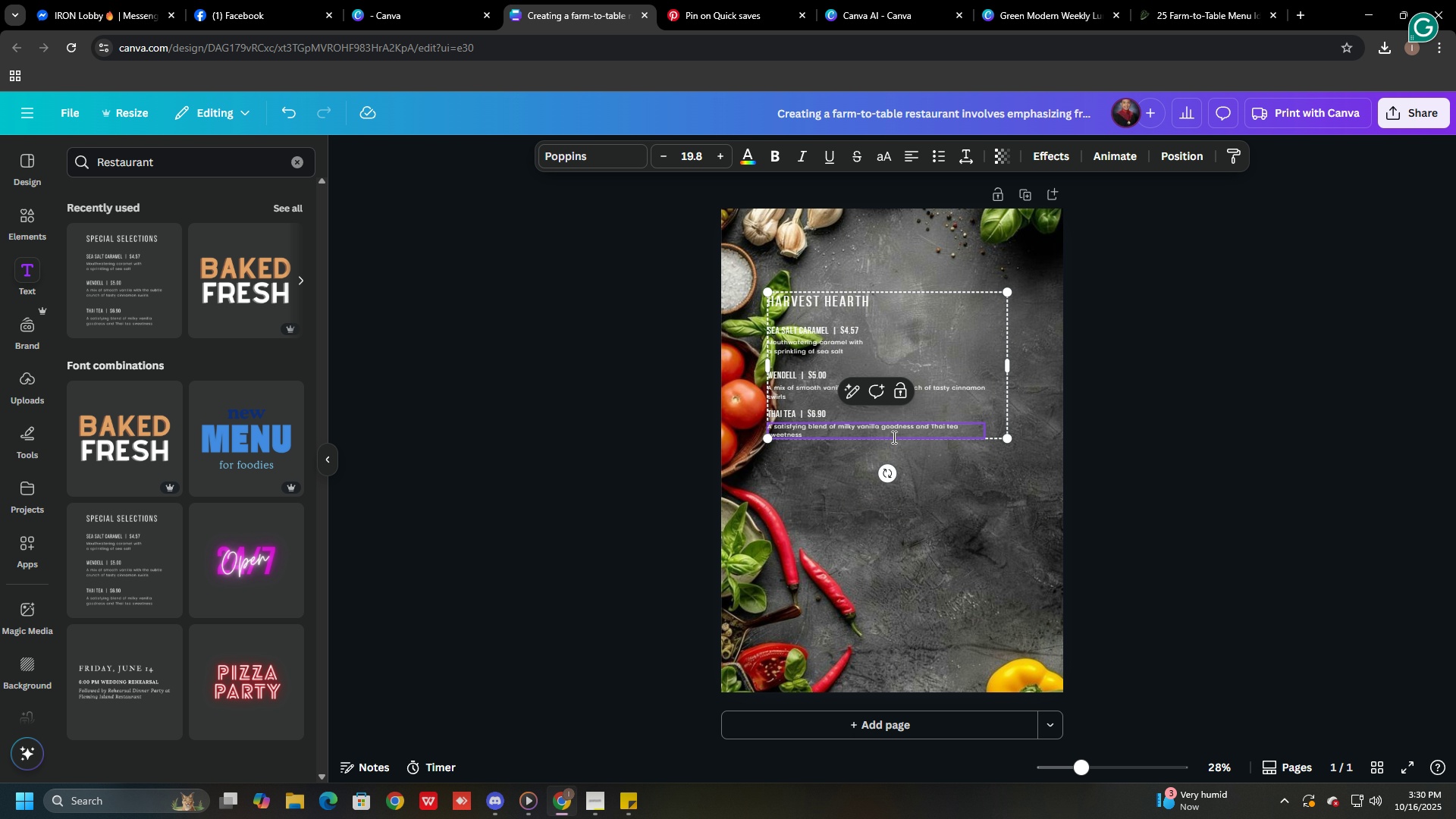 
left_click([893, 437])
 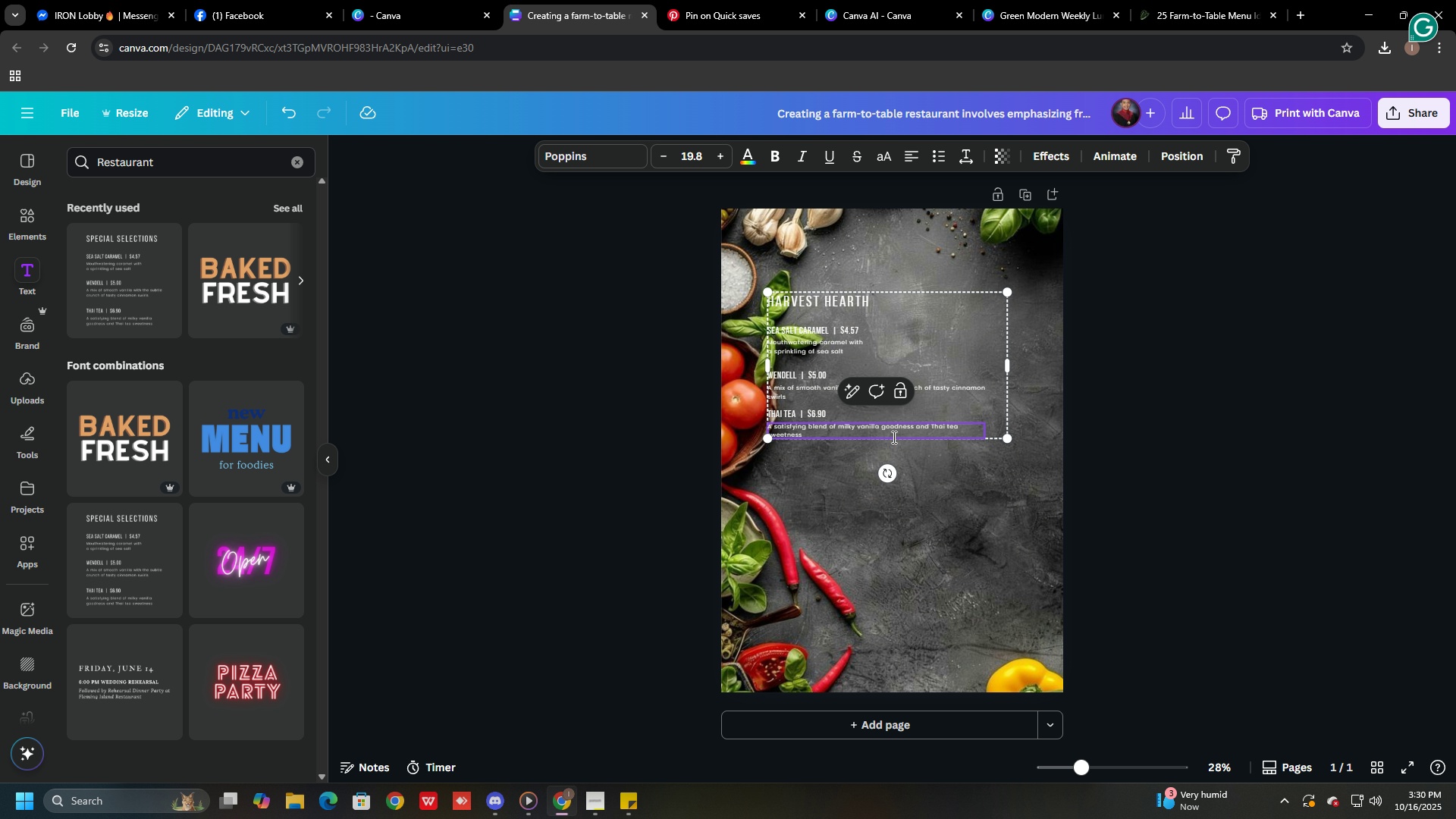 
key(NumpadEnter)
 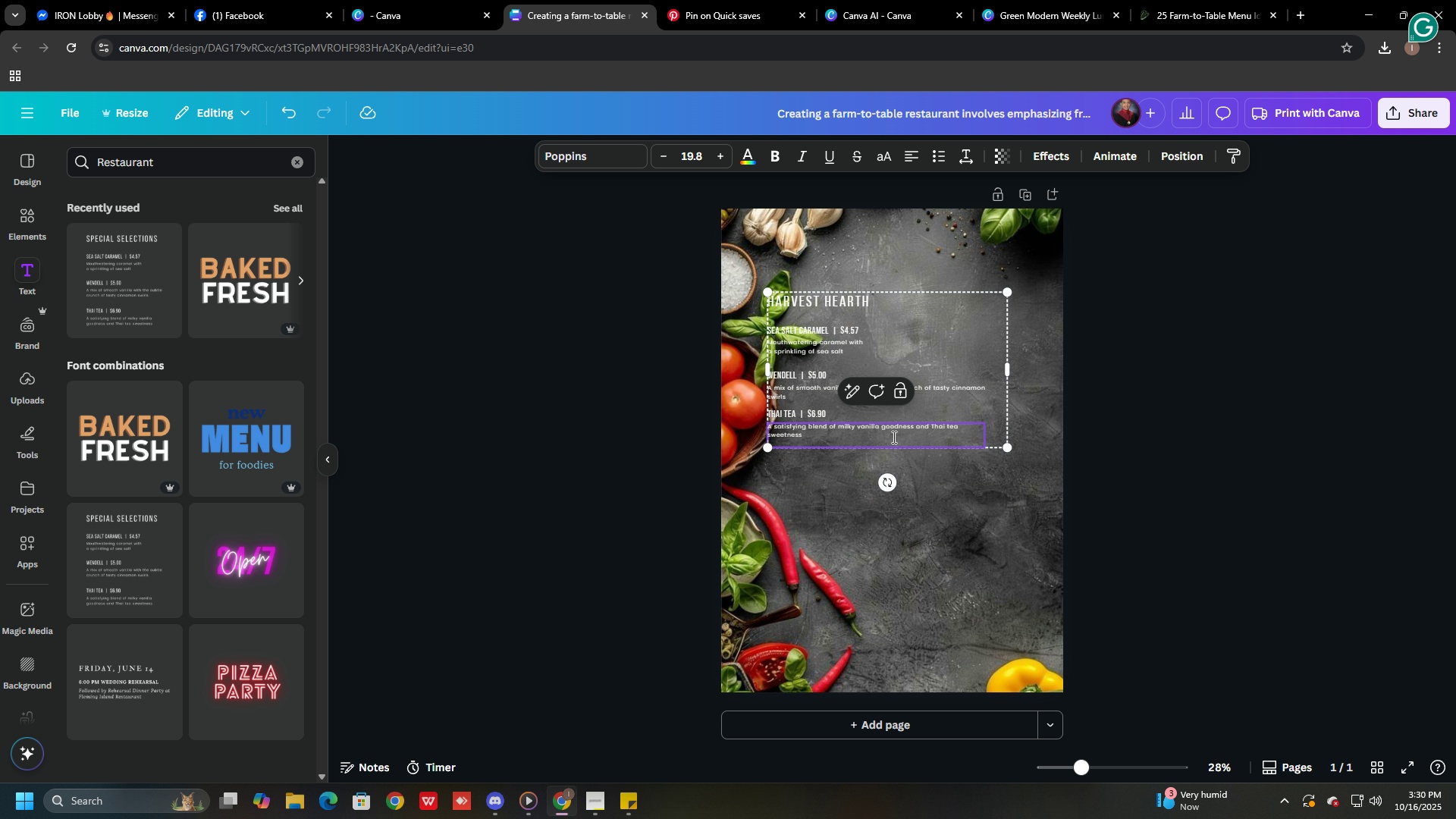 
key(NumpadEnter)
 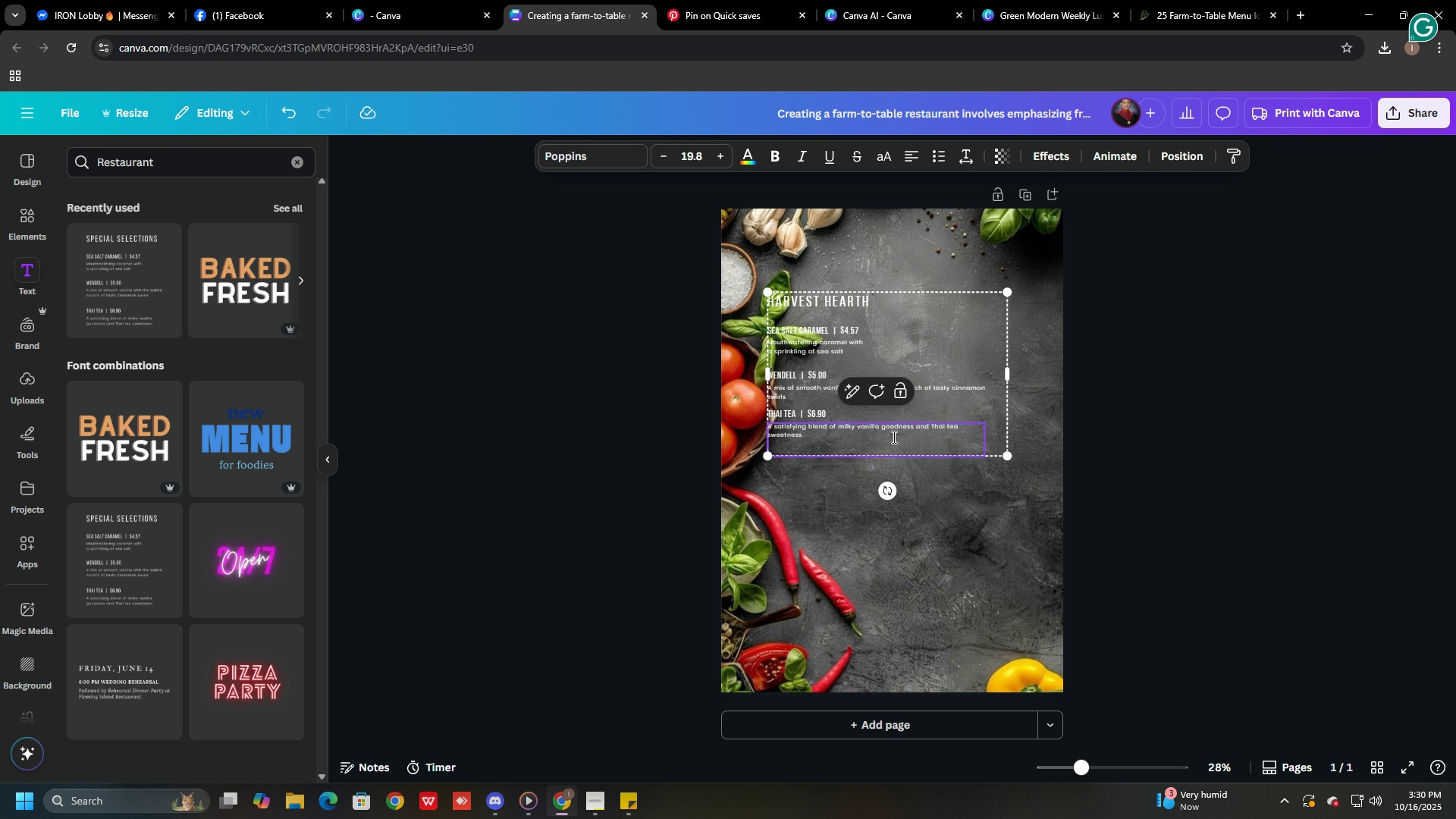 
key(NumpadEnter)
 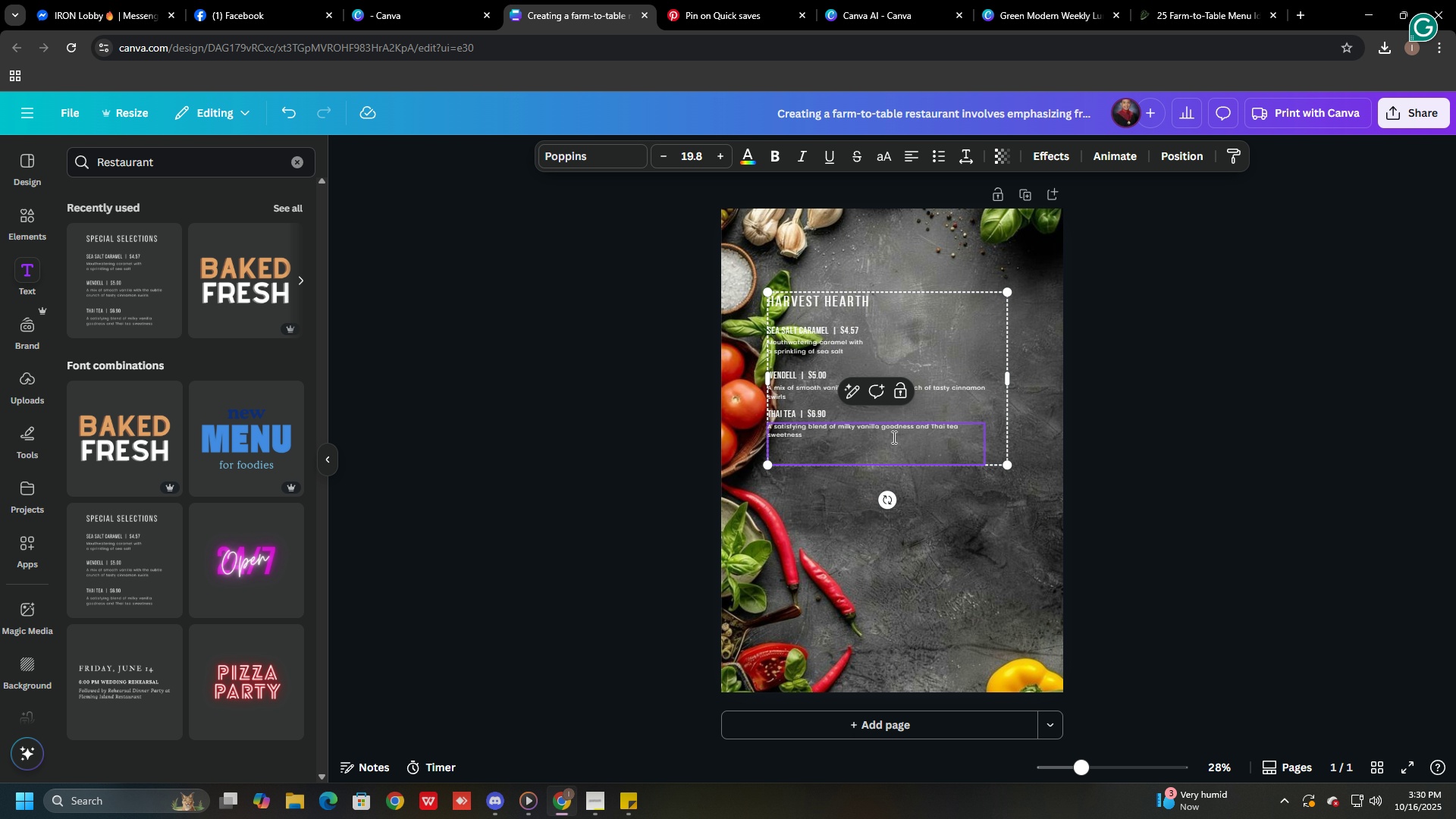 
key(NumpadEnter)
 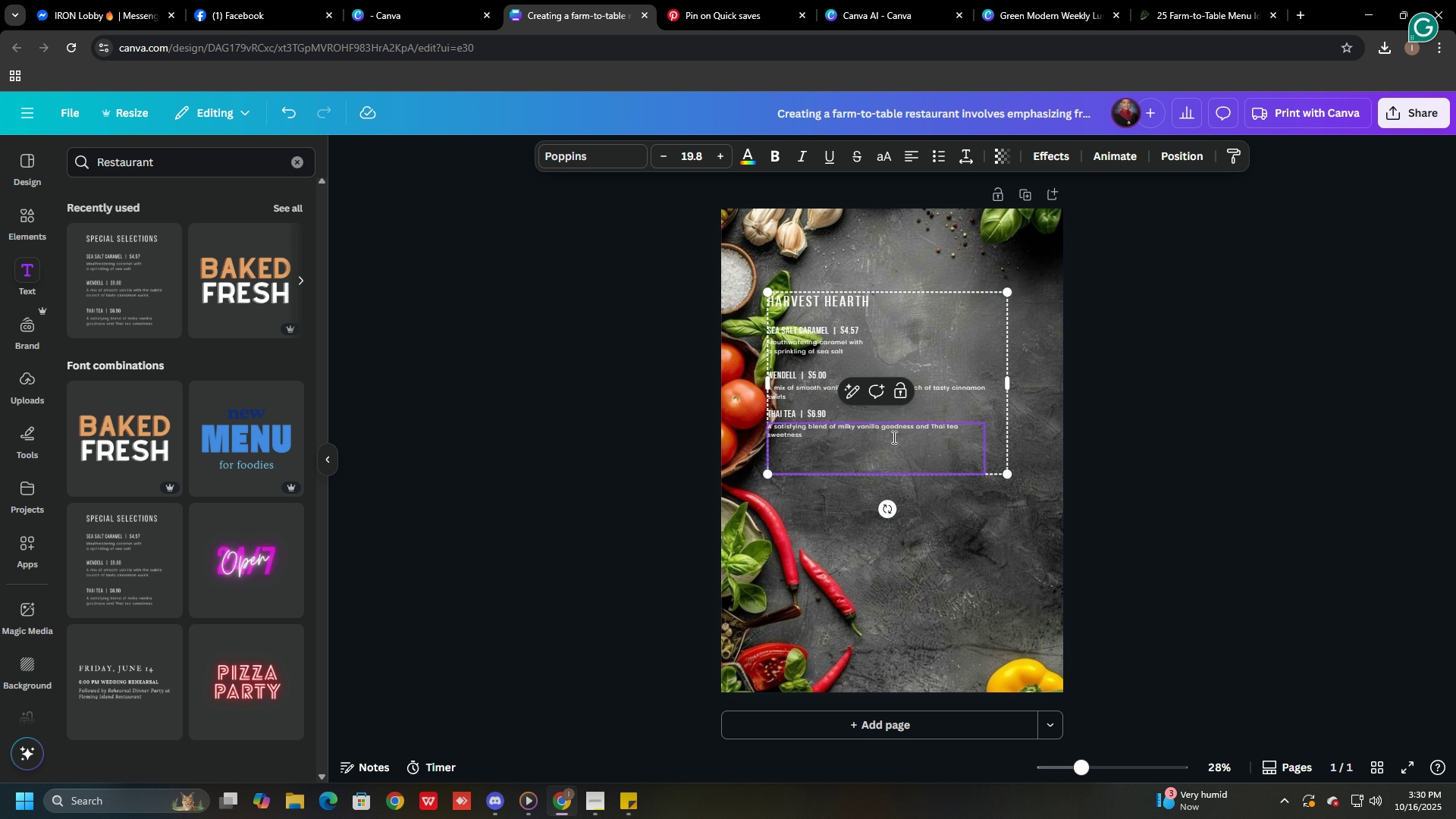 
key(NumpadEnter)
 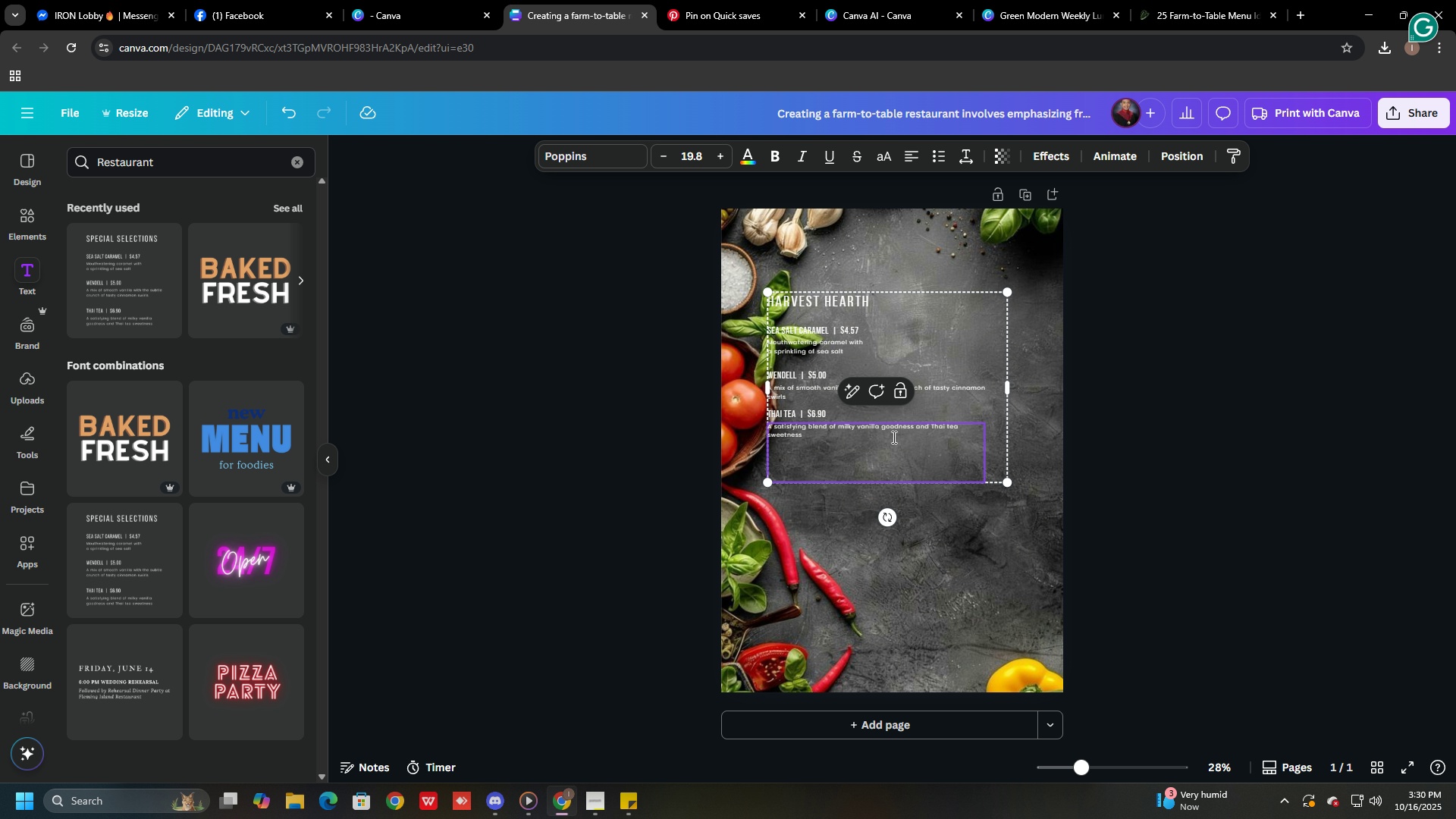 
key(NumpadEnter)
 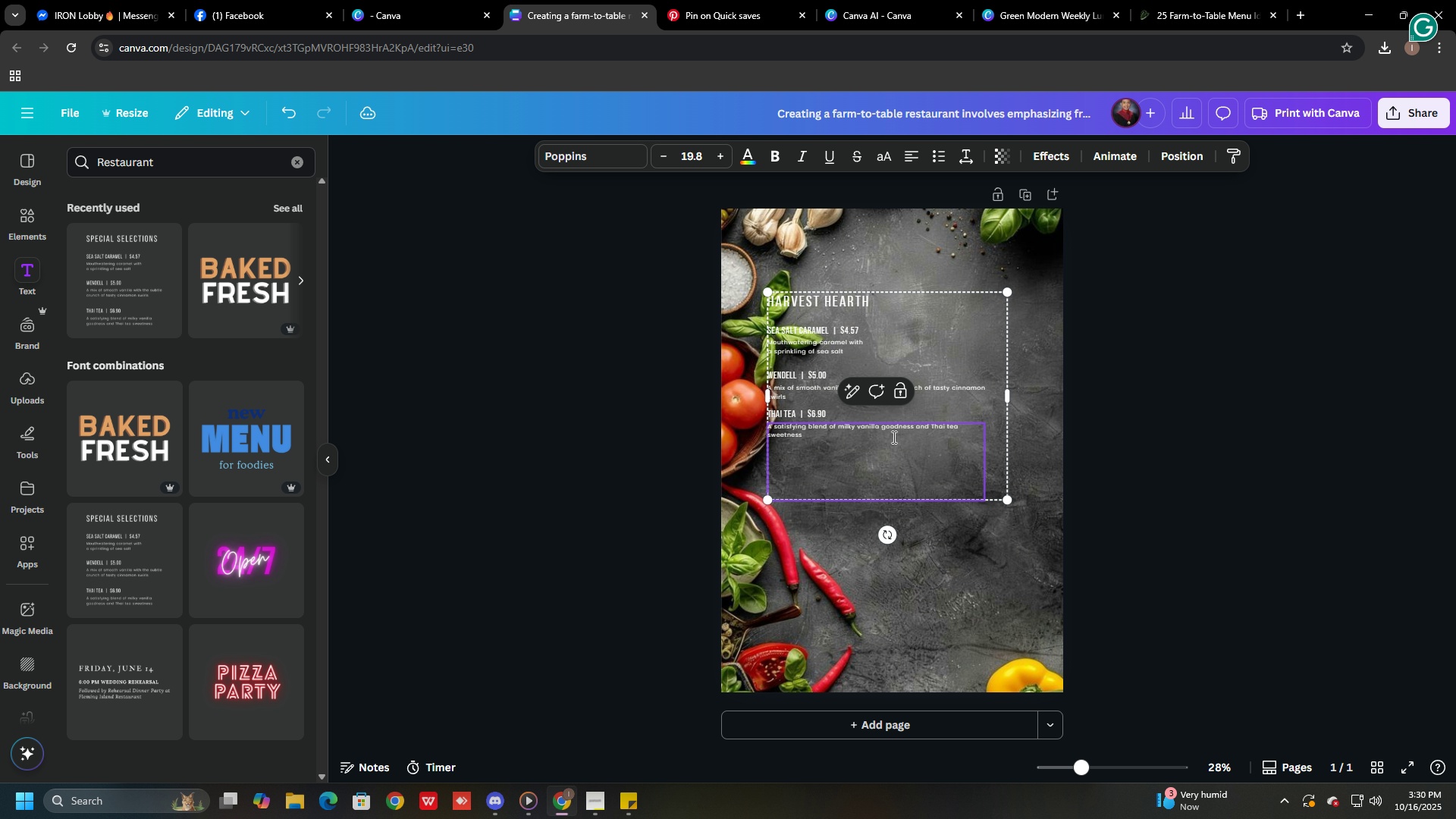 
key(NumpadEnter)
 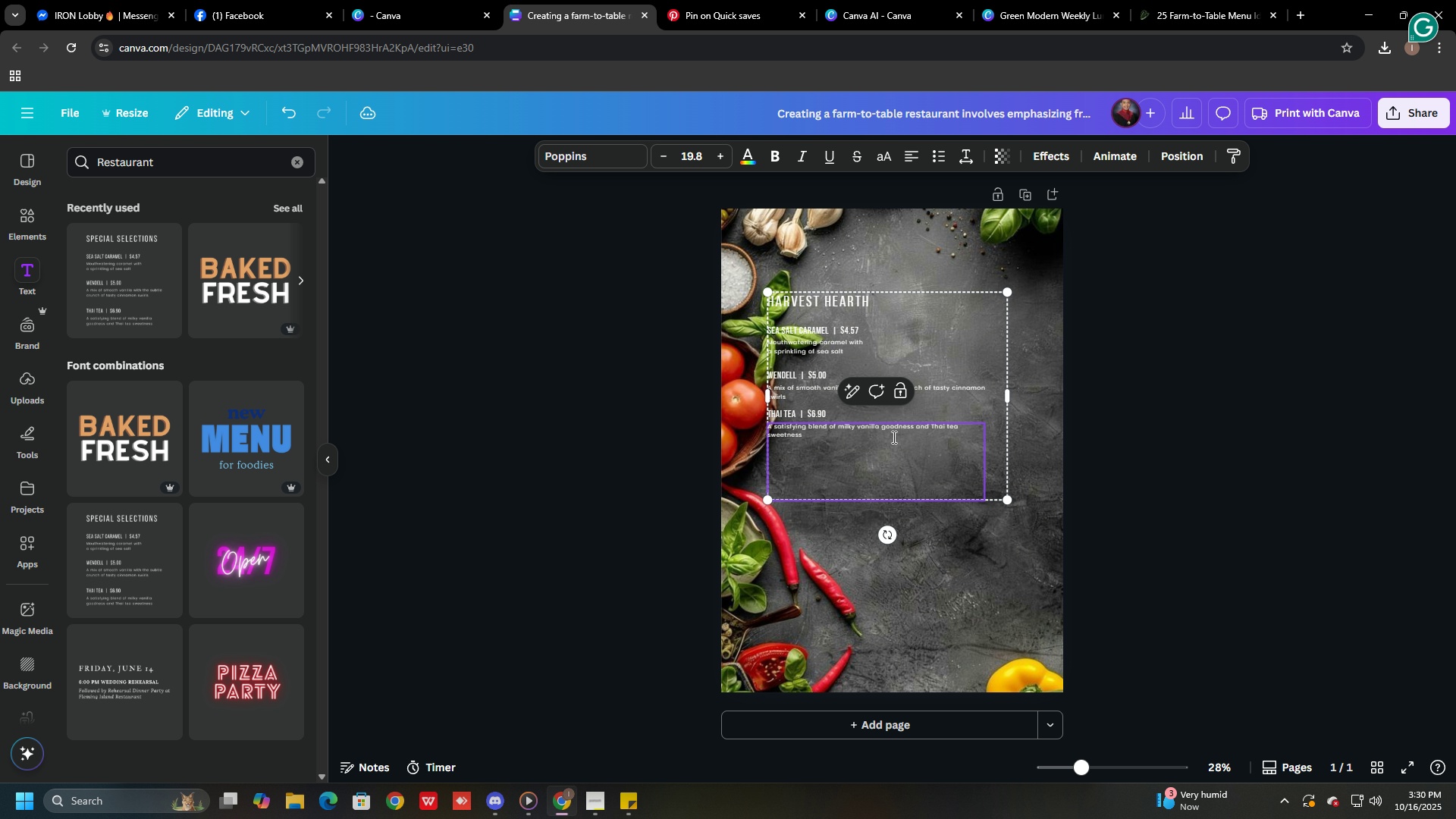 
key(NumpadEnter)
 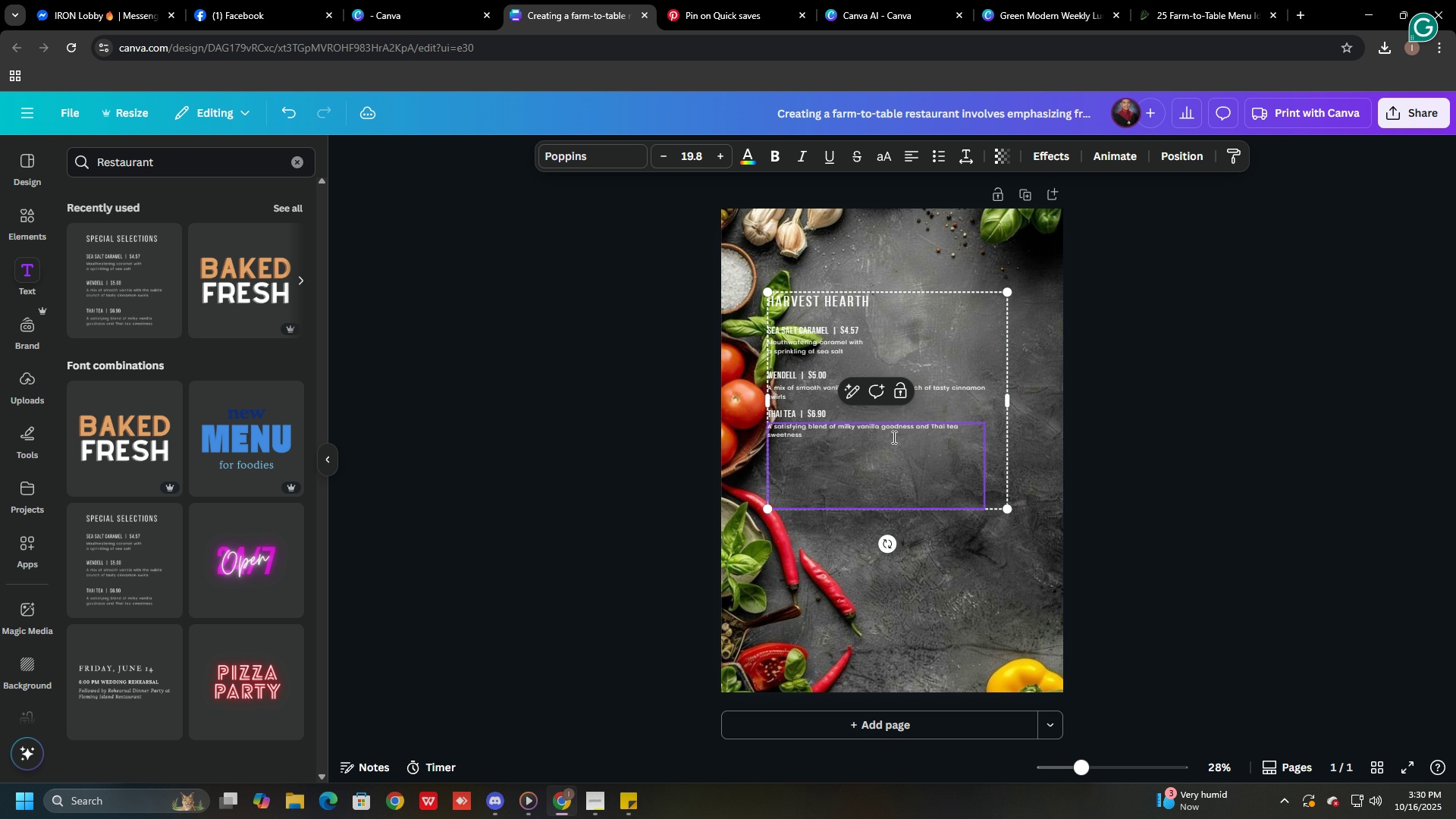 
key(NumpadEnter)
 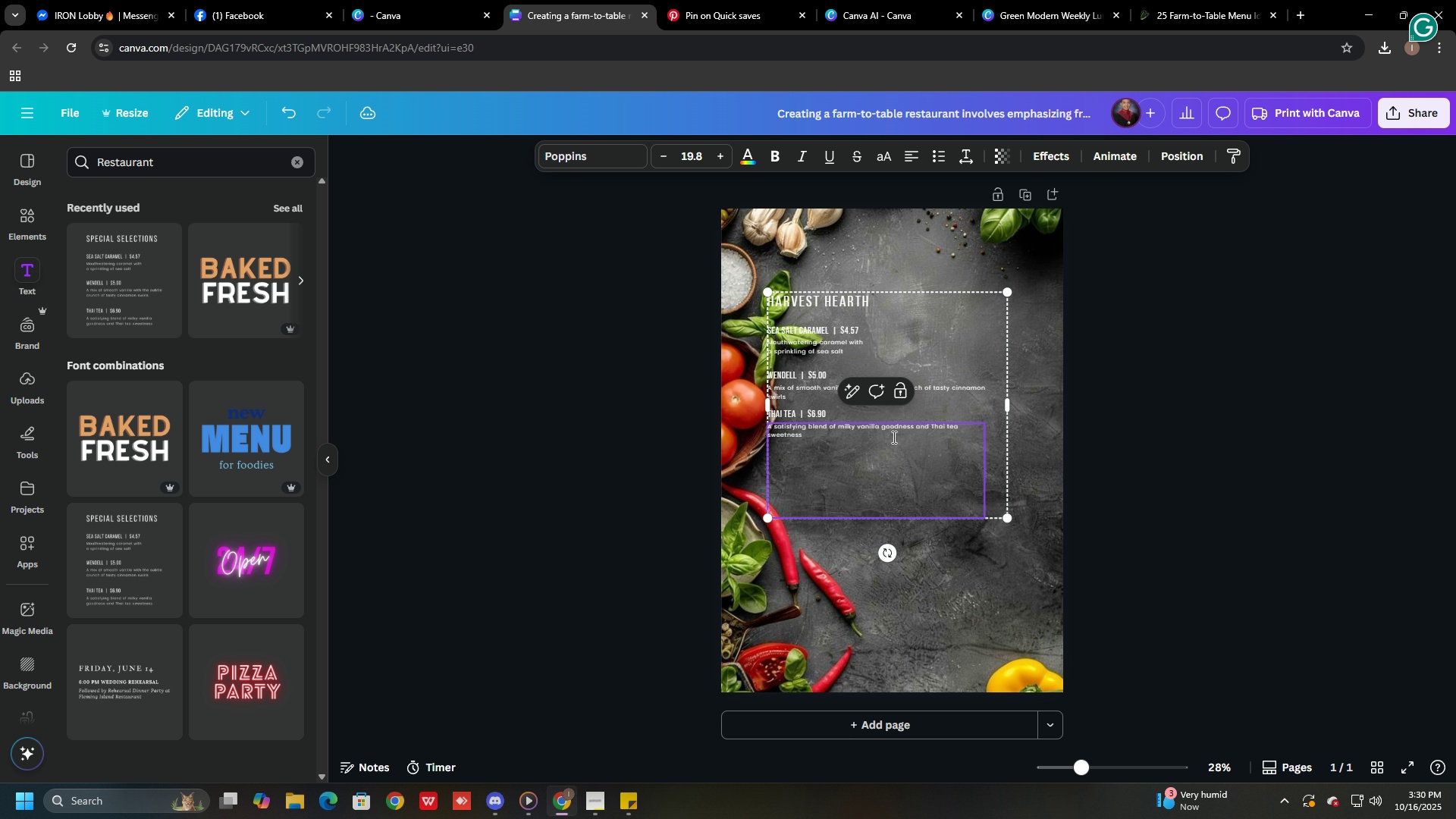 
key(NumpadEnter)
 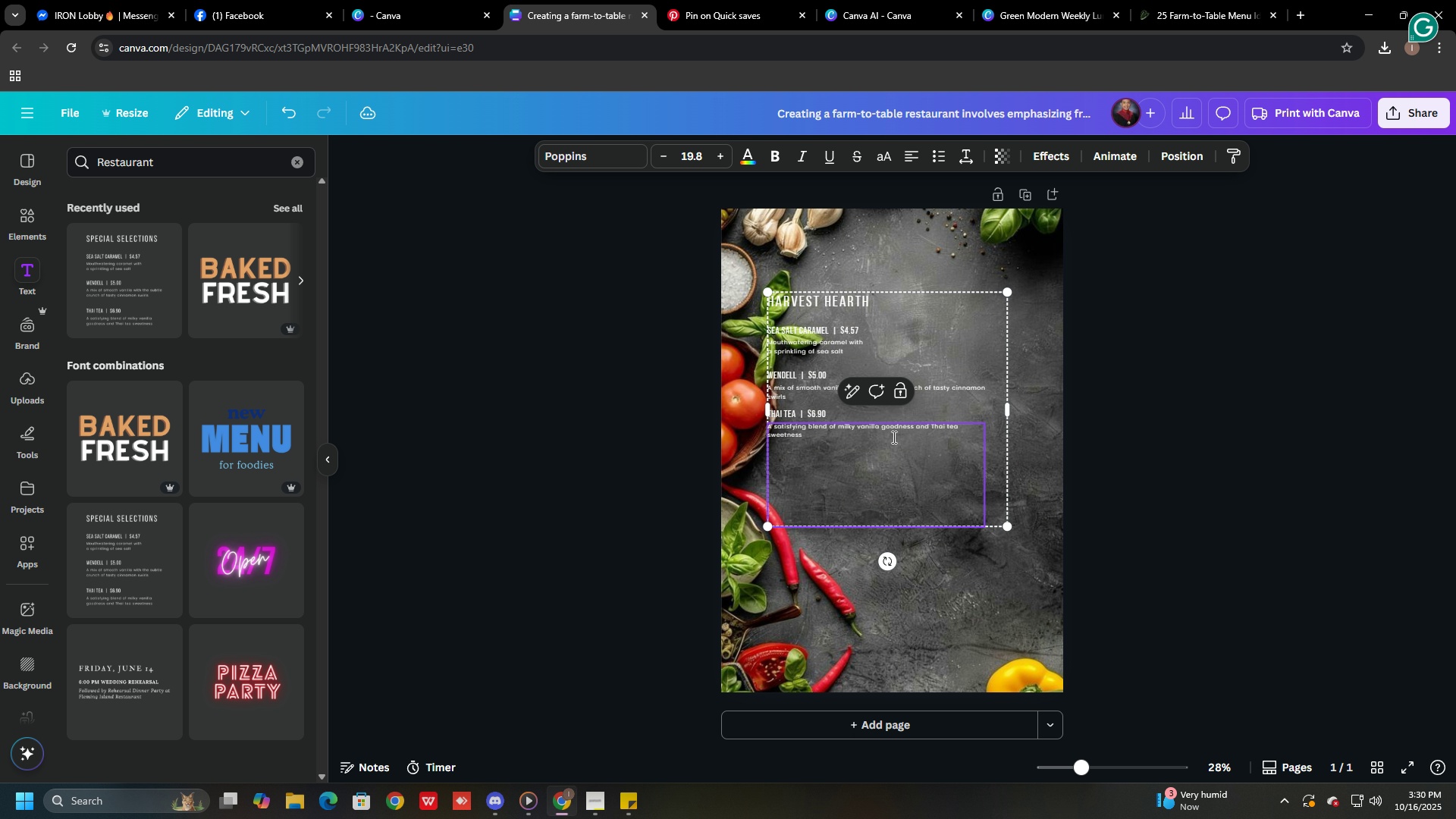 
key(NumpadEnter)
 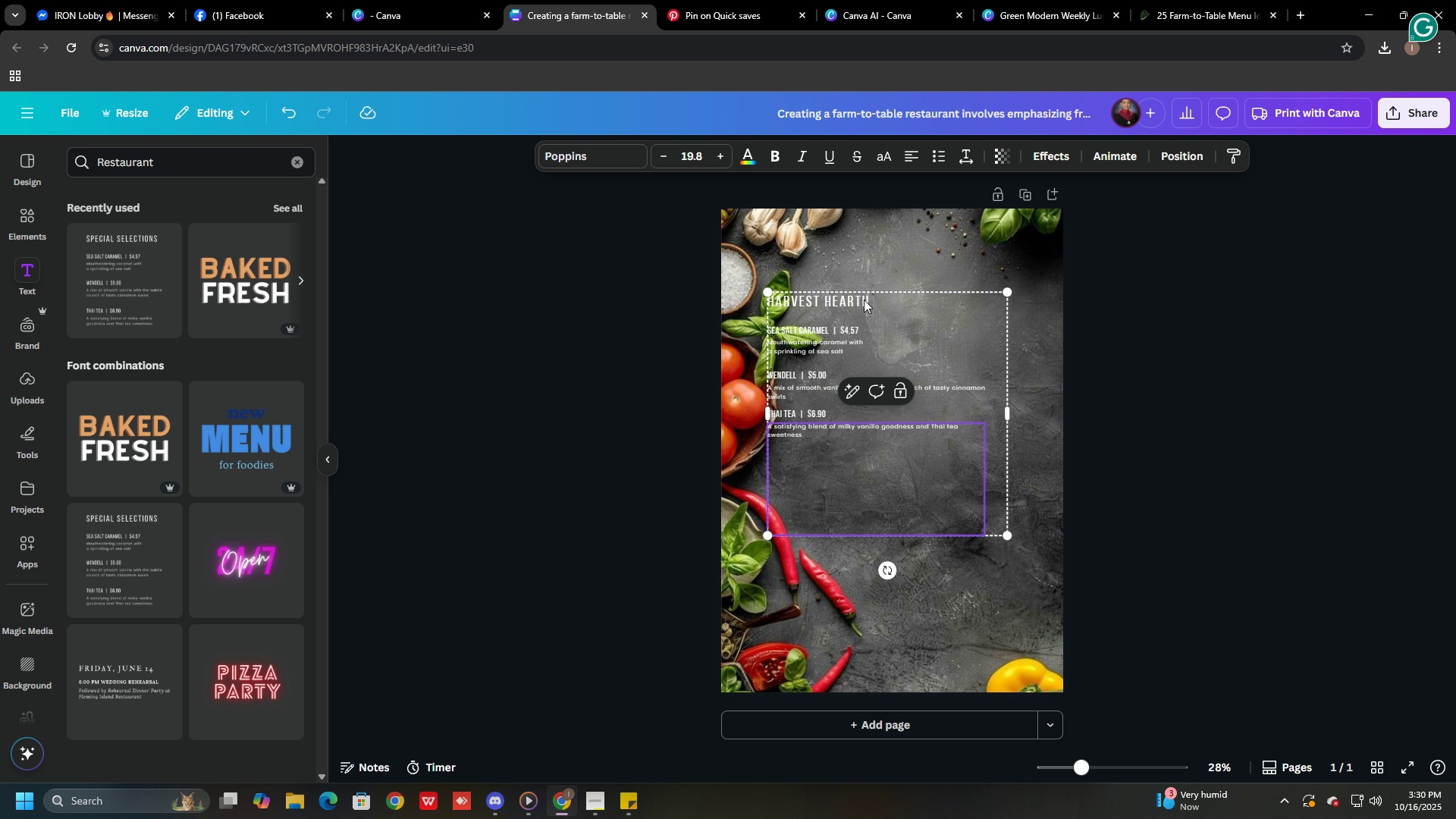 
left_click([864, 300])
 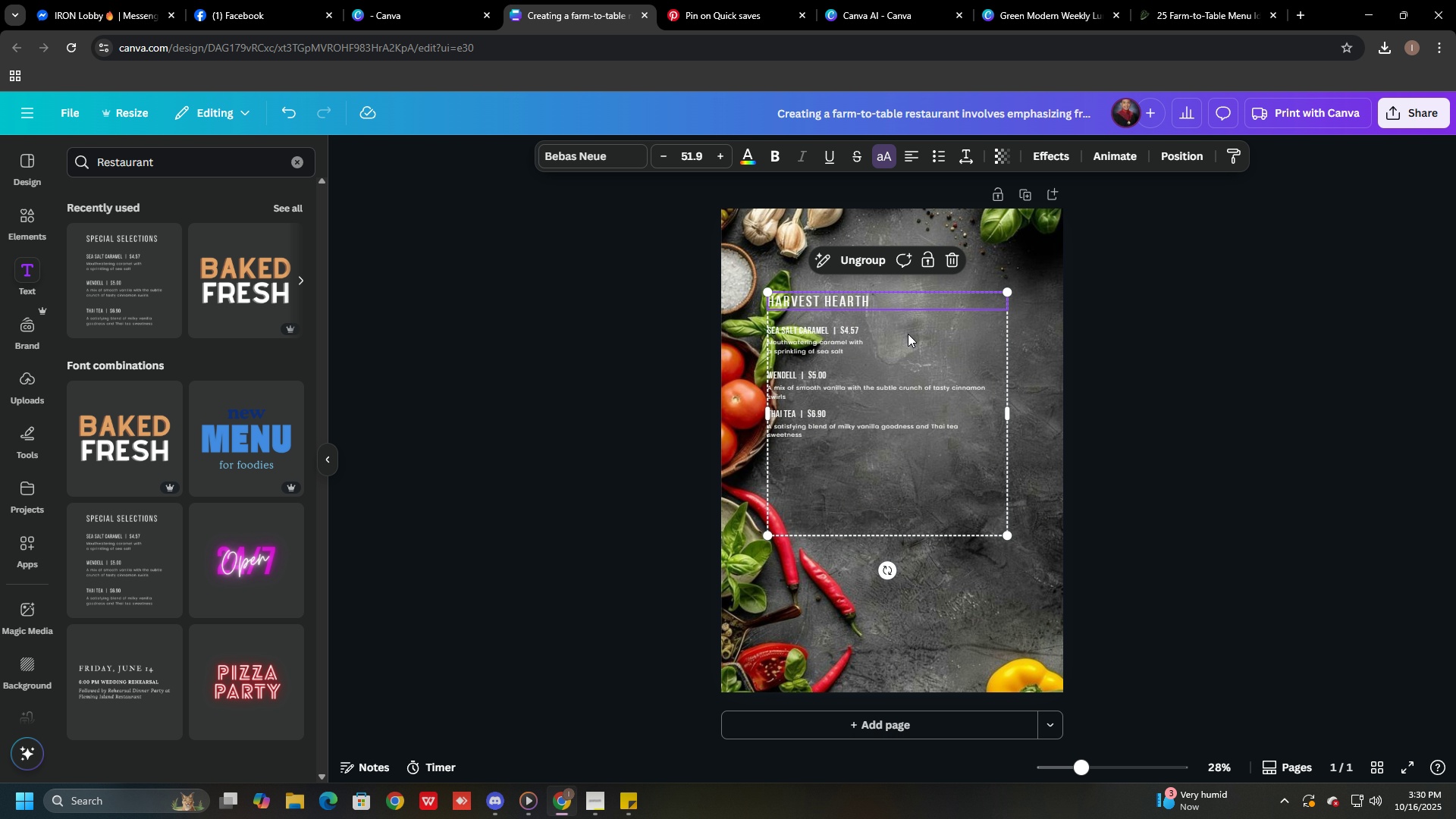 
left_click_drag(start_coordinate=[908, 334], to_coordinate=[914, 381])
 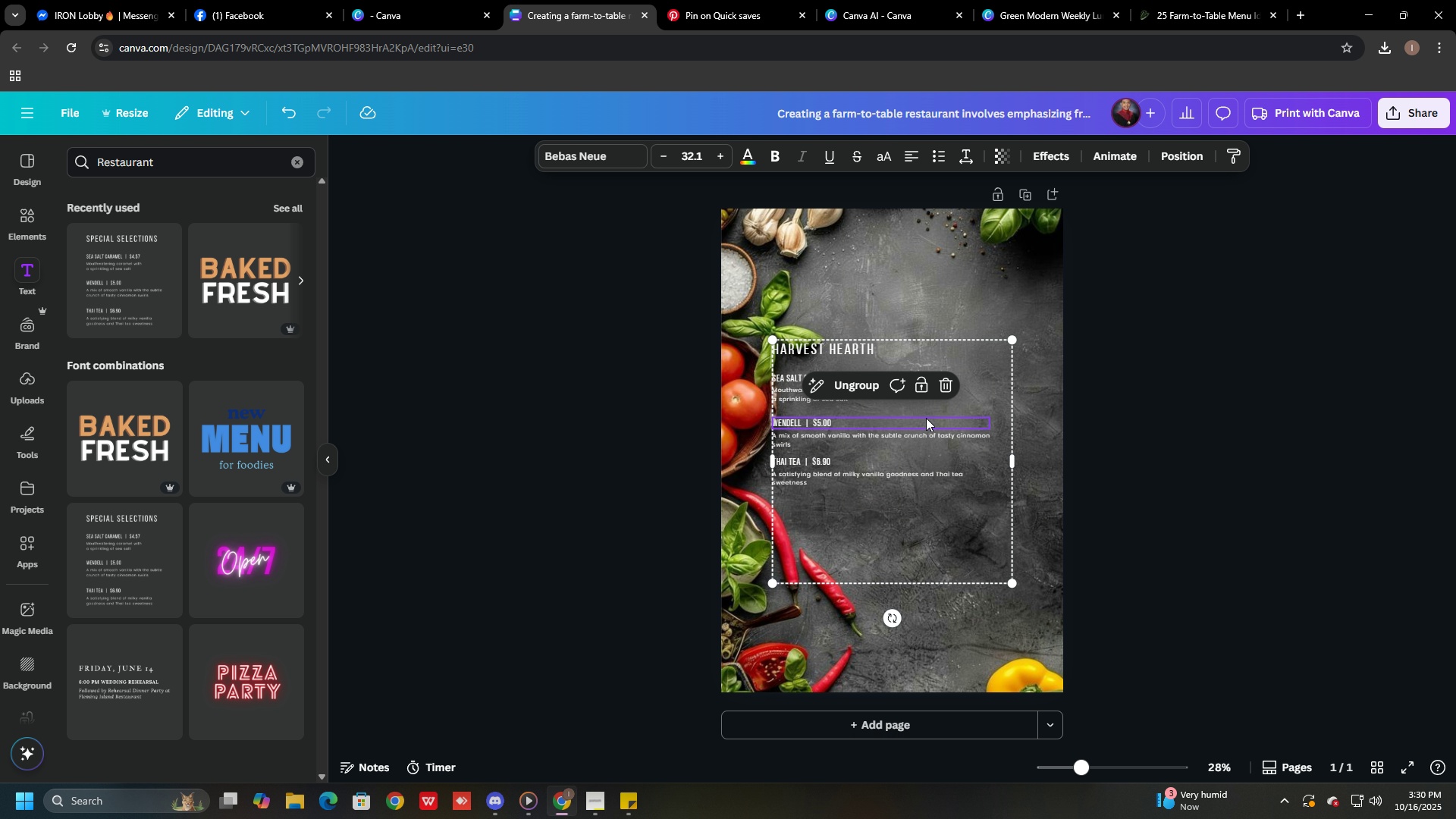 
double_click([1144, 425])
 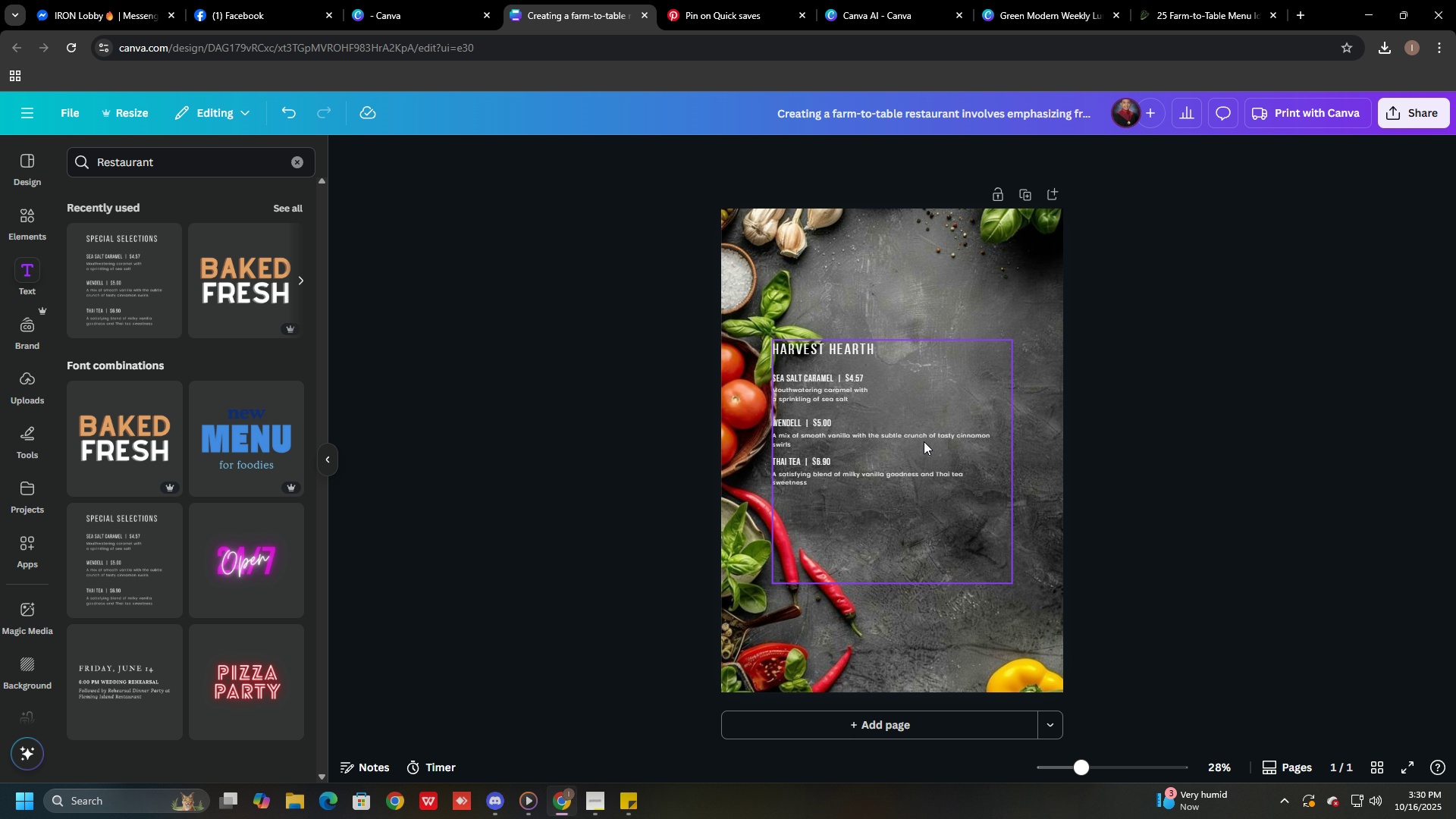 
triple_click([924, 441])
 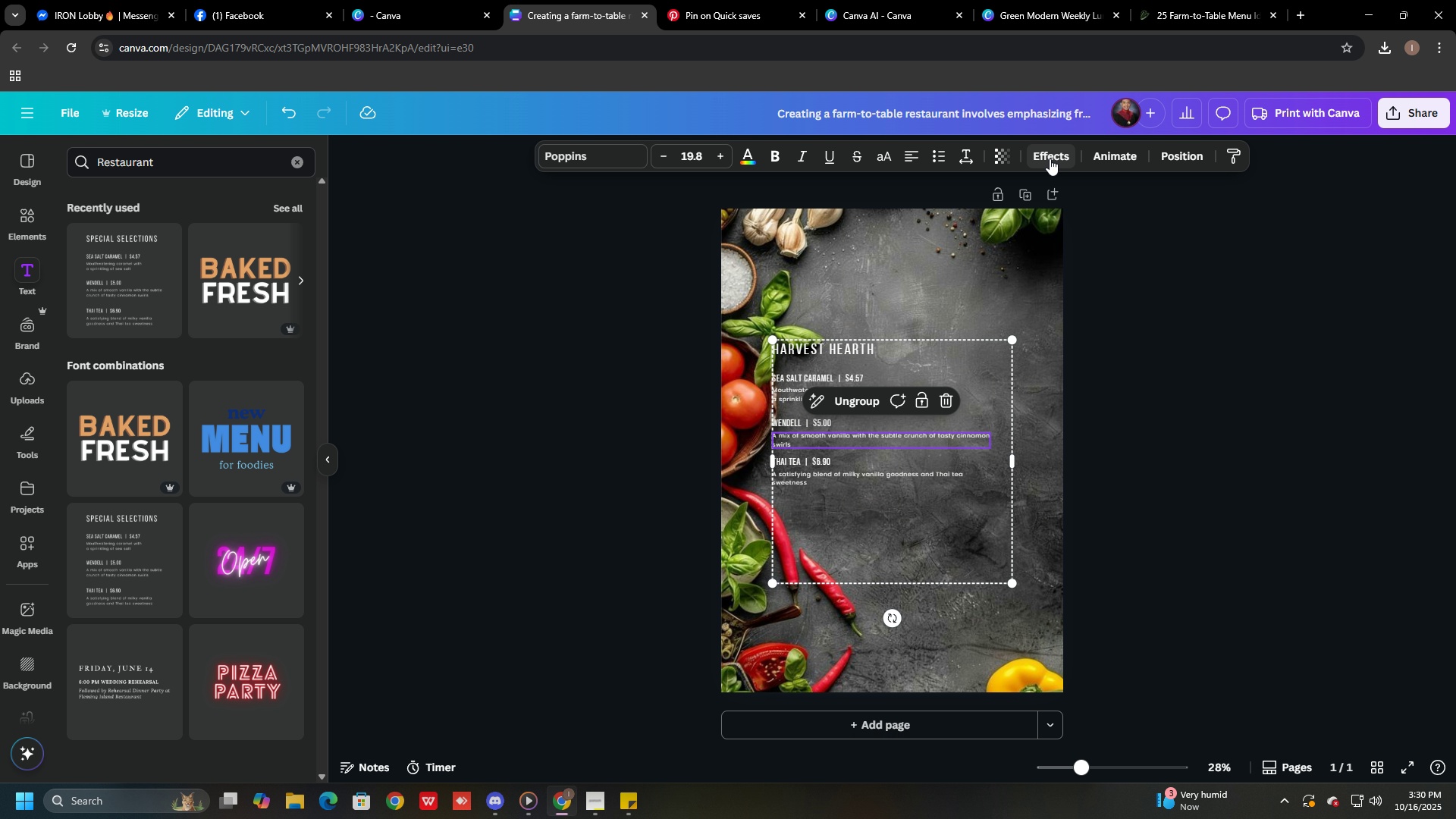 
left_click([1050, 158])
 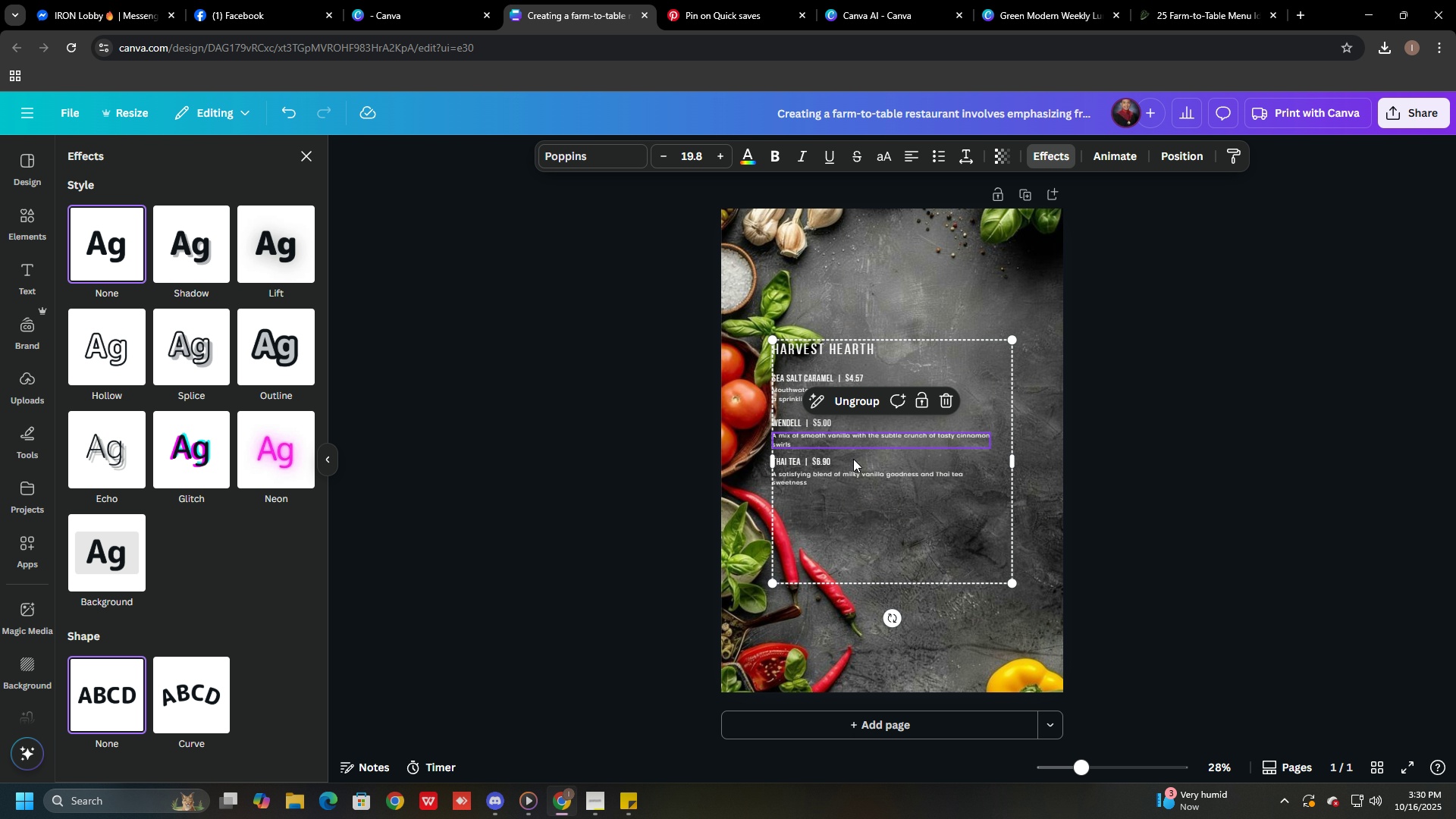 
scroll: coordinate [230, 430], scroll_direction: none, amount: 0.0
 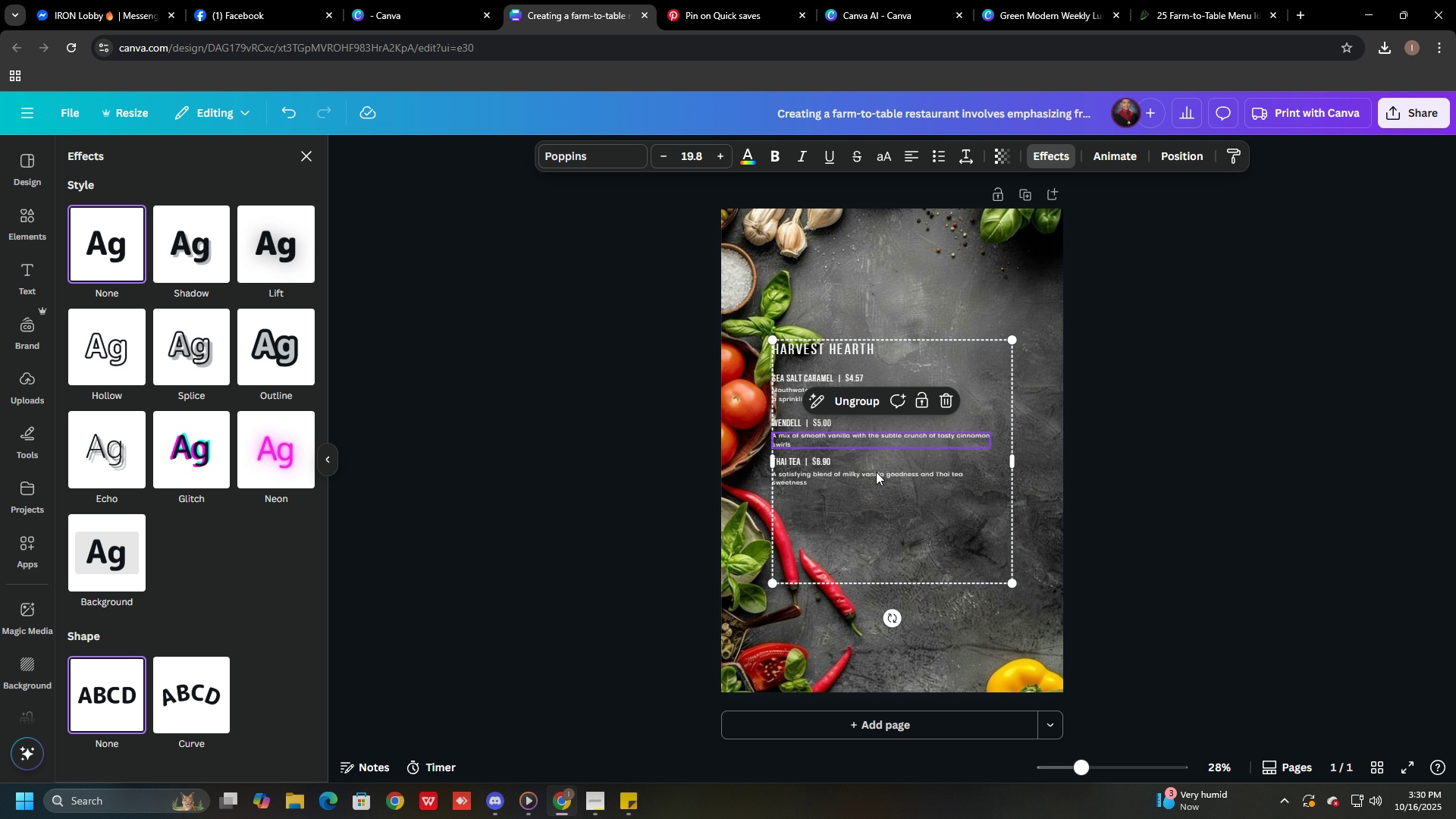 
left_click([880, 504])
 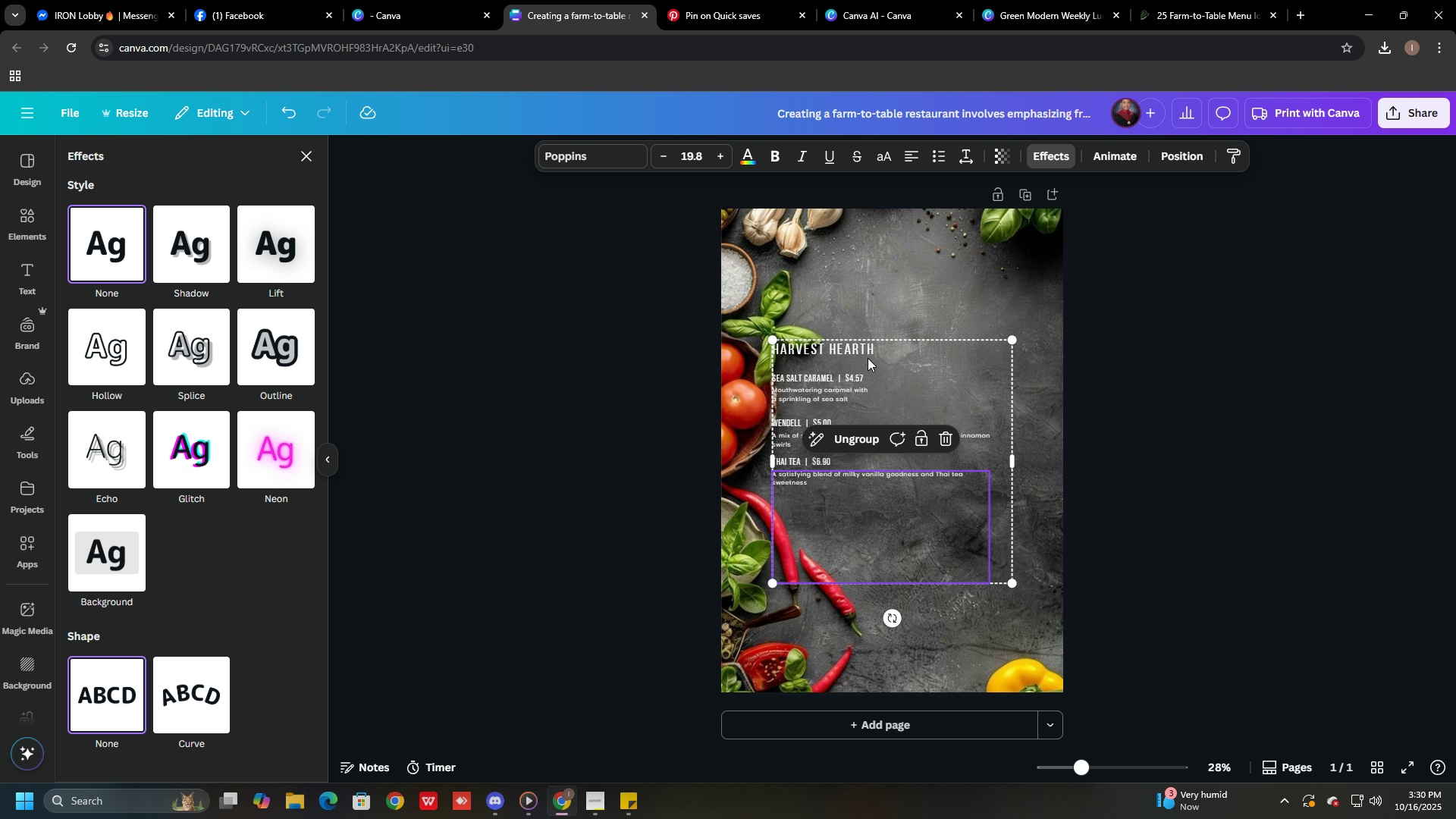 
left_click([893, 360])
 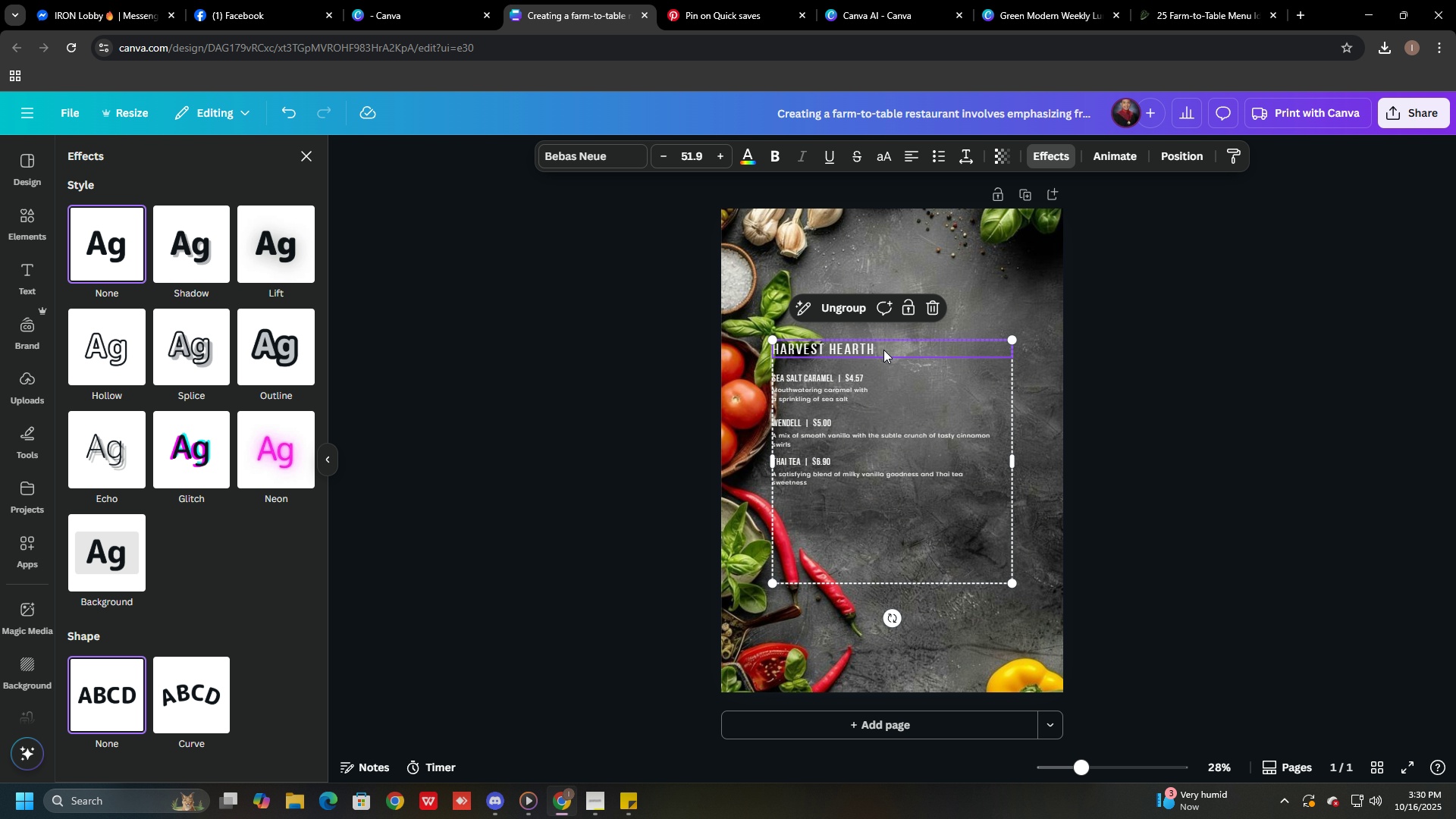 
left_click([883, 350])
 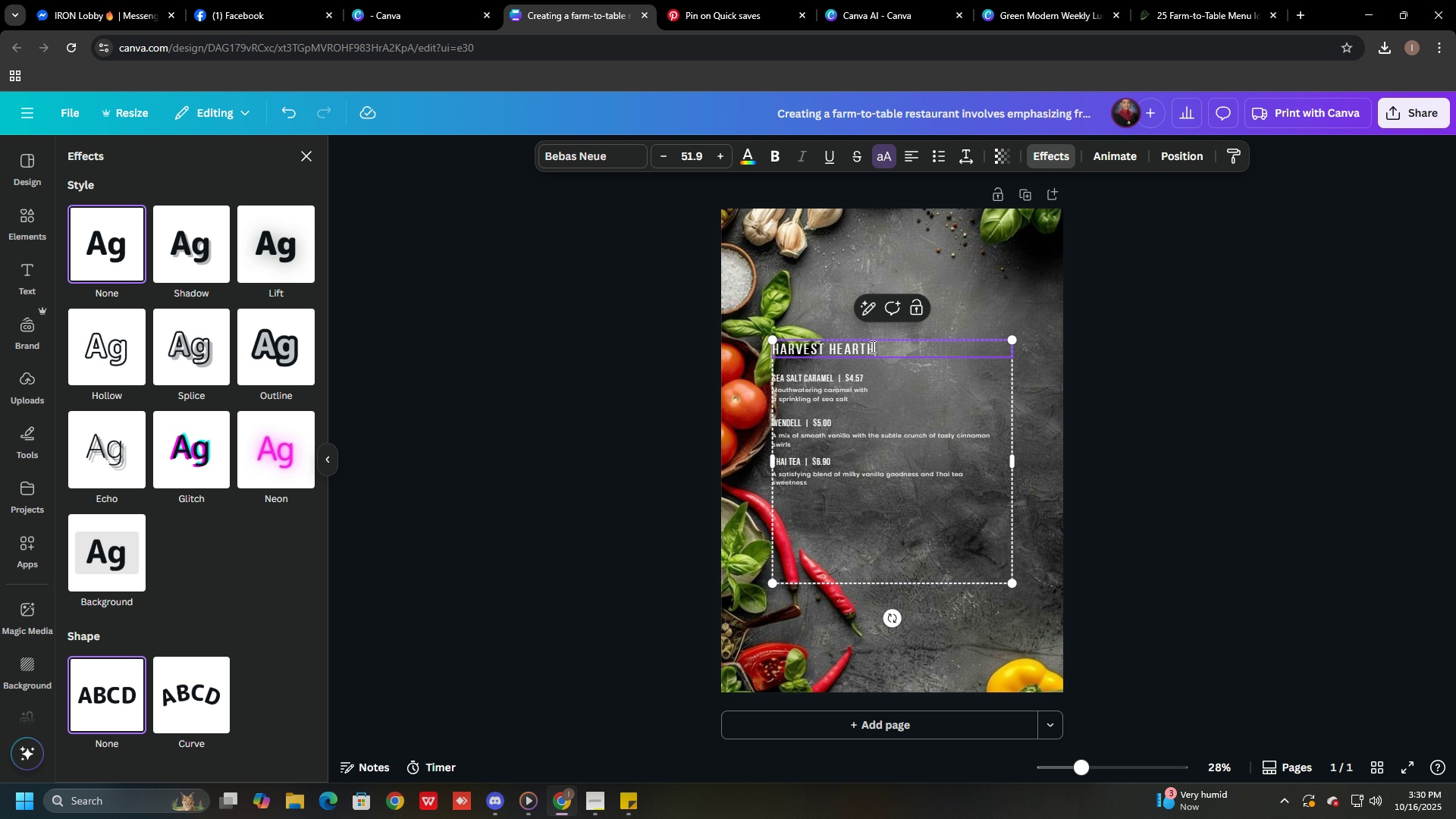 
double_click([871, 347])
 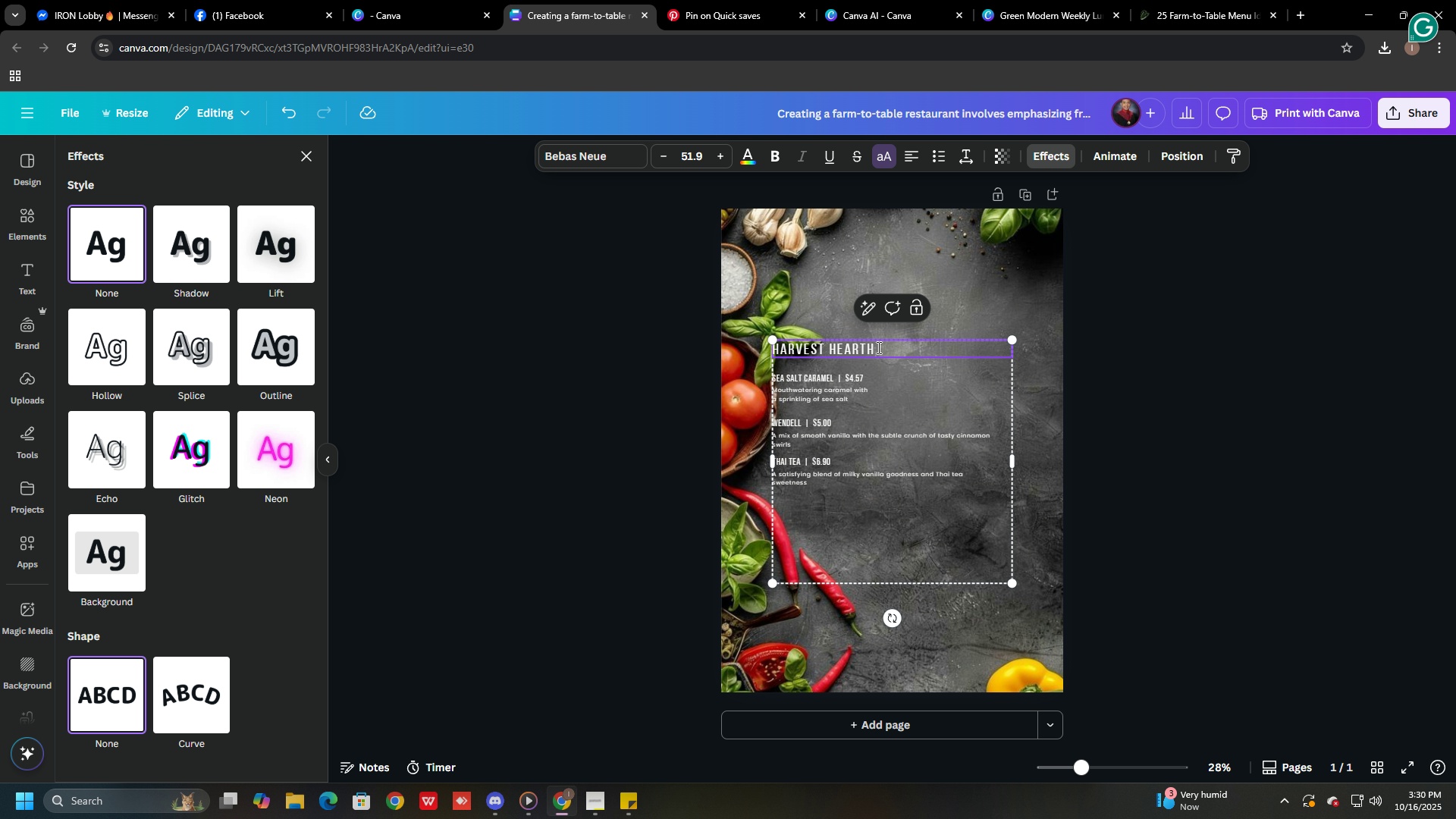 
left_click_drag(start_coordinate=[877, 347], to_coordinate=[767, 346])
 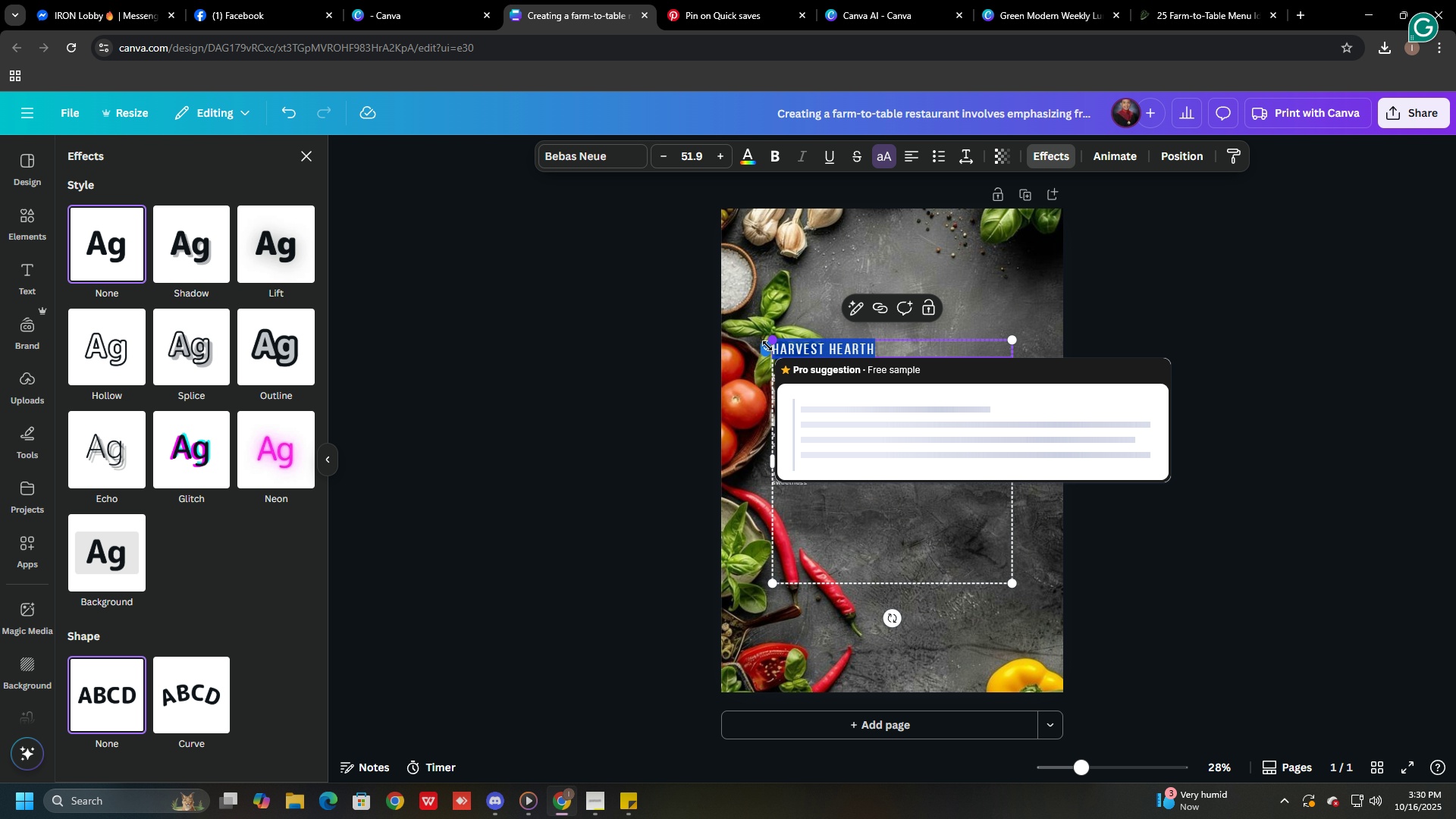 
key(Backspace)
 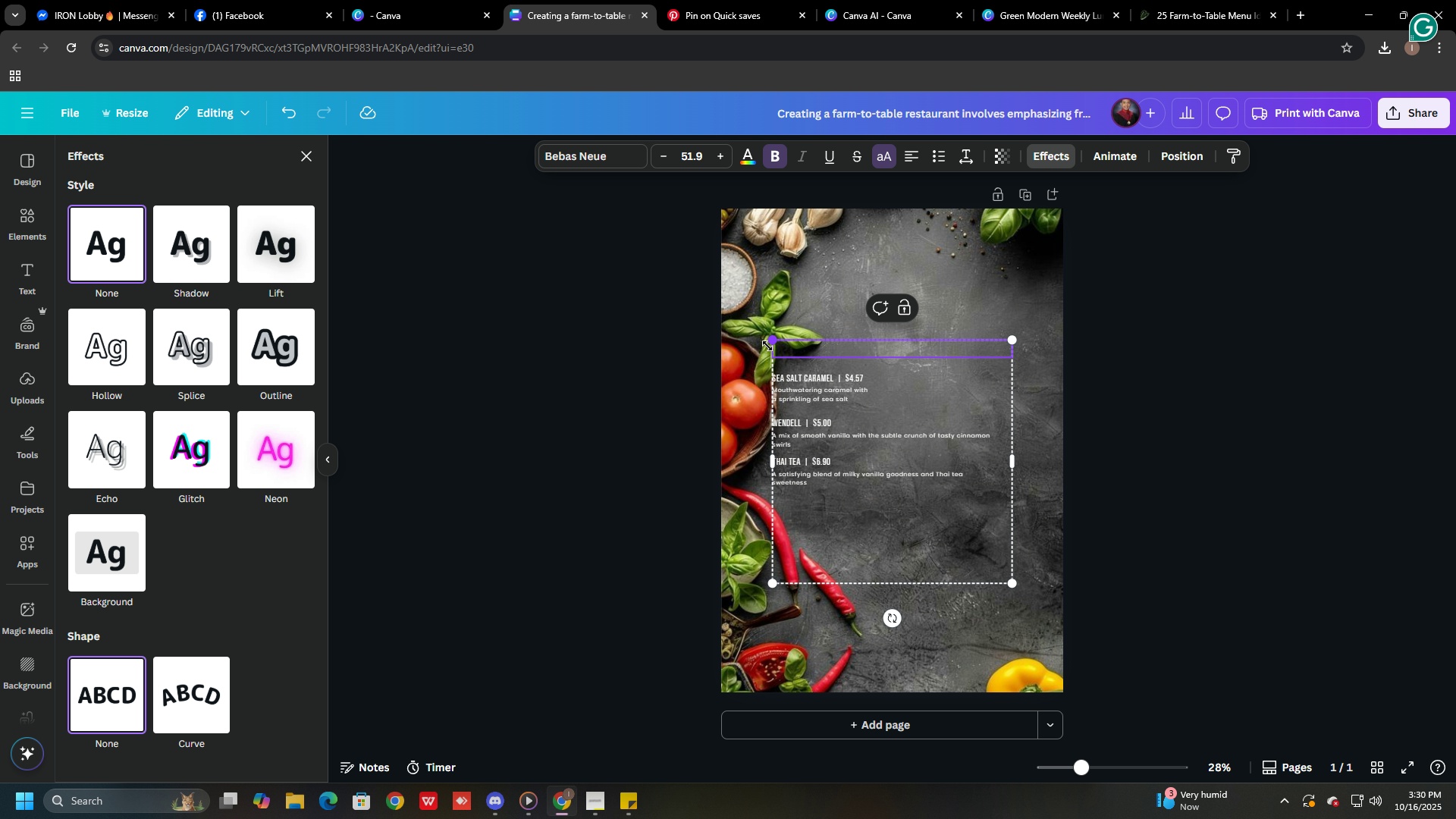 
key(Tab)
 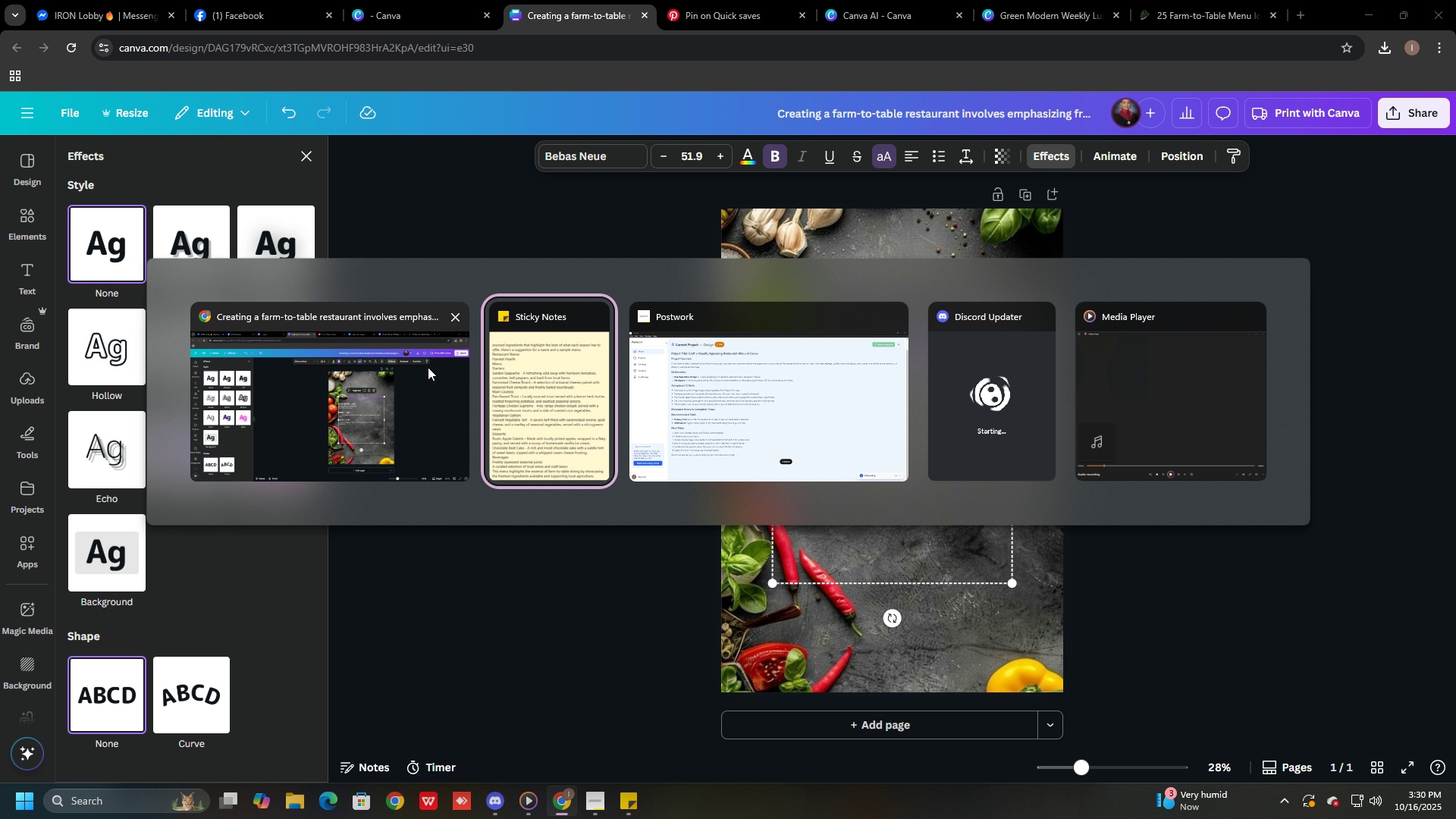 
left_click([422, 370])
 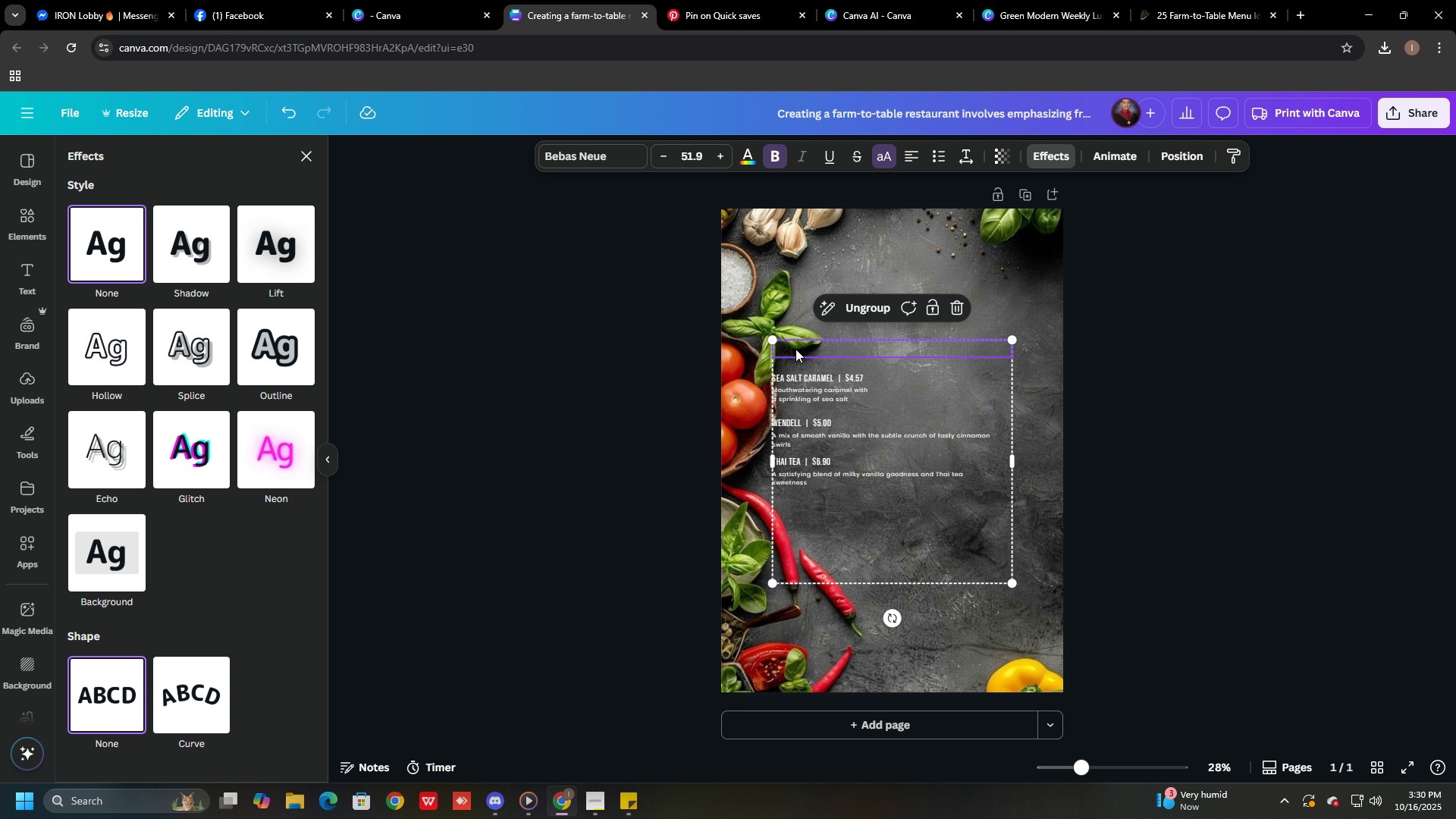 
left_click([797, 348])
 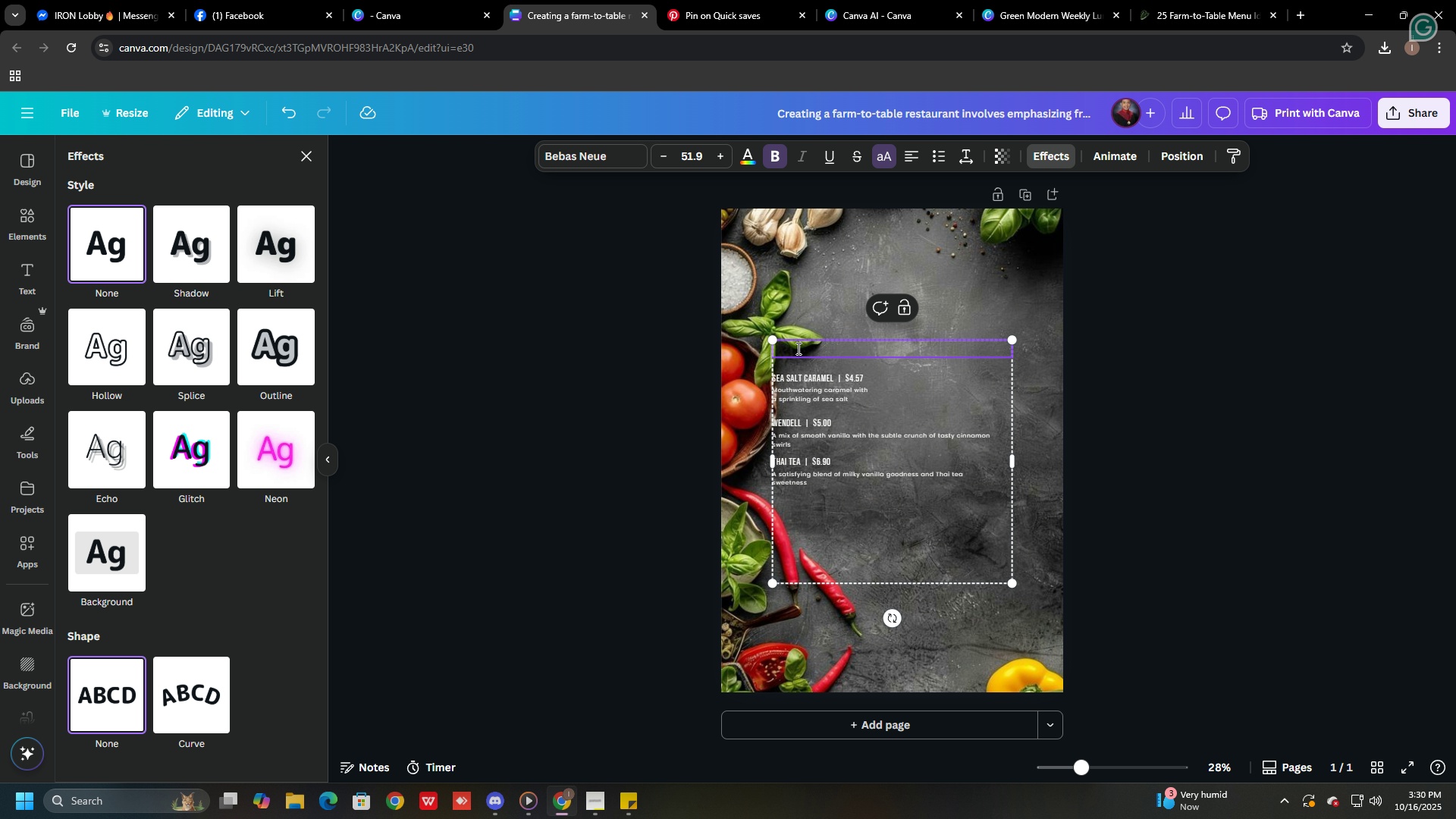 
type(MA)
key(Backspace)
type(ENU)
 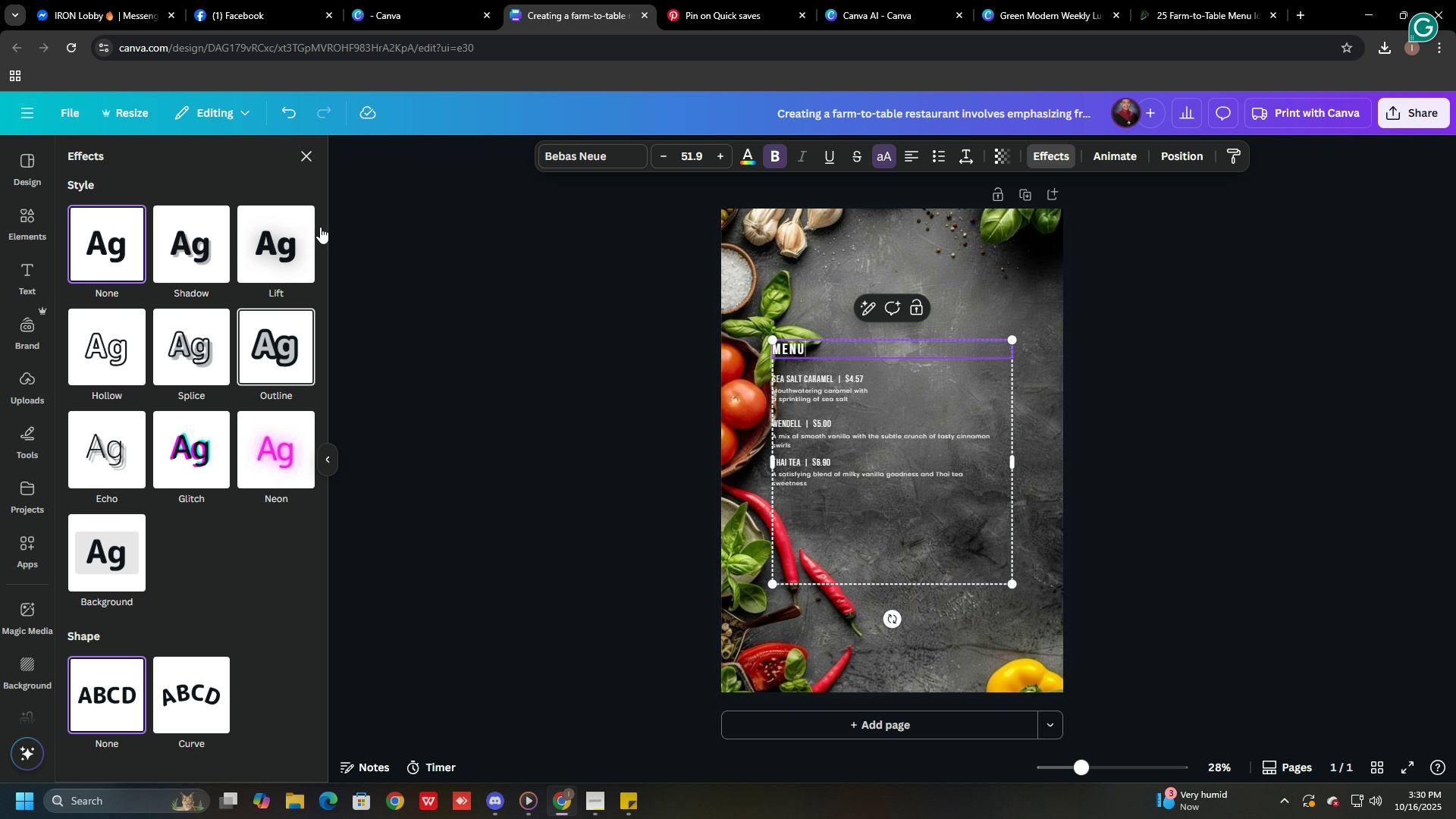 
left_click([306, 162])
 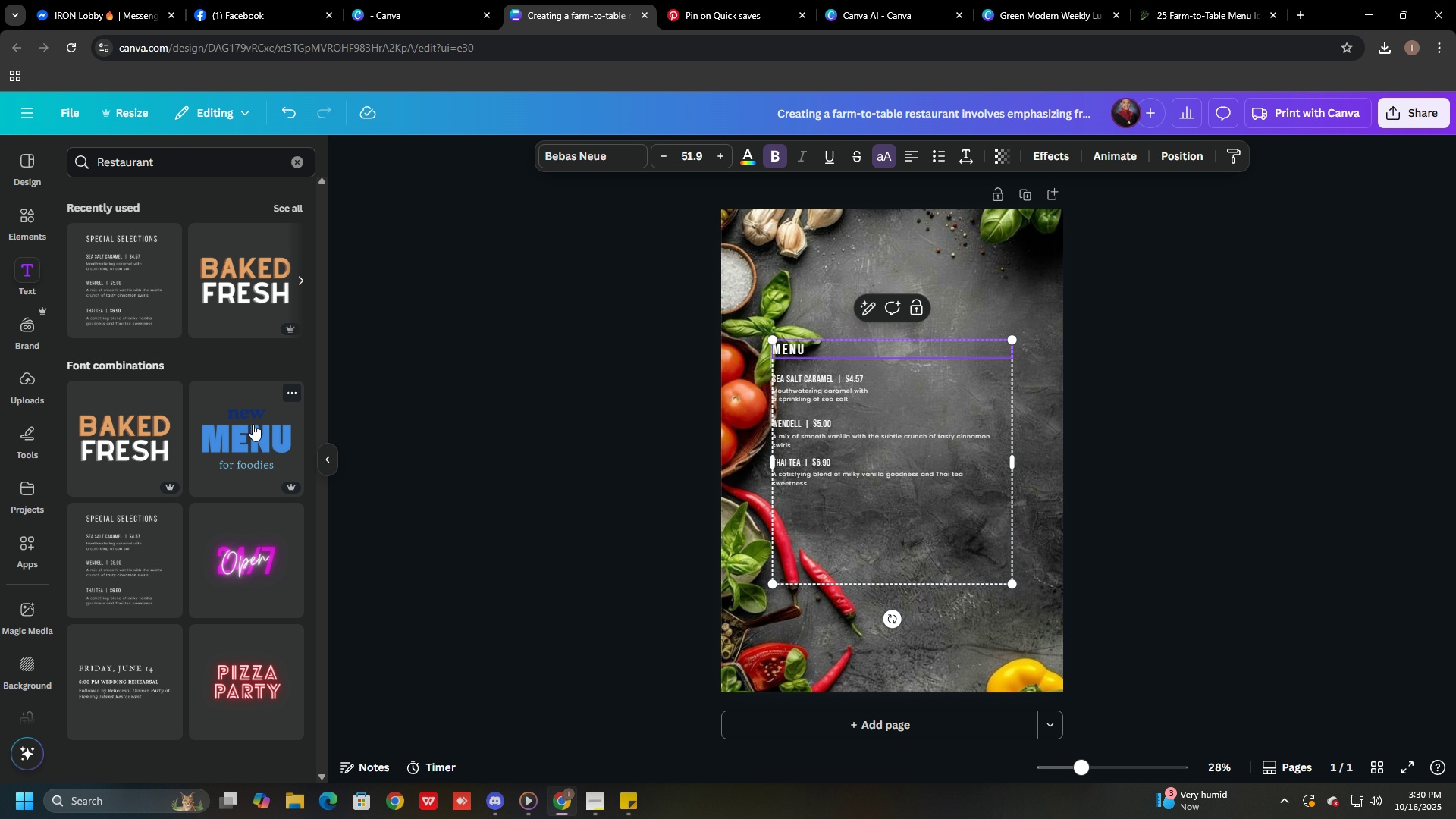 
scroll: coordinate [157, 596], scroll_direction: down, amount: 1.0
 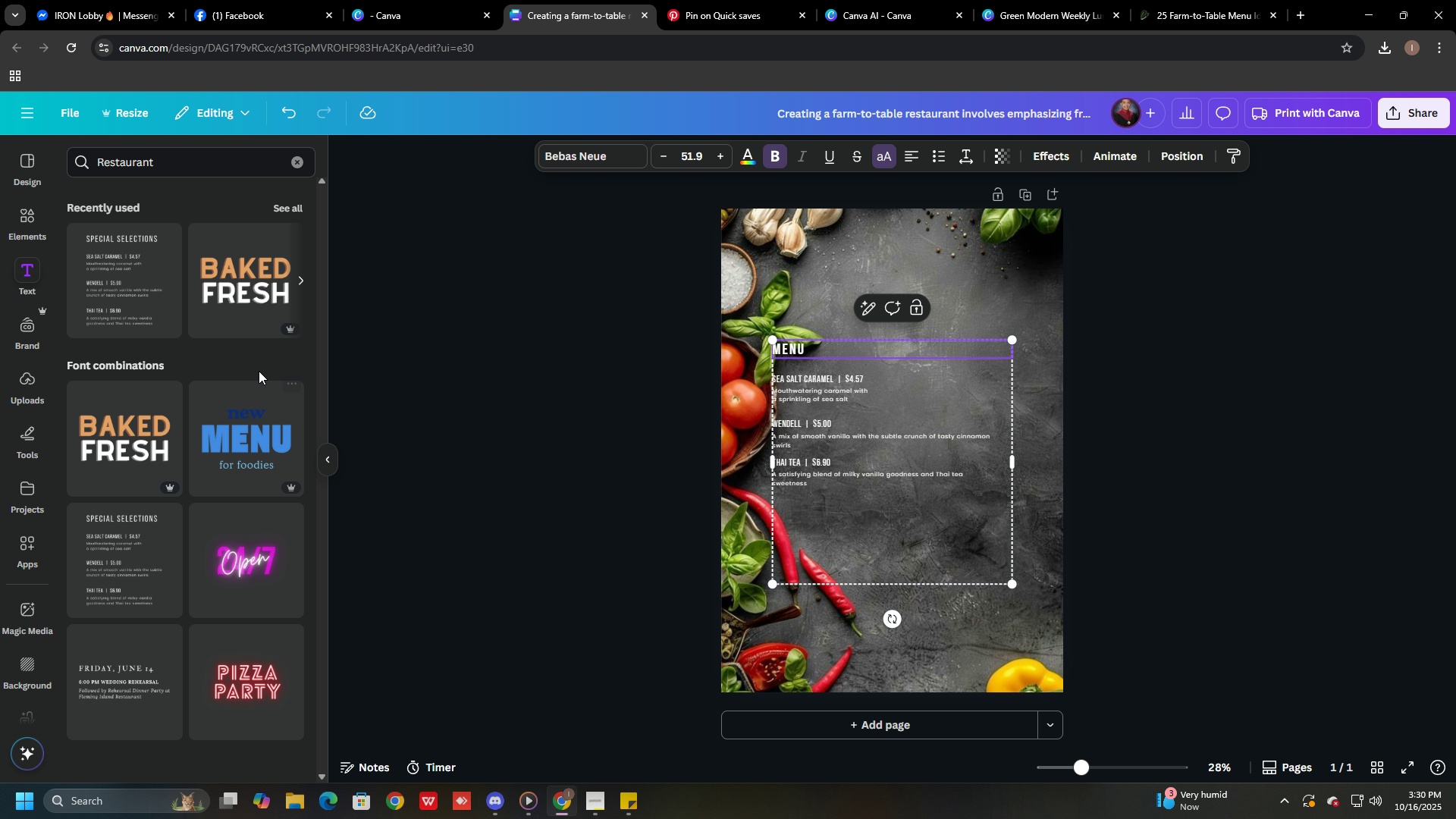 
scroll: coordinate [250, 384], scroll_direction: up, amount: 2.0
 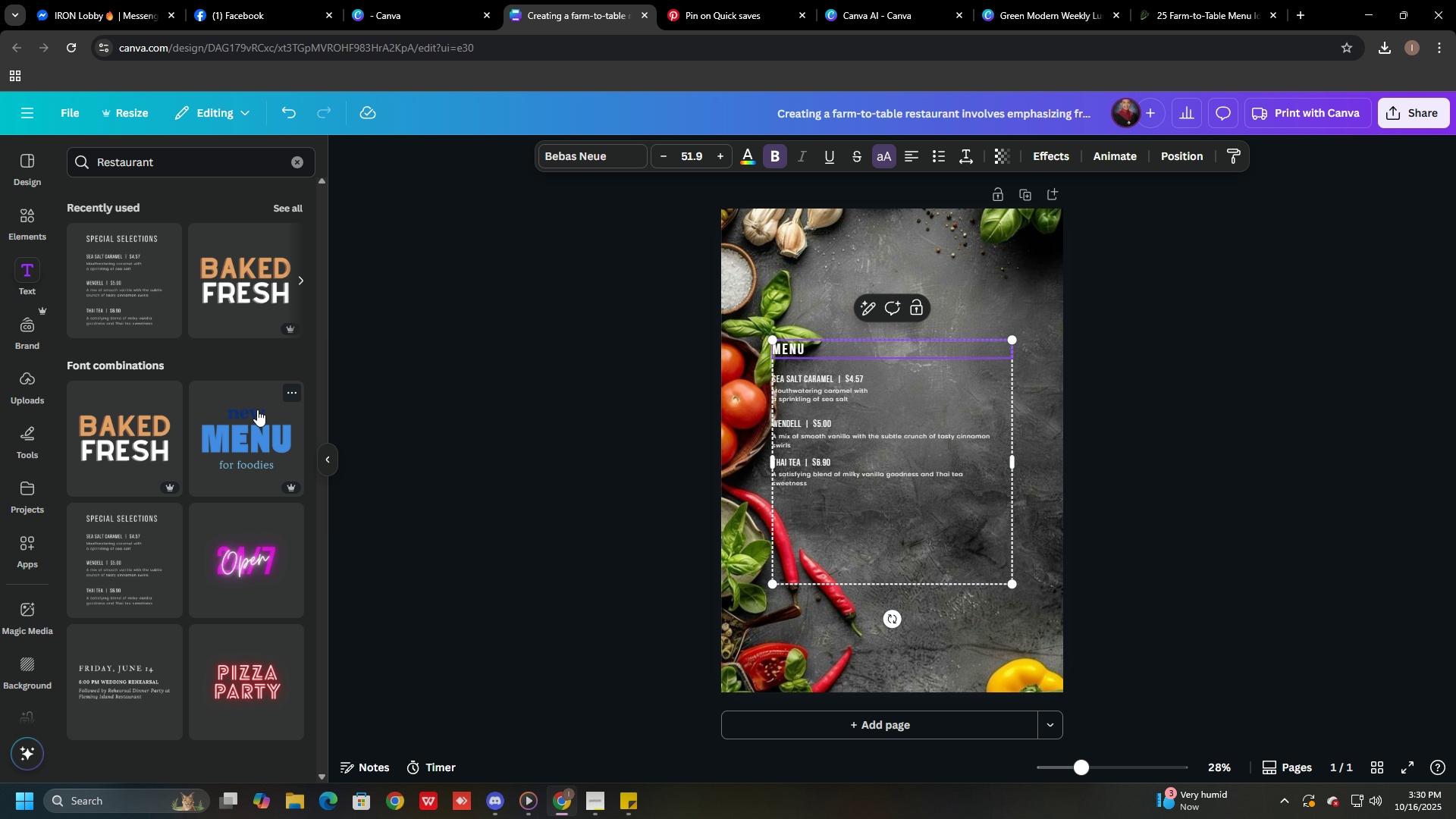 
left_click([253, 428])
 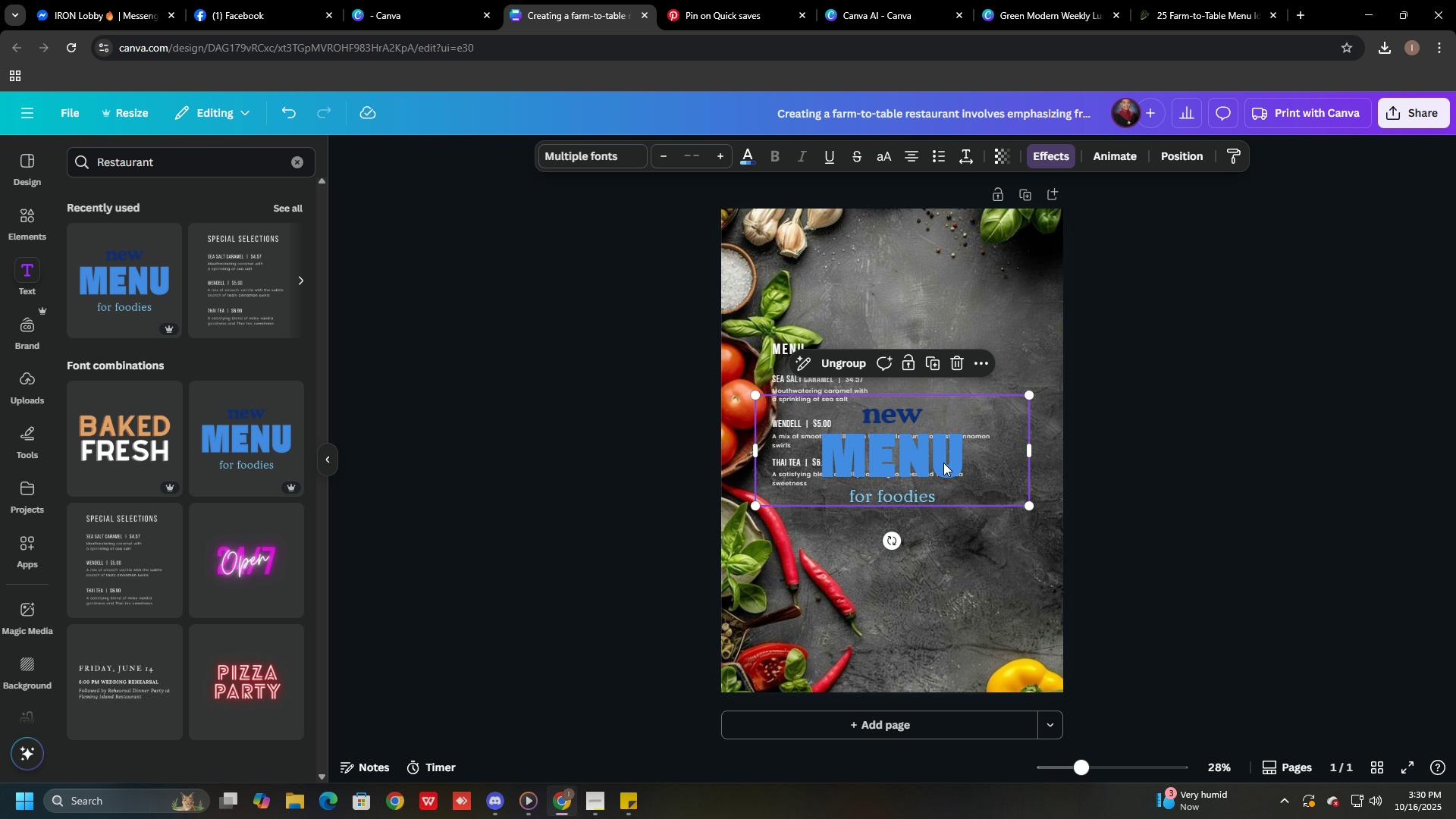 
left_click_drag(start_coordinate=[887, 463], to_coordinate=[883, 294])
 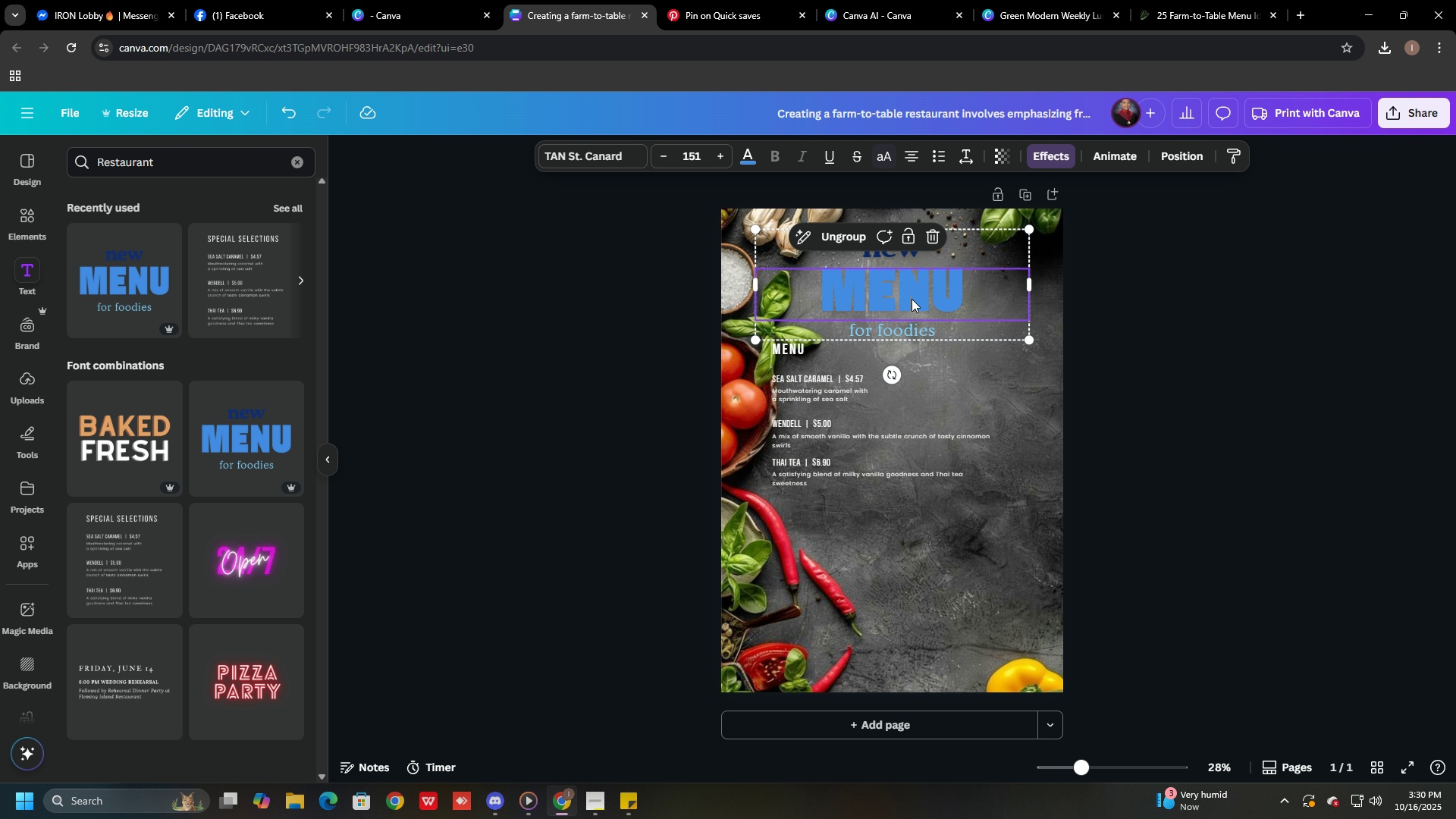 
left_click([912, 299])
 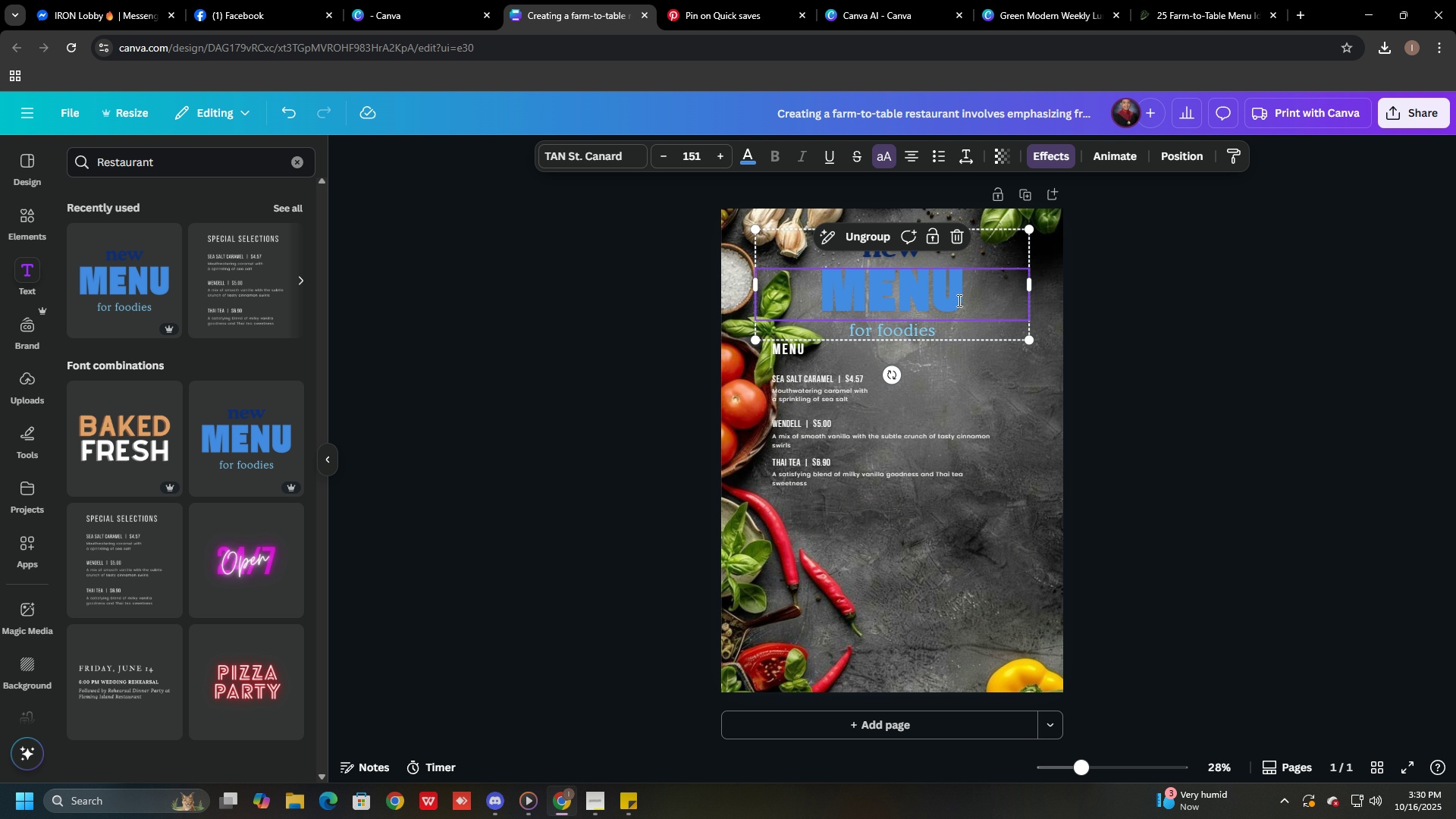 
left_click([958, 300])
 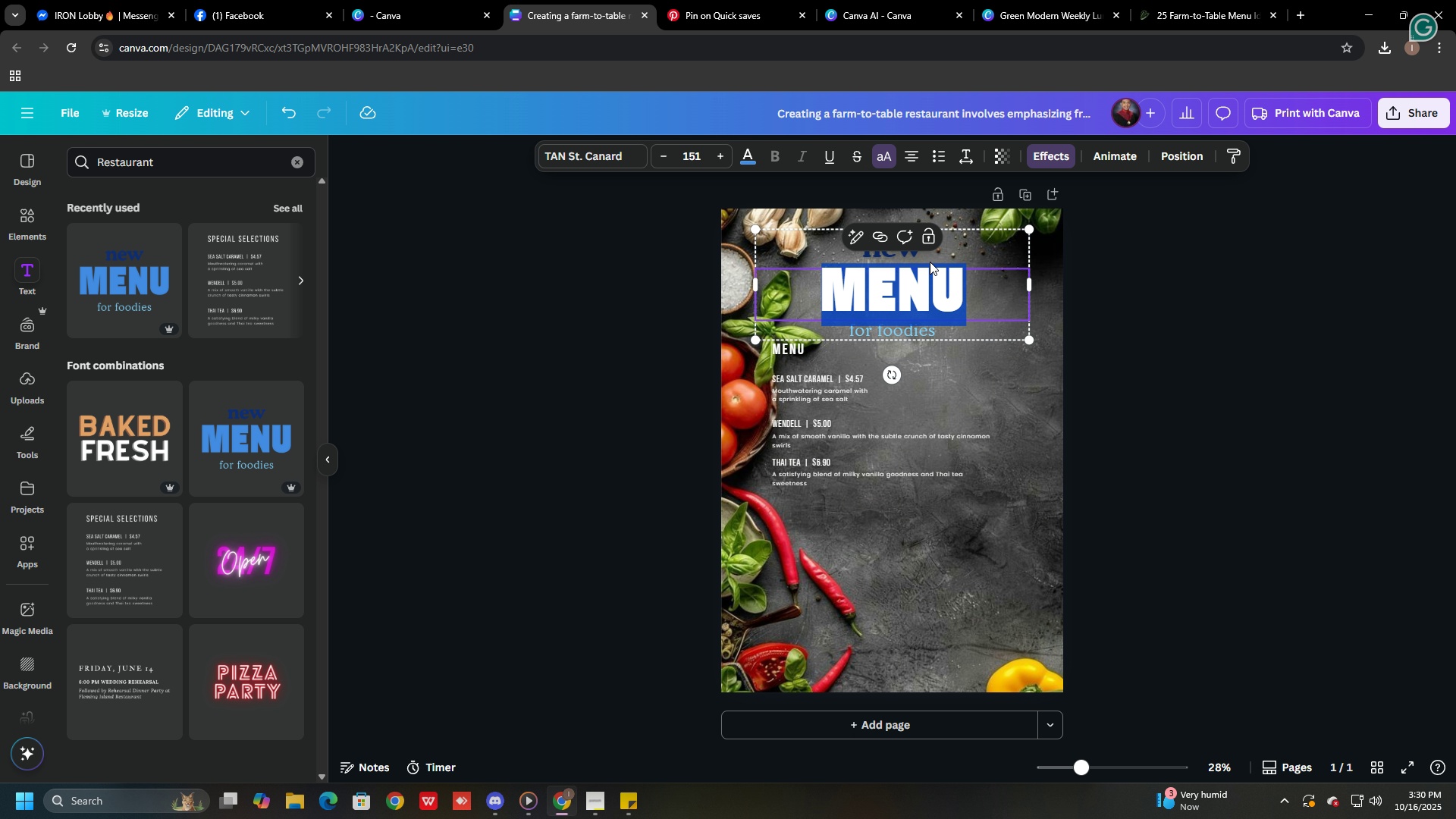 
left_click([930, 262])
 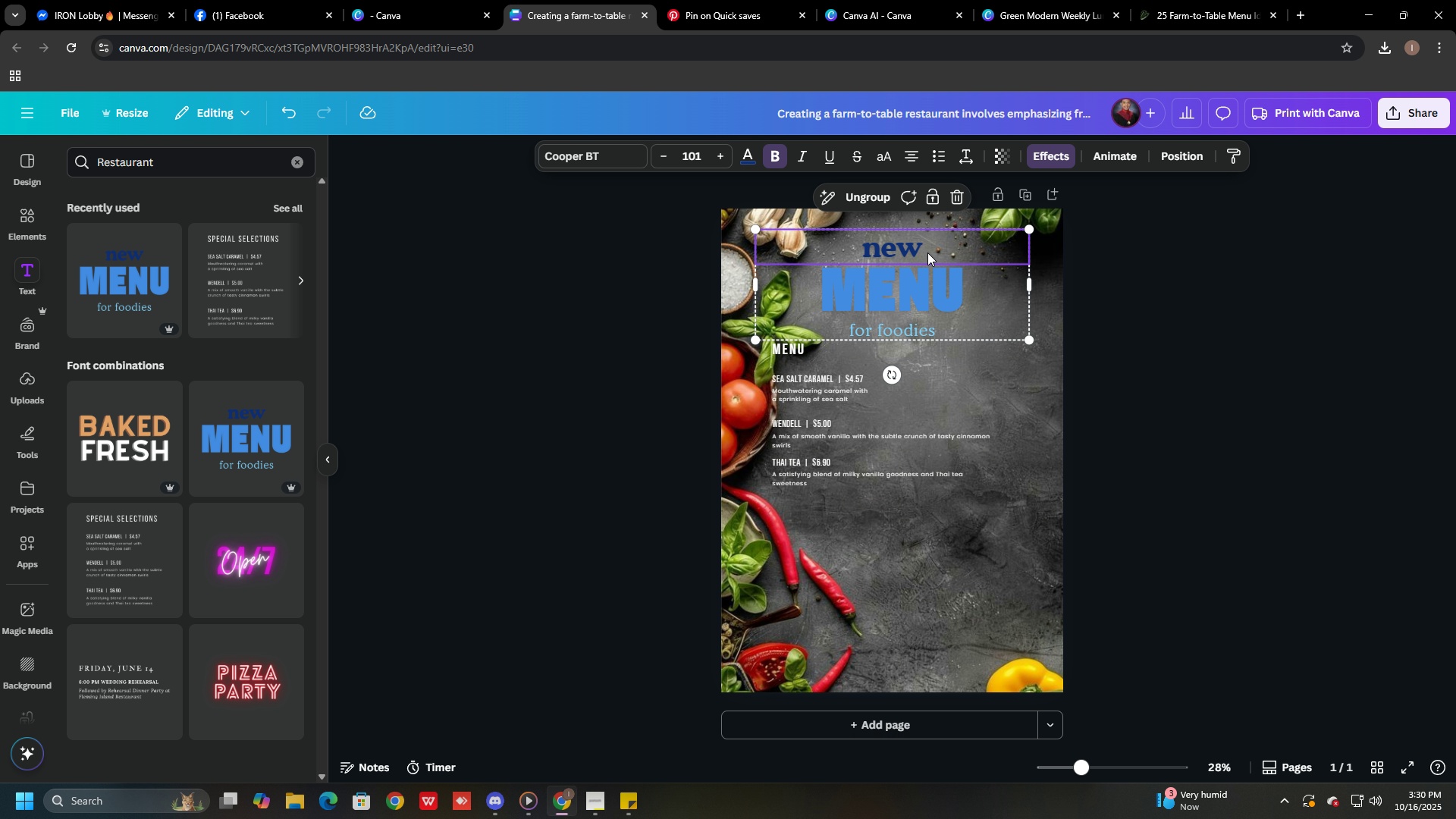 
left_click([927, 253])
 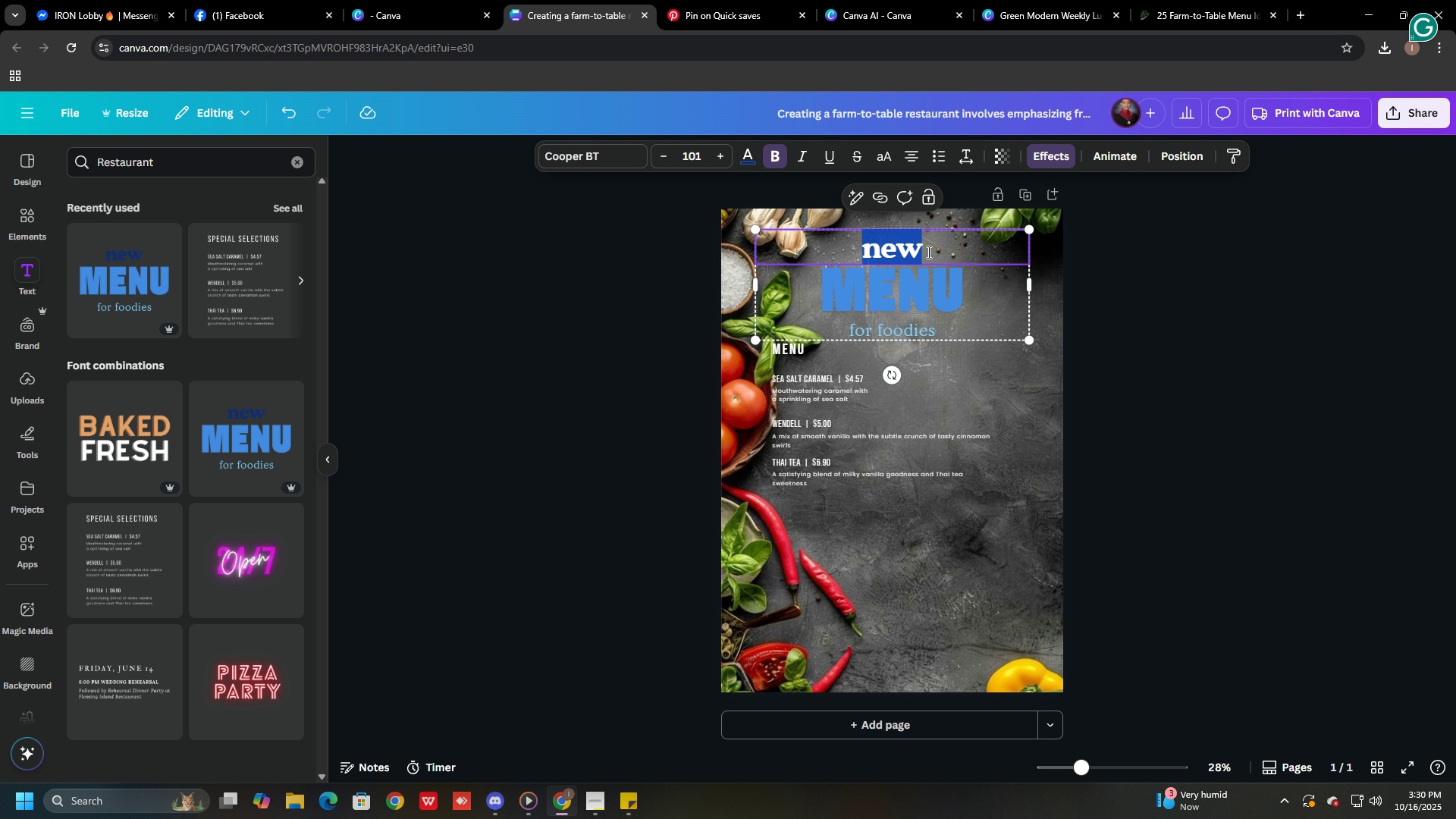 
left_click([927, 252])
 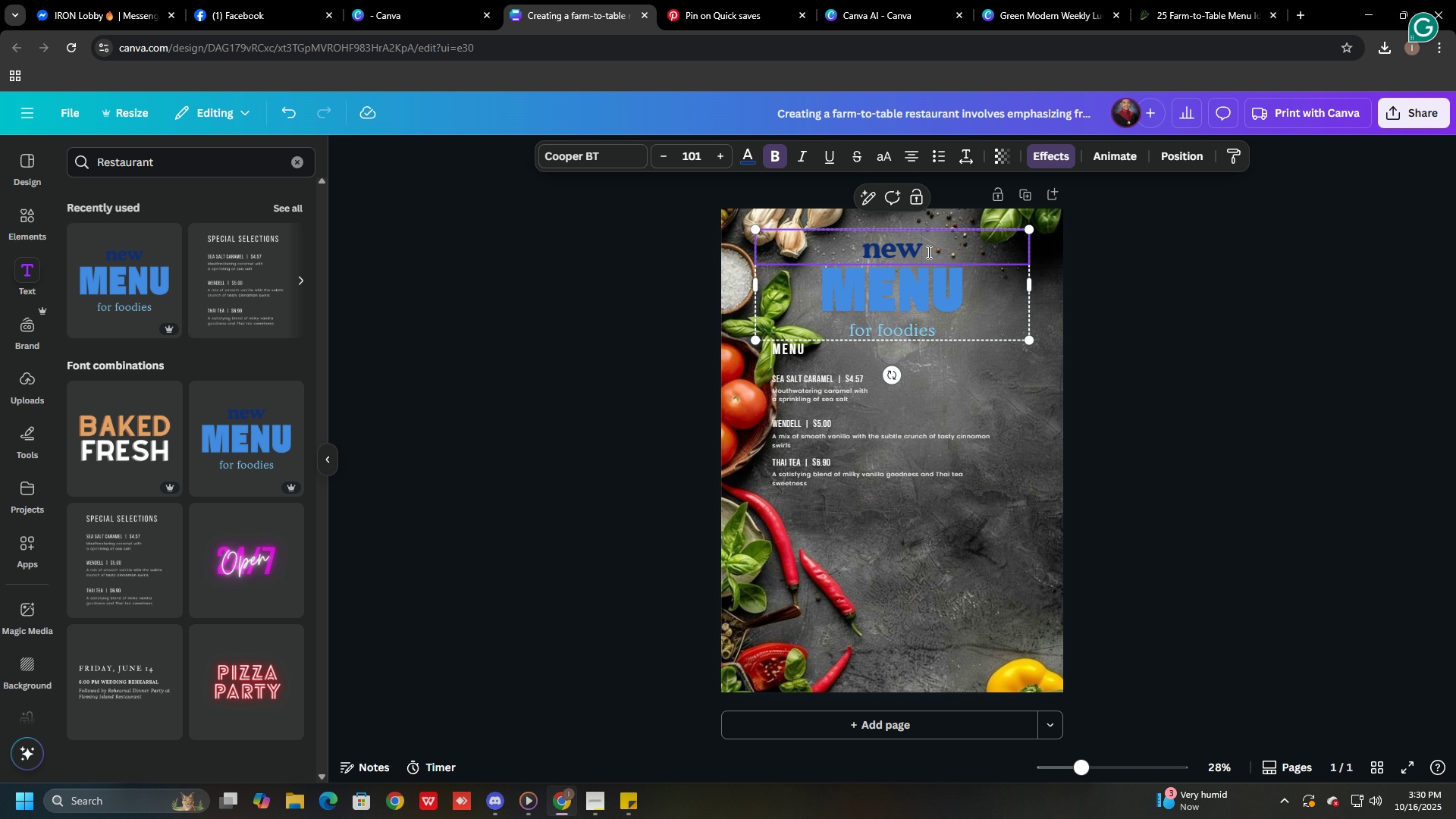 
hold_key(key=ShiftLeft, duration=0.39)
 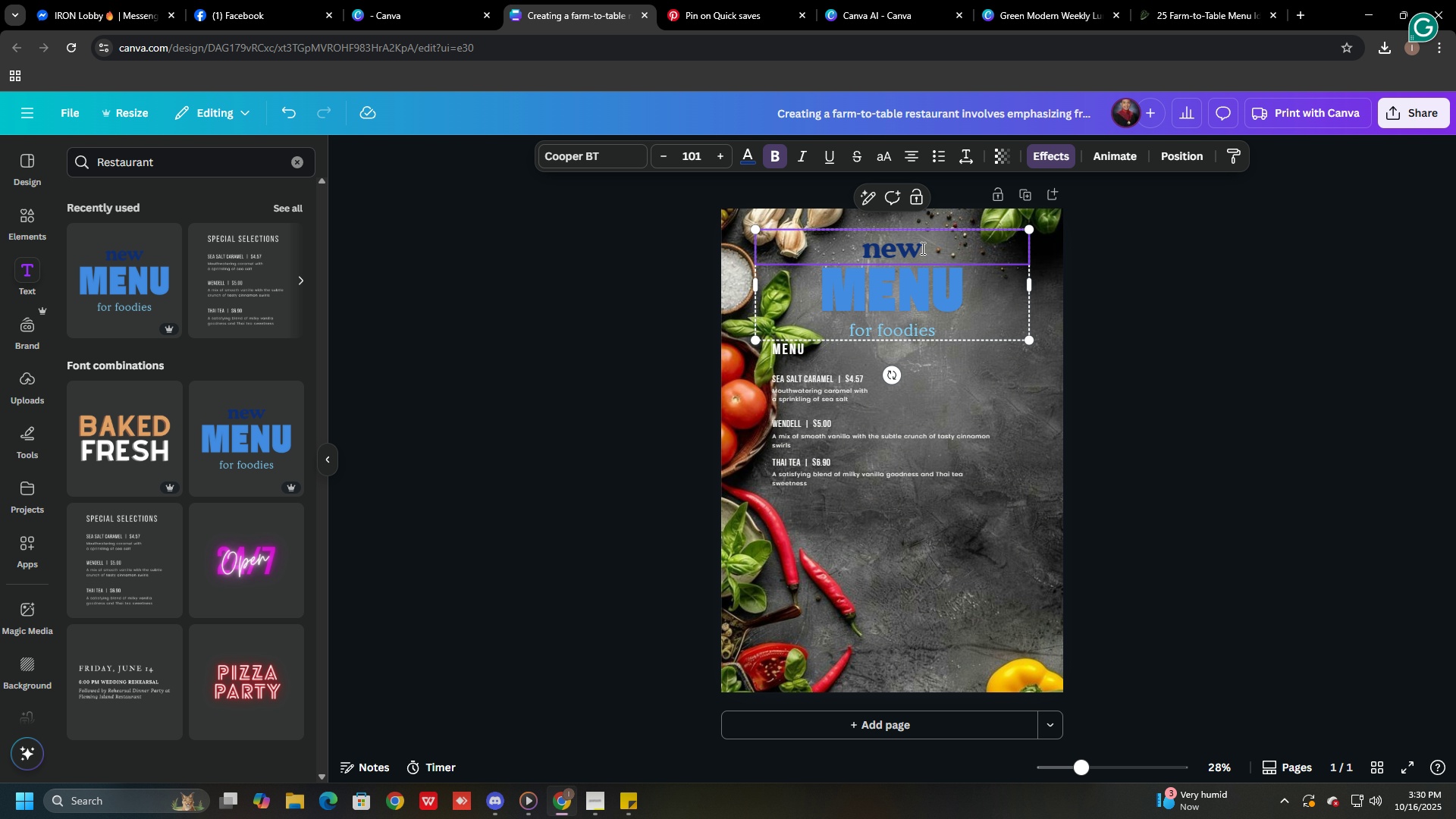 
left_click_drag(start_coordinate=[921, 248], to_coordinate=[847, 247])
 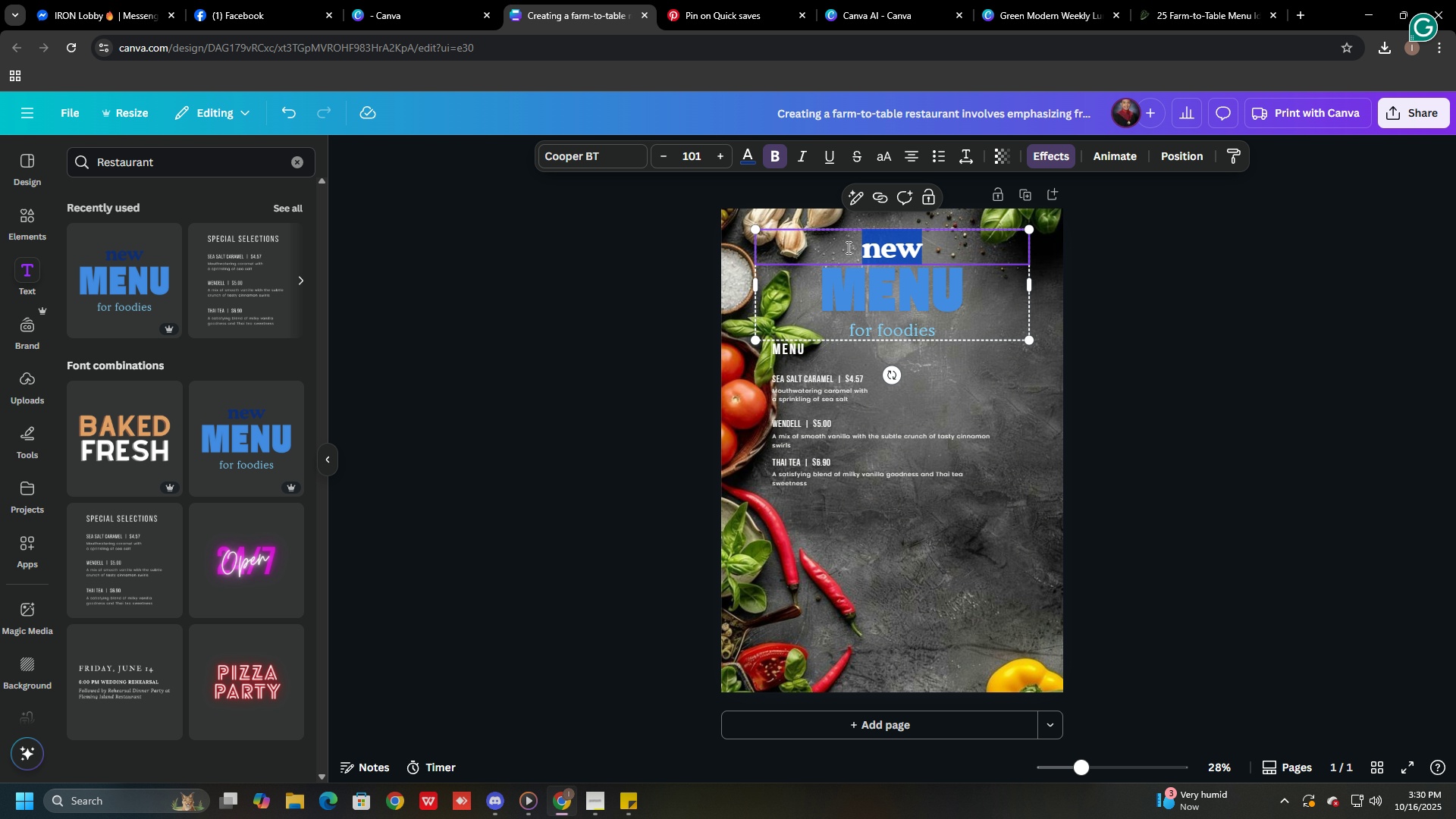 
type(FARM FRESH)
 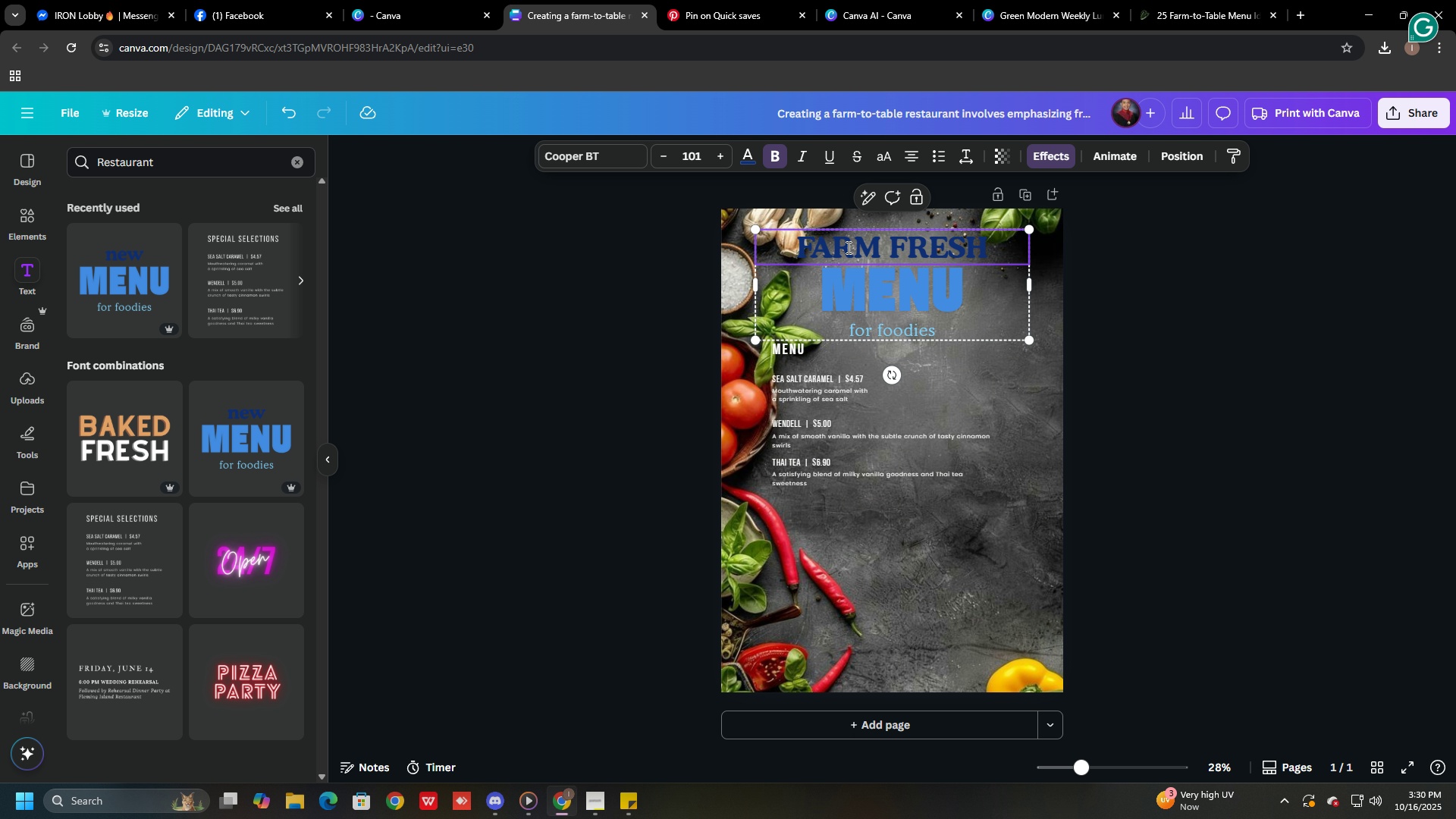 
left_click([847, 247])
 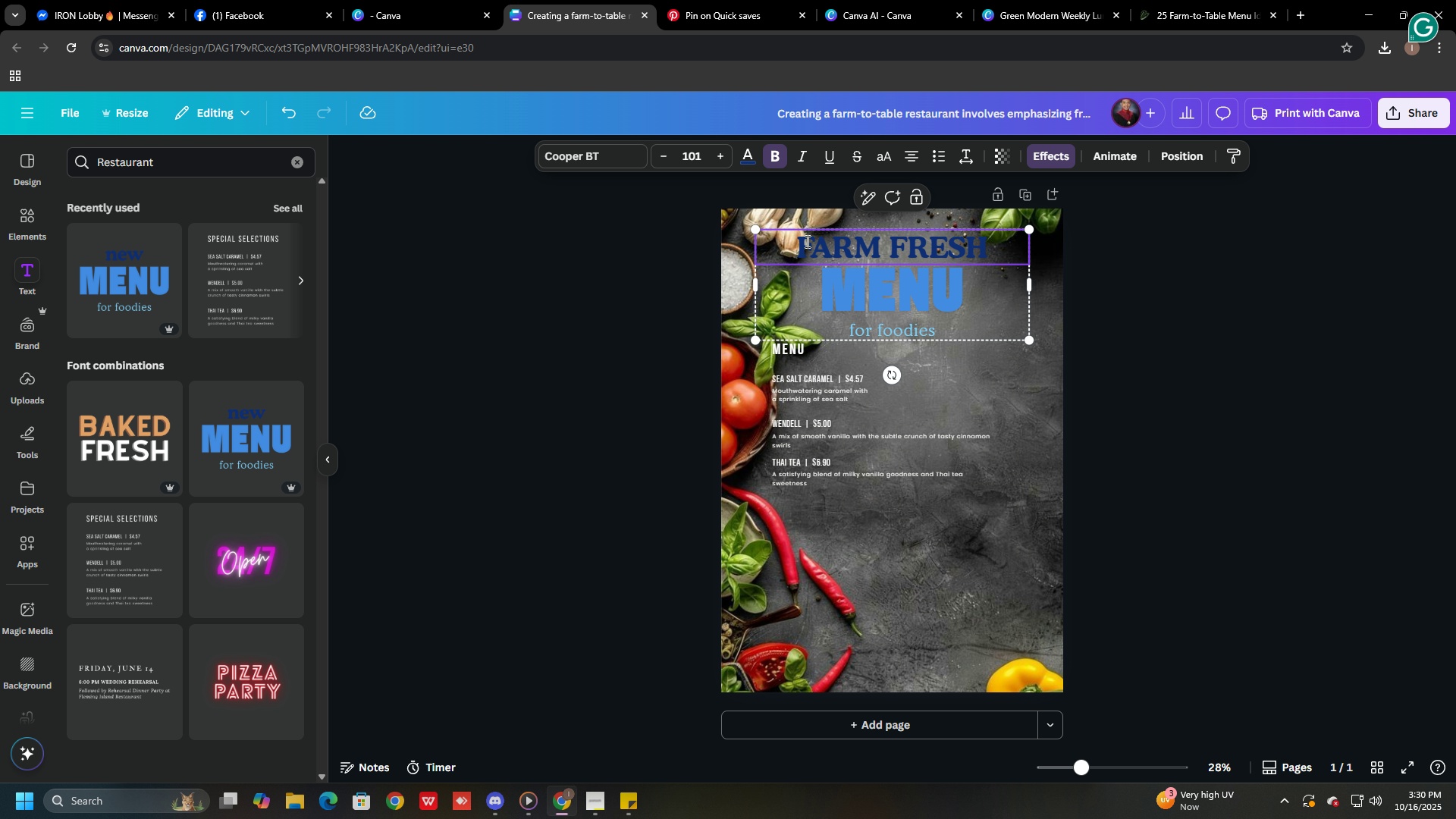 
left_click_drag(start_coordinate=[805, 241], to_coordinate=[987, 237])
 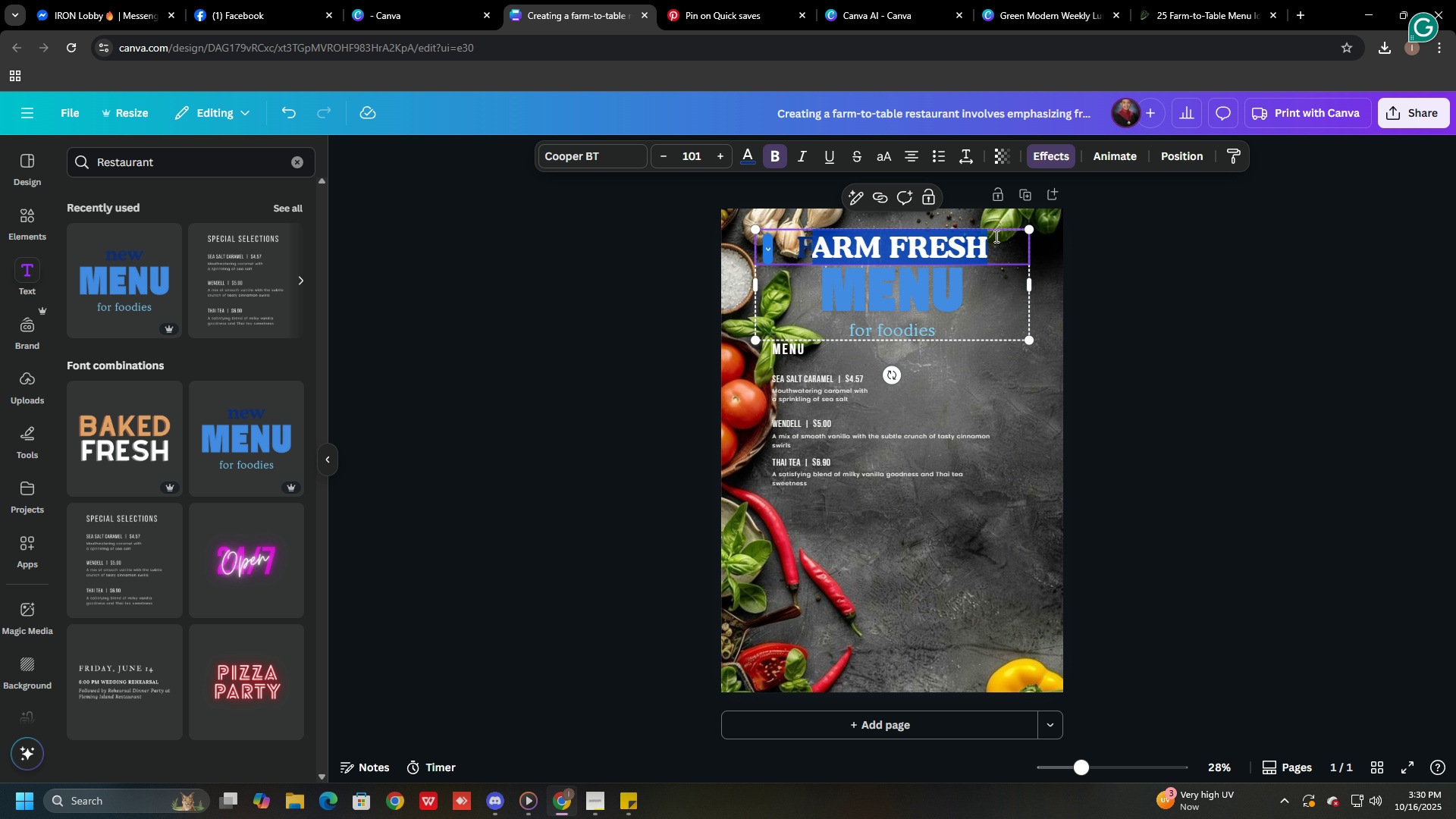 
left_click([995, 236])
 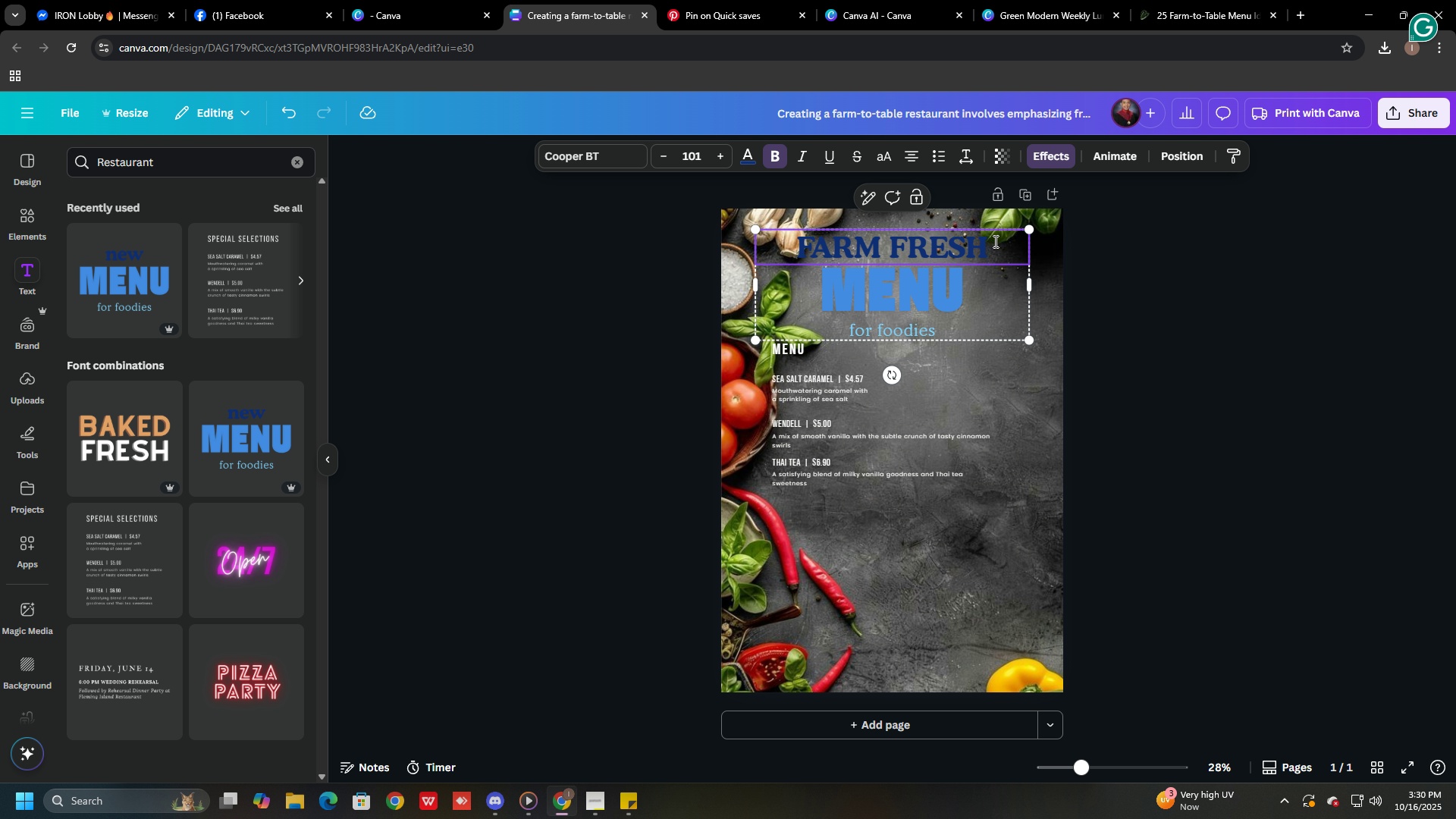 
left_click_drag(start_coordinate=[994, 240], to_coordinate=[795, 246])
 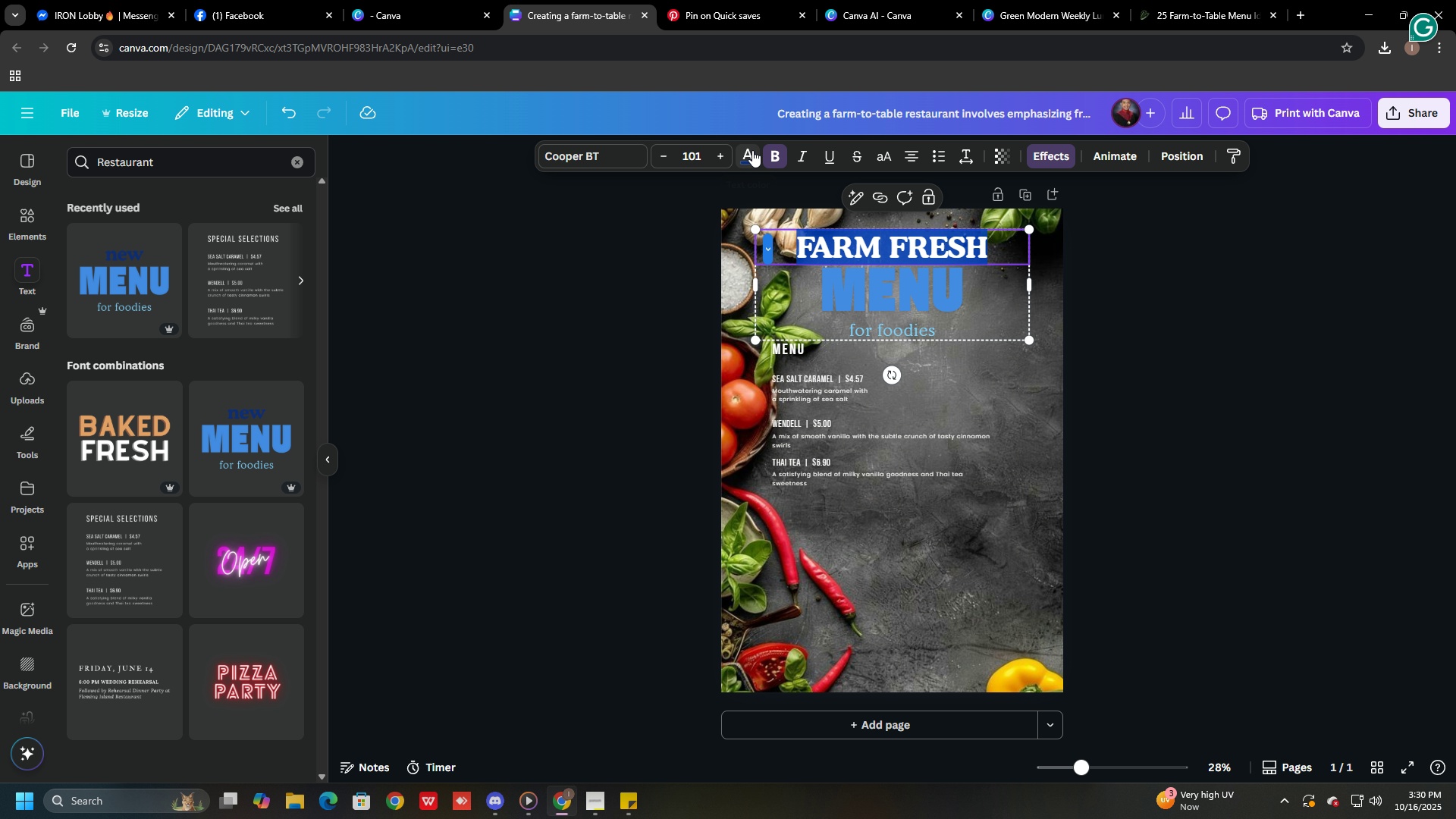 
left_click([752, 149])
 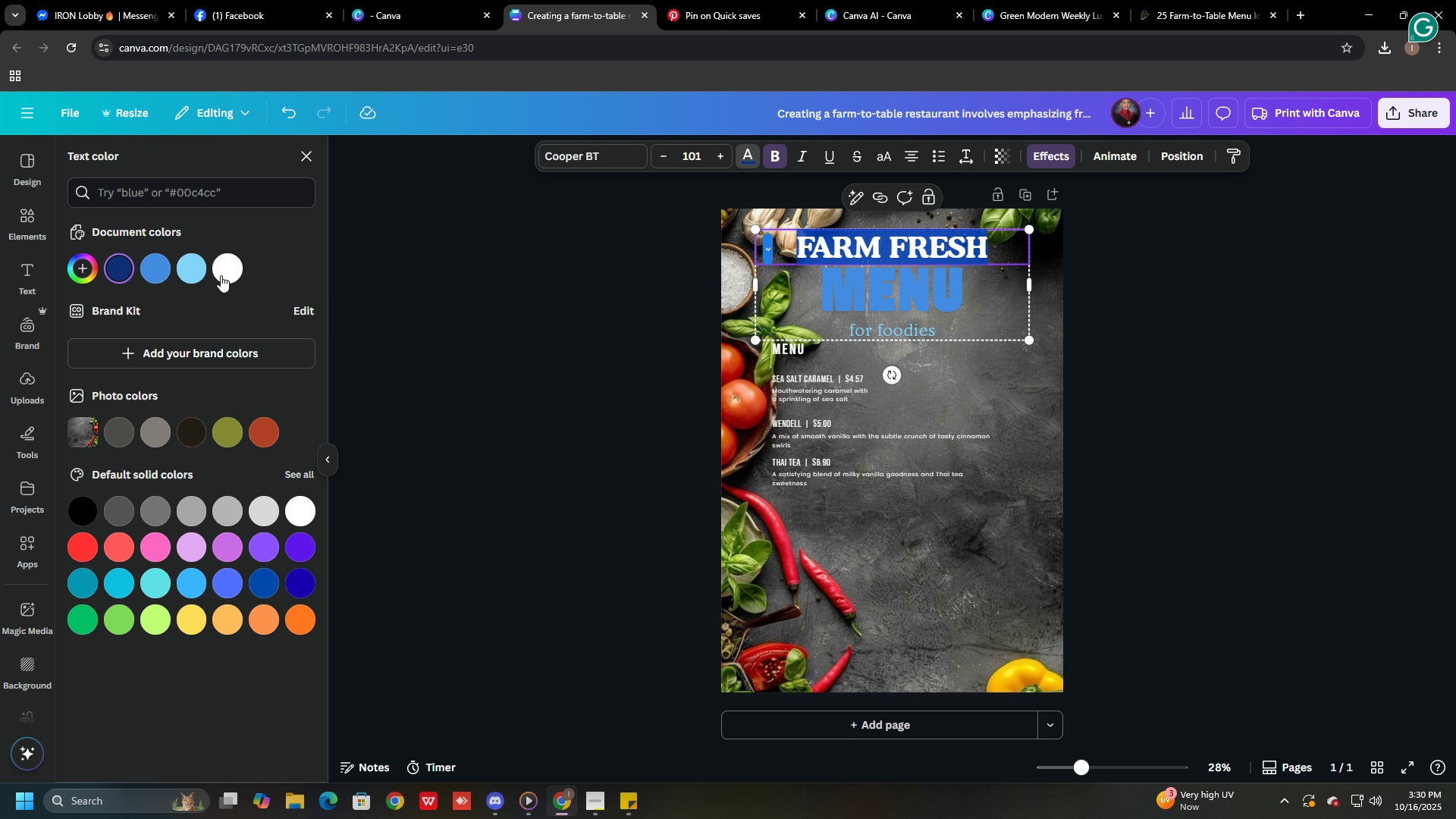 
left_click([220, 275])
 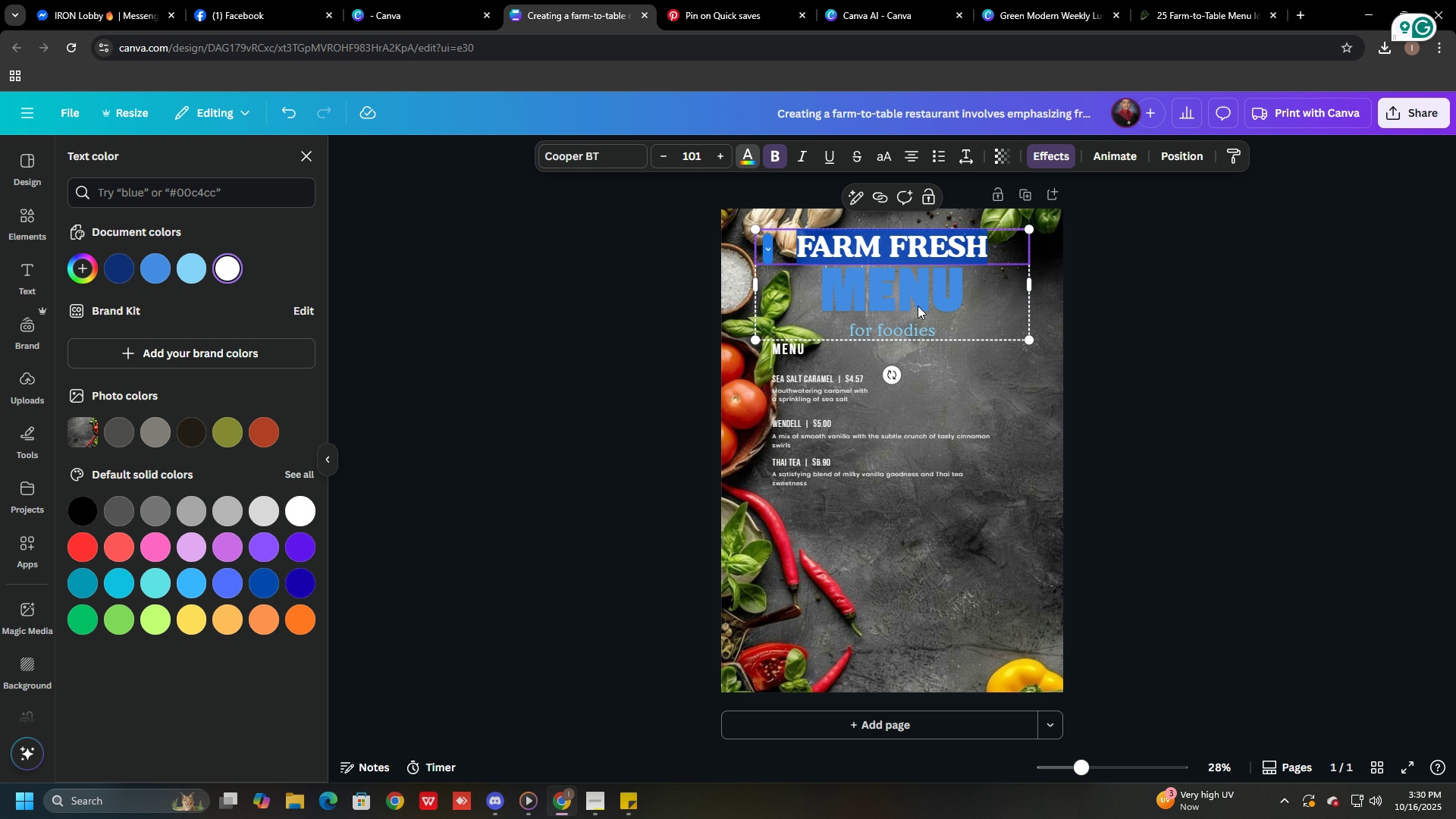 
left_click([935, 305])
 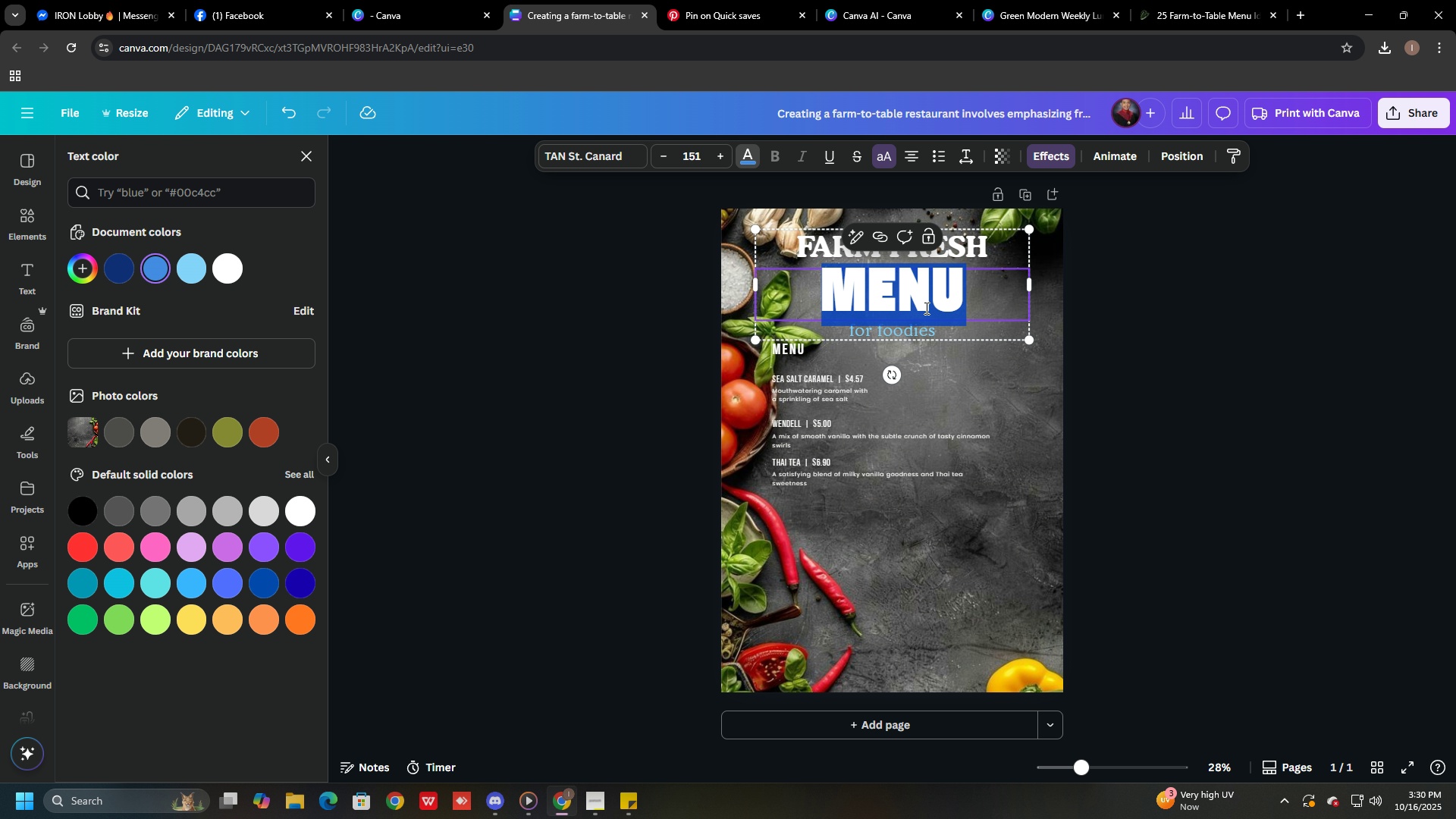 
double_click([925, 308])
 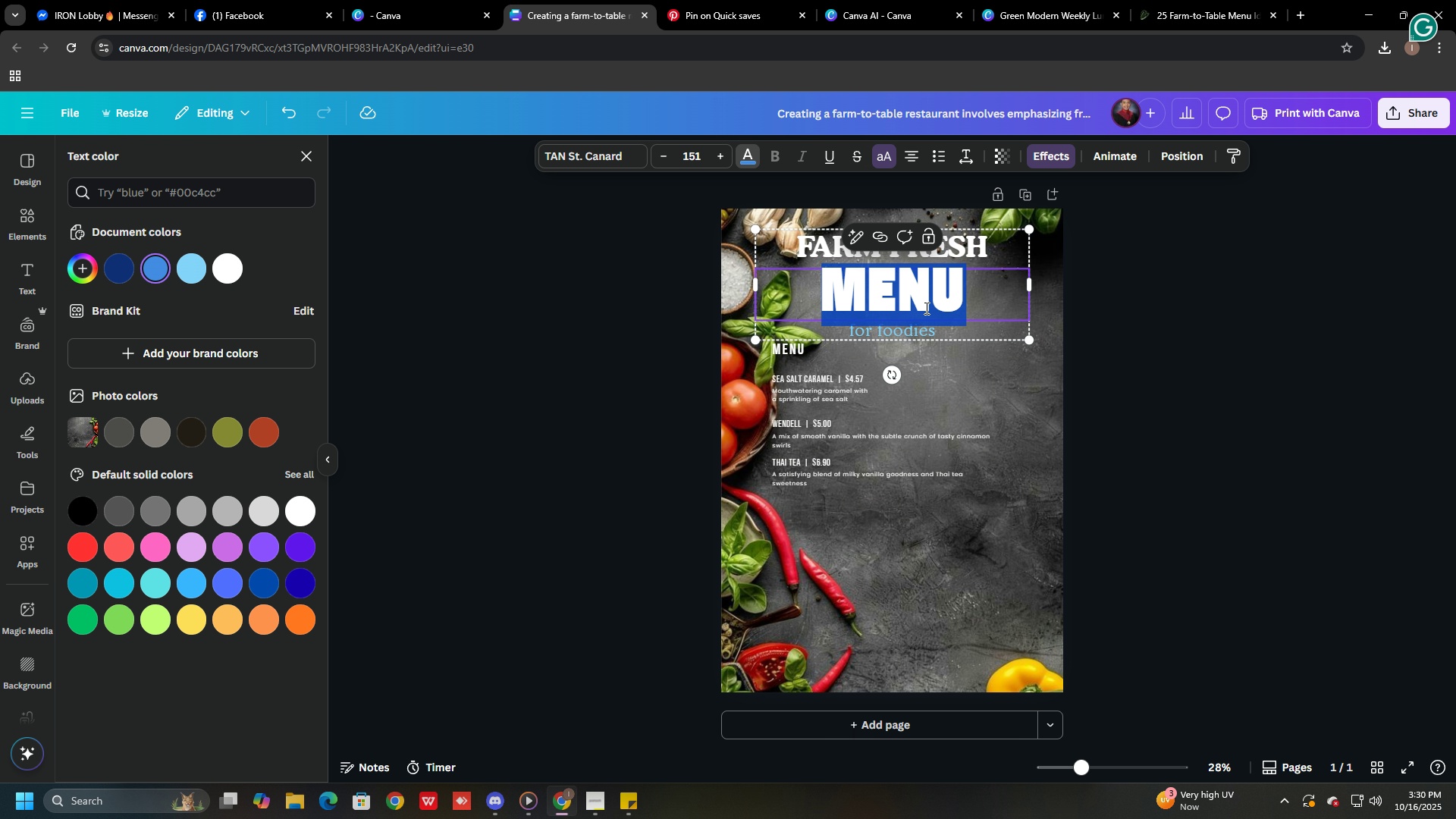 
type(HArvest heartg)
key(Backspace)
type(h)
 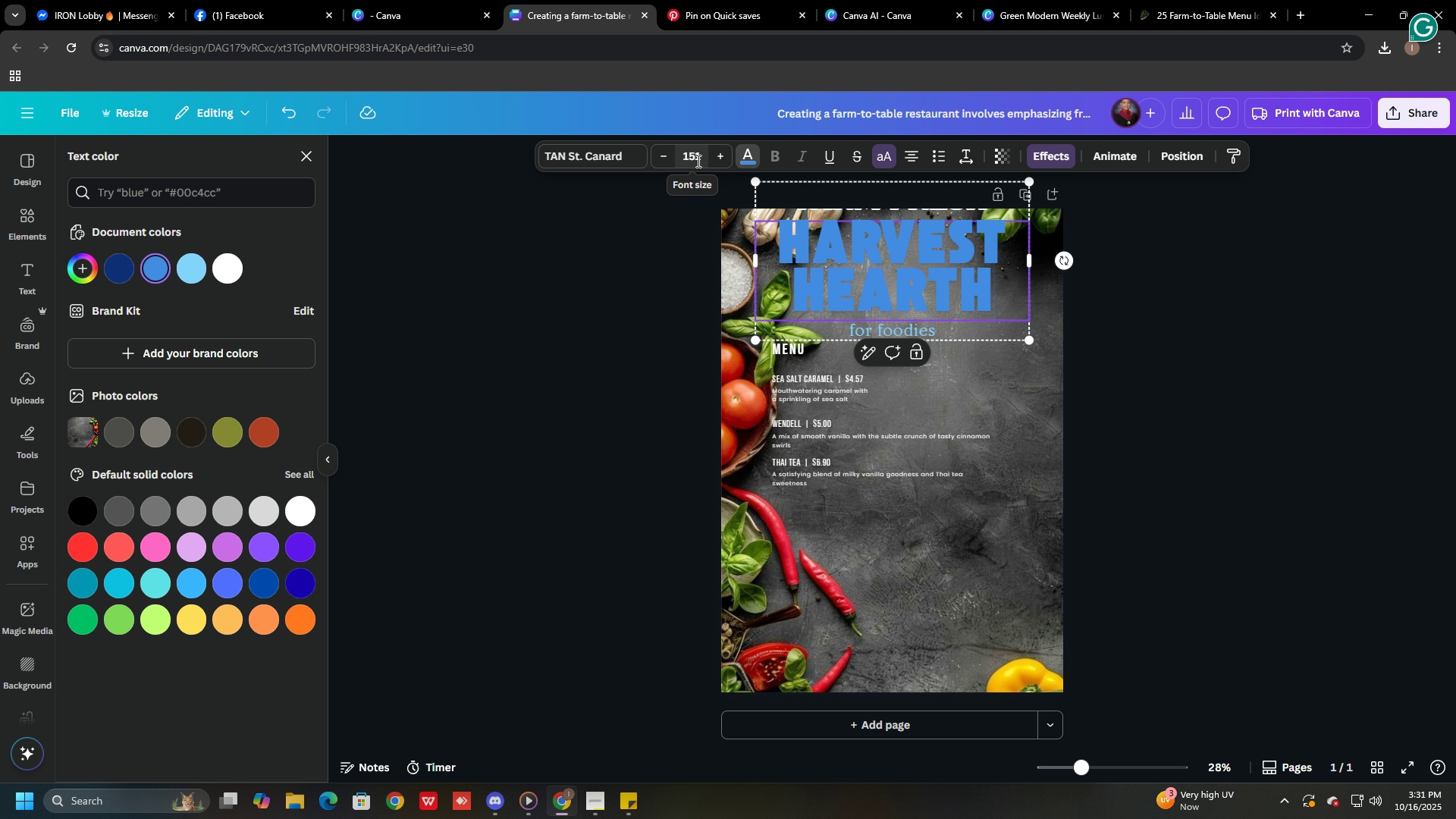 
double_click([697, 161])
 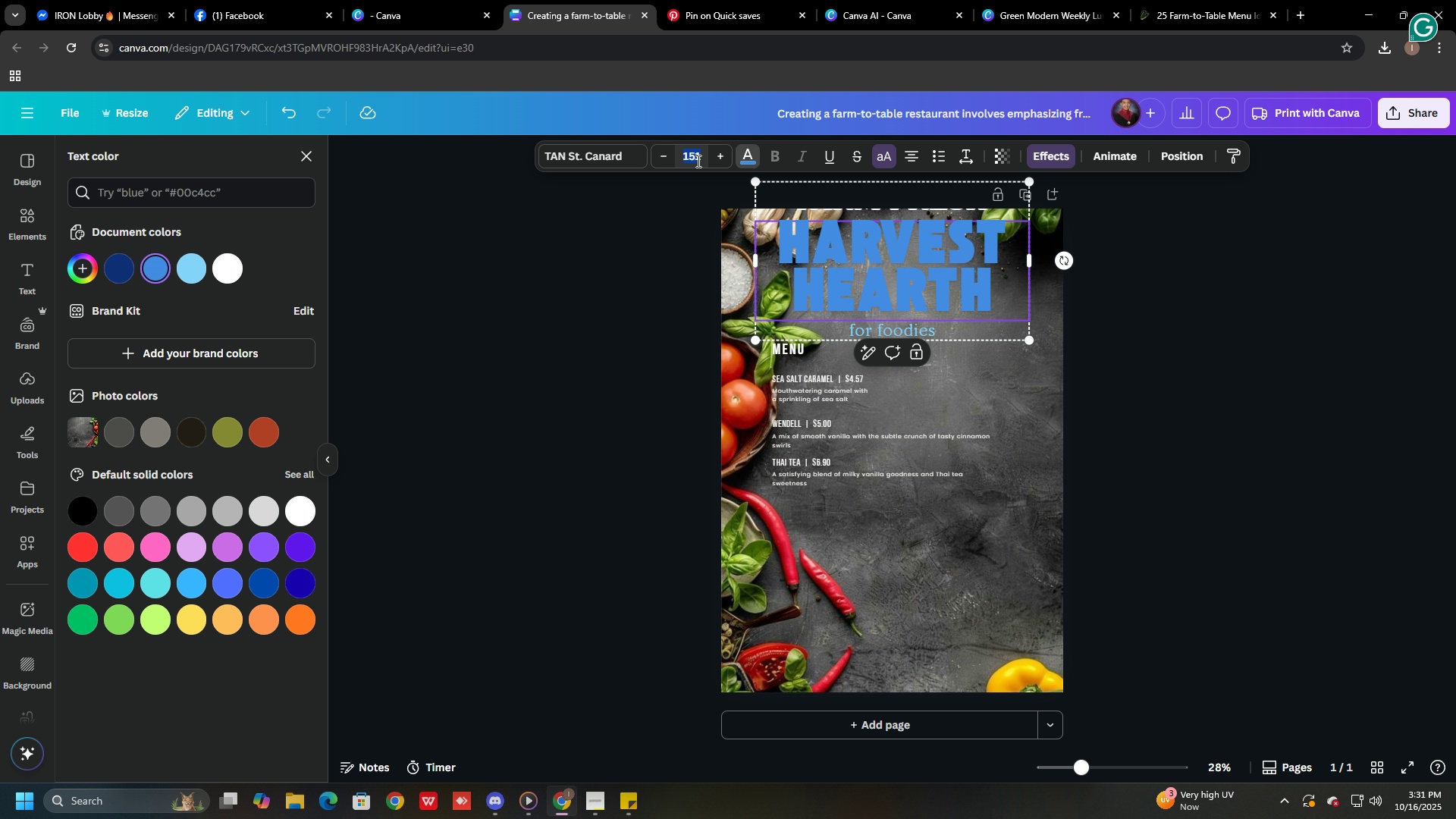 
key(Numpad5)
 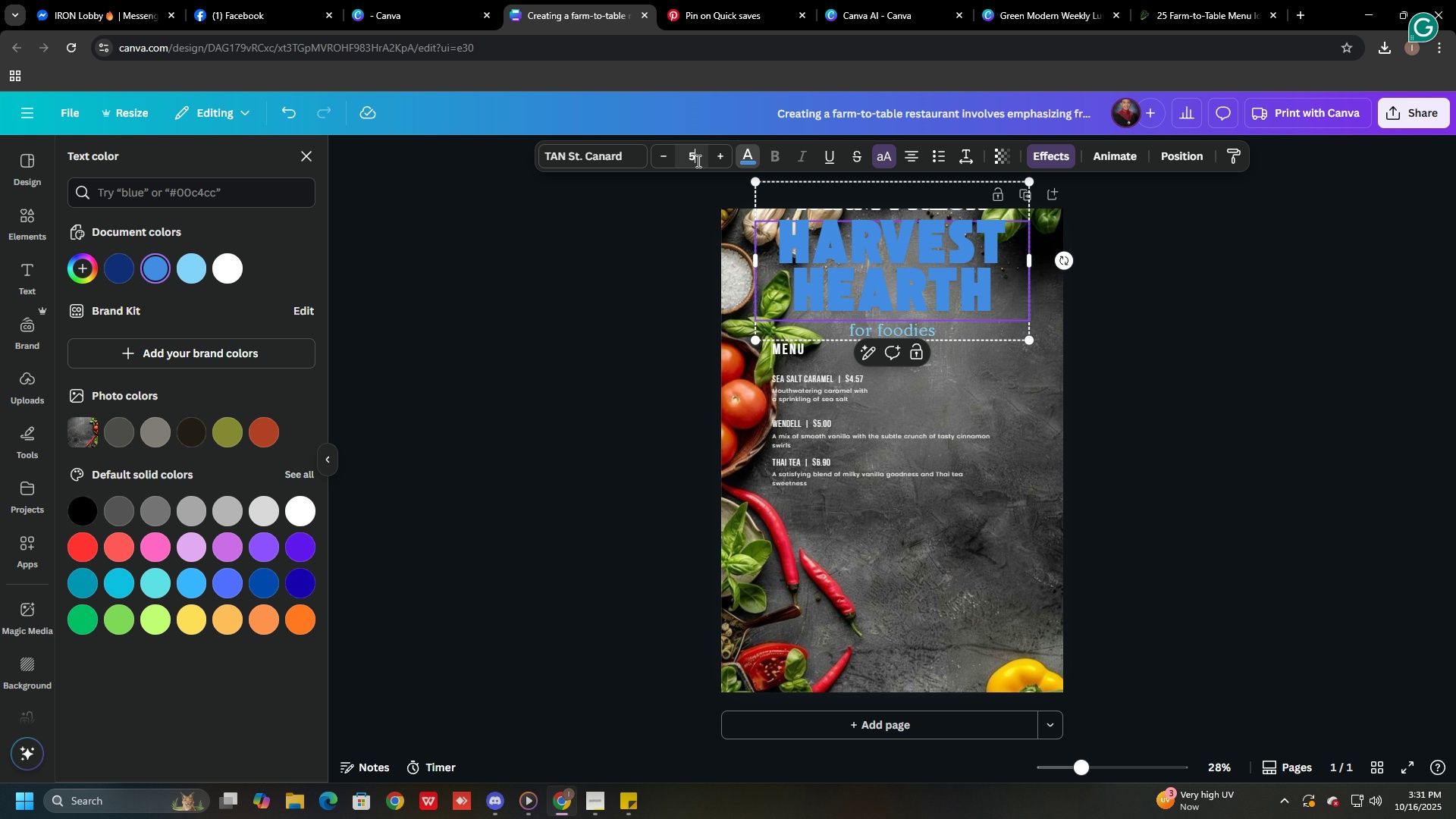 
key(Numpad0)
 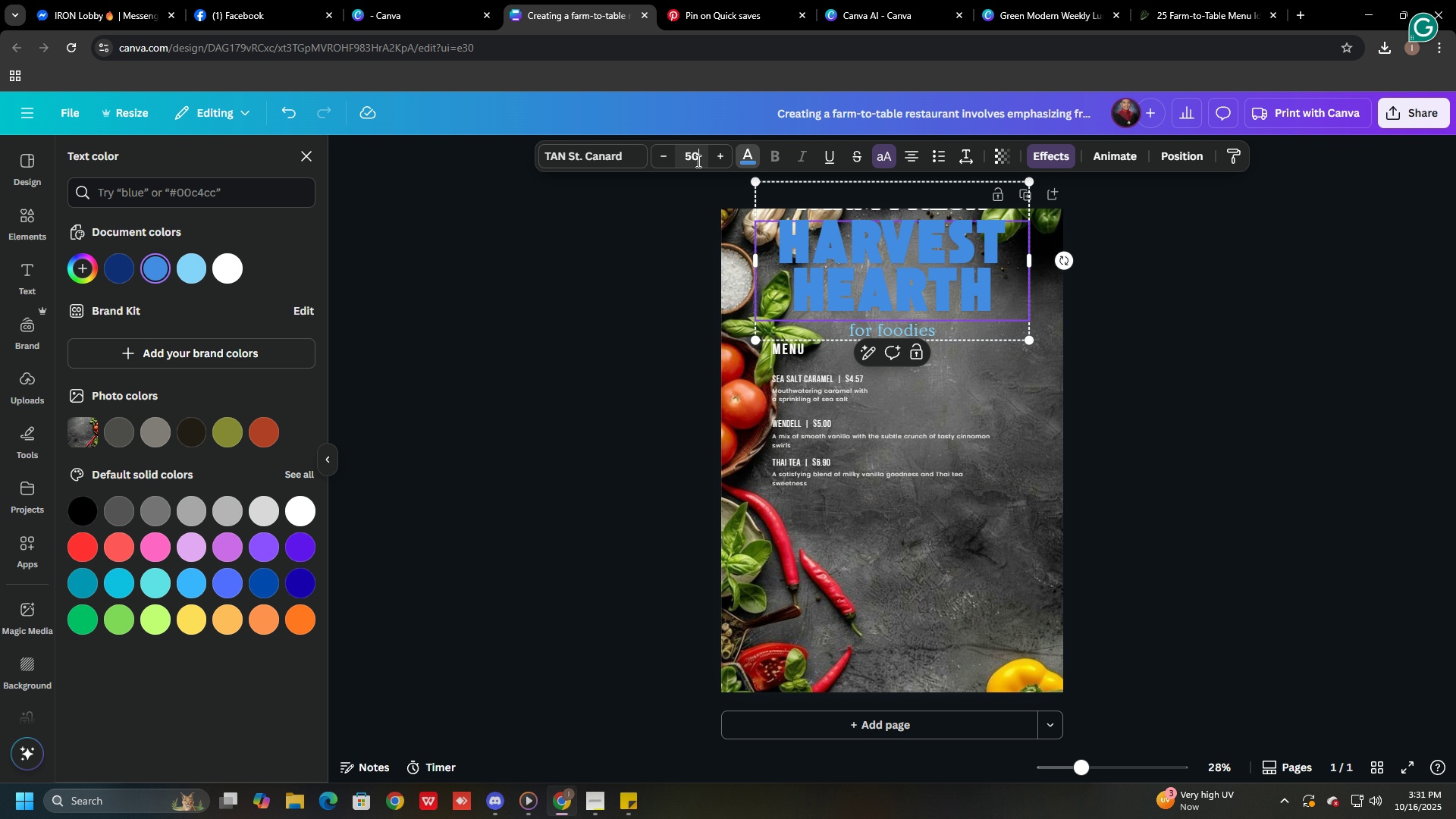 
key(NumpadEnter)
 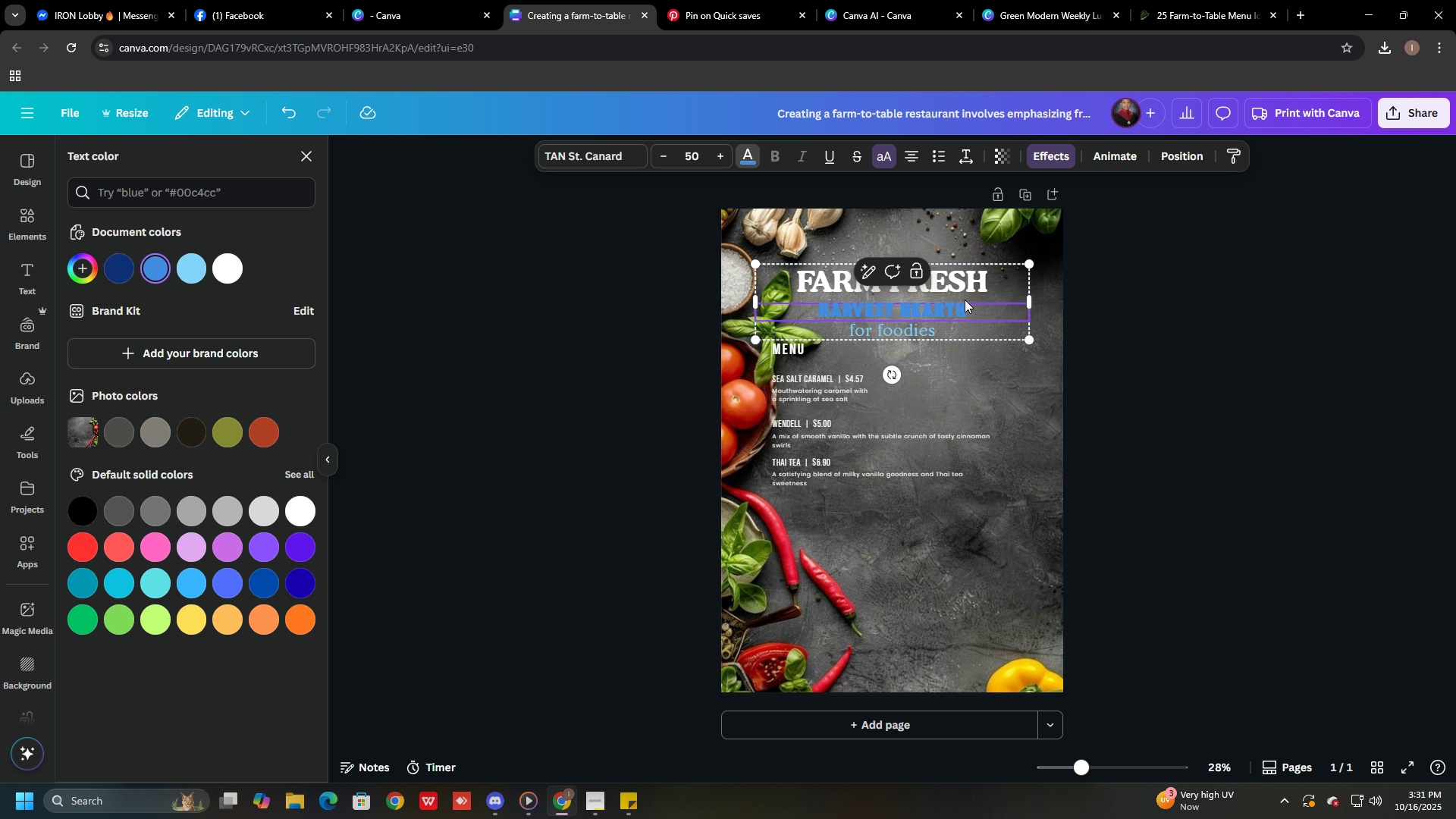 
left_click([958, 309])
 